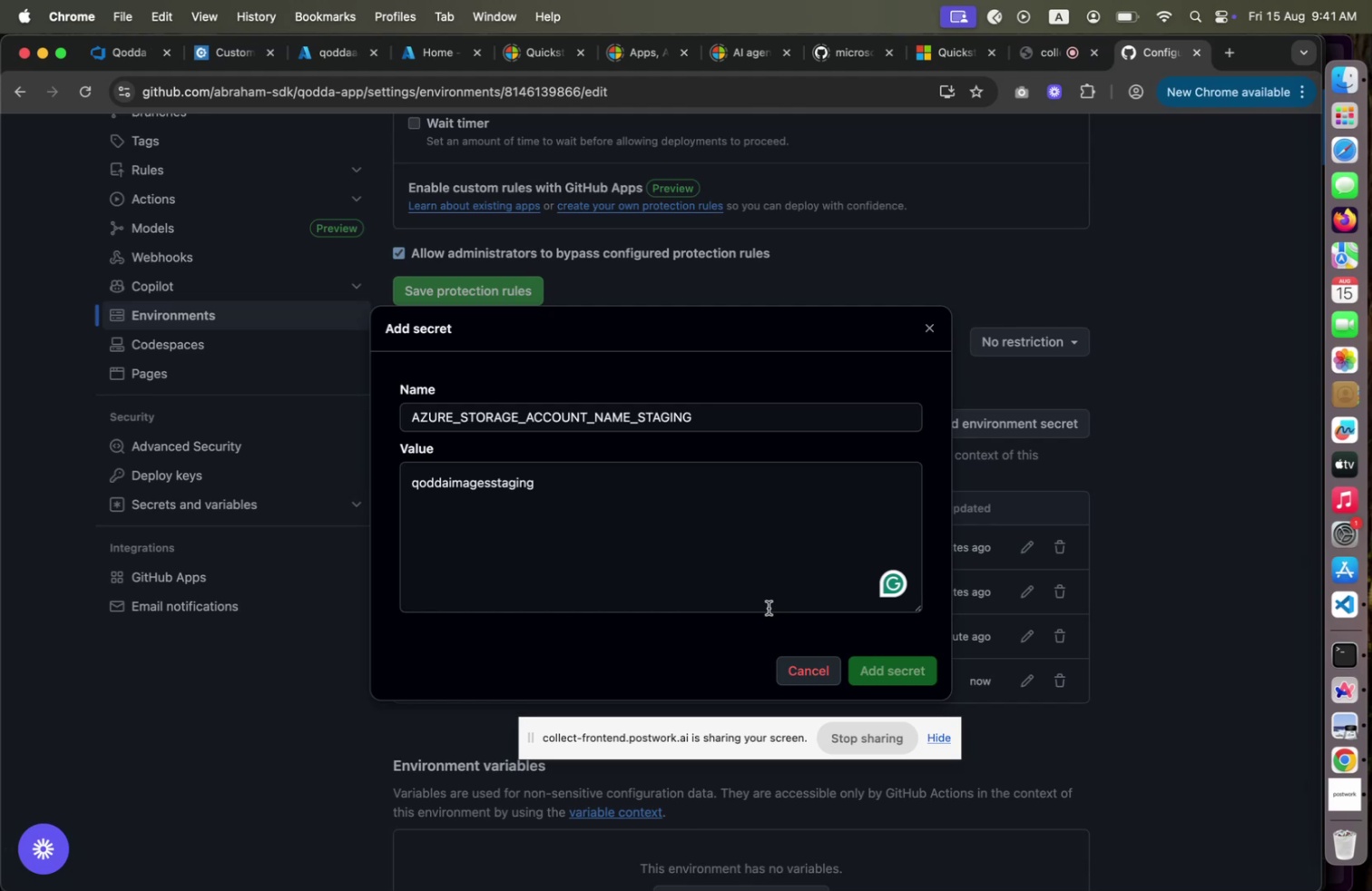 
wait(18.84)
 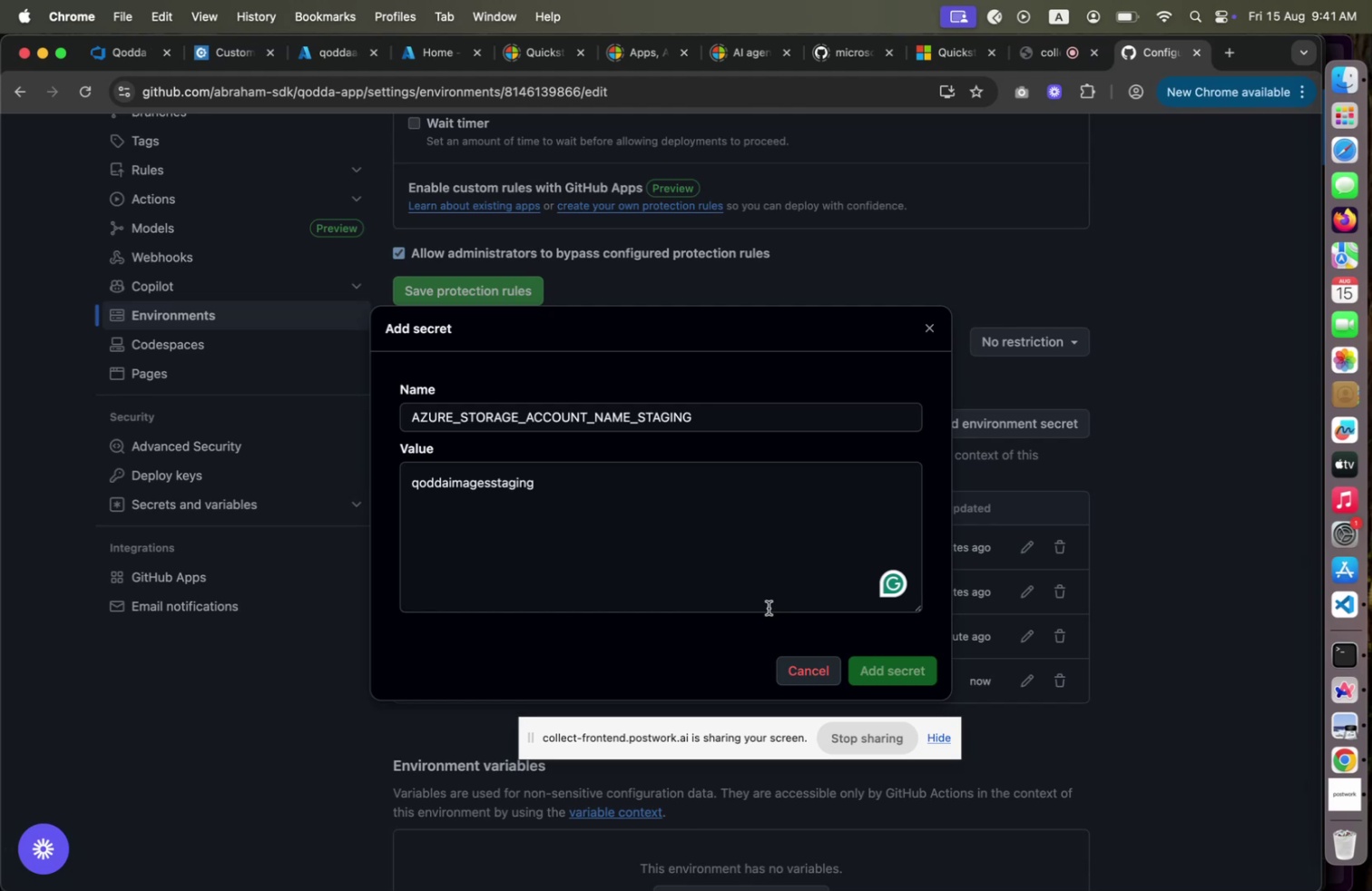 
left_click_drag(start_coordinate=[749, 739], to_coordinate=[720, 862])
 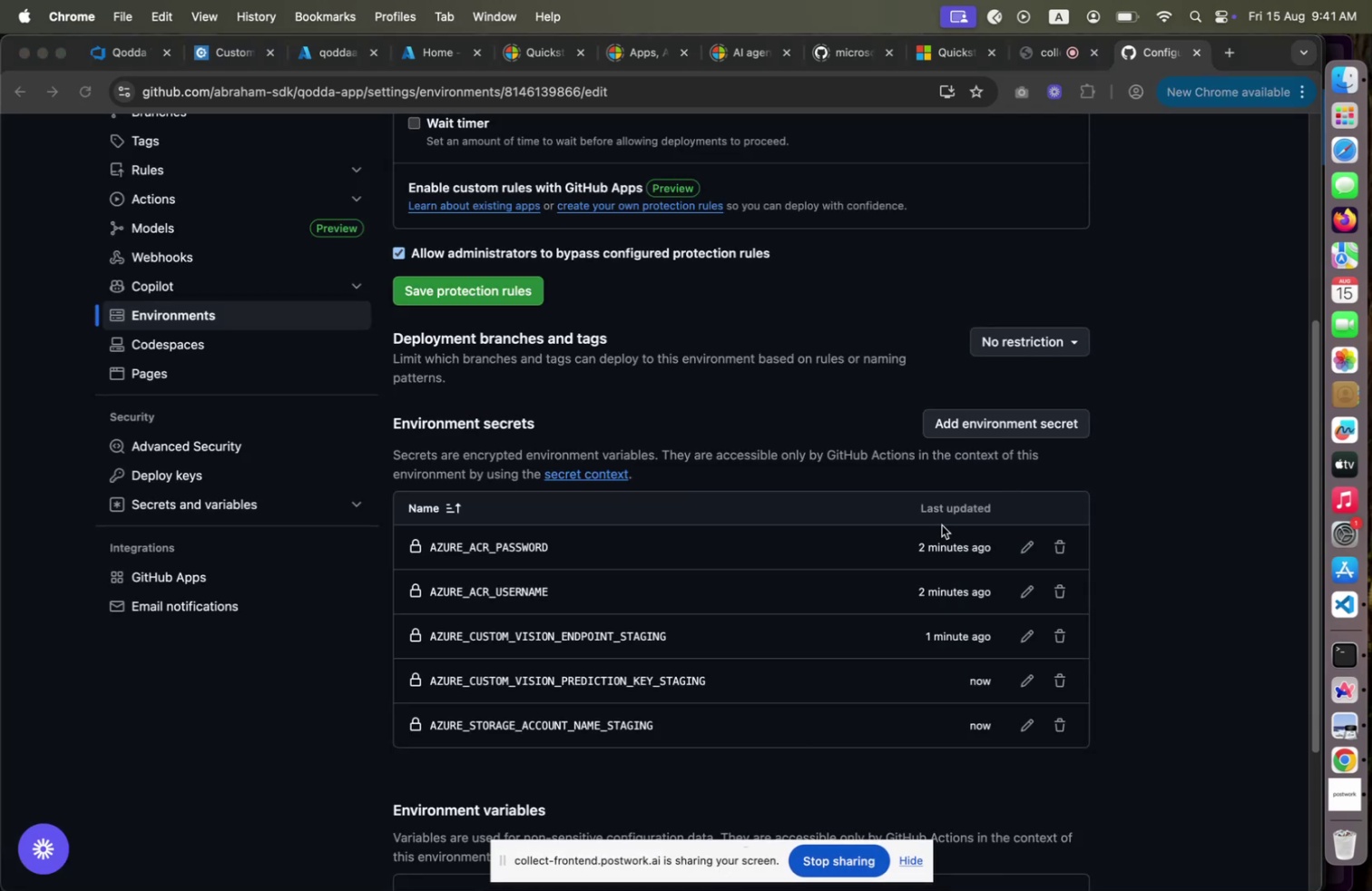 
key(Meta+CommandLeft)
 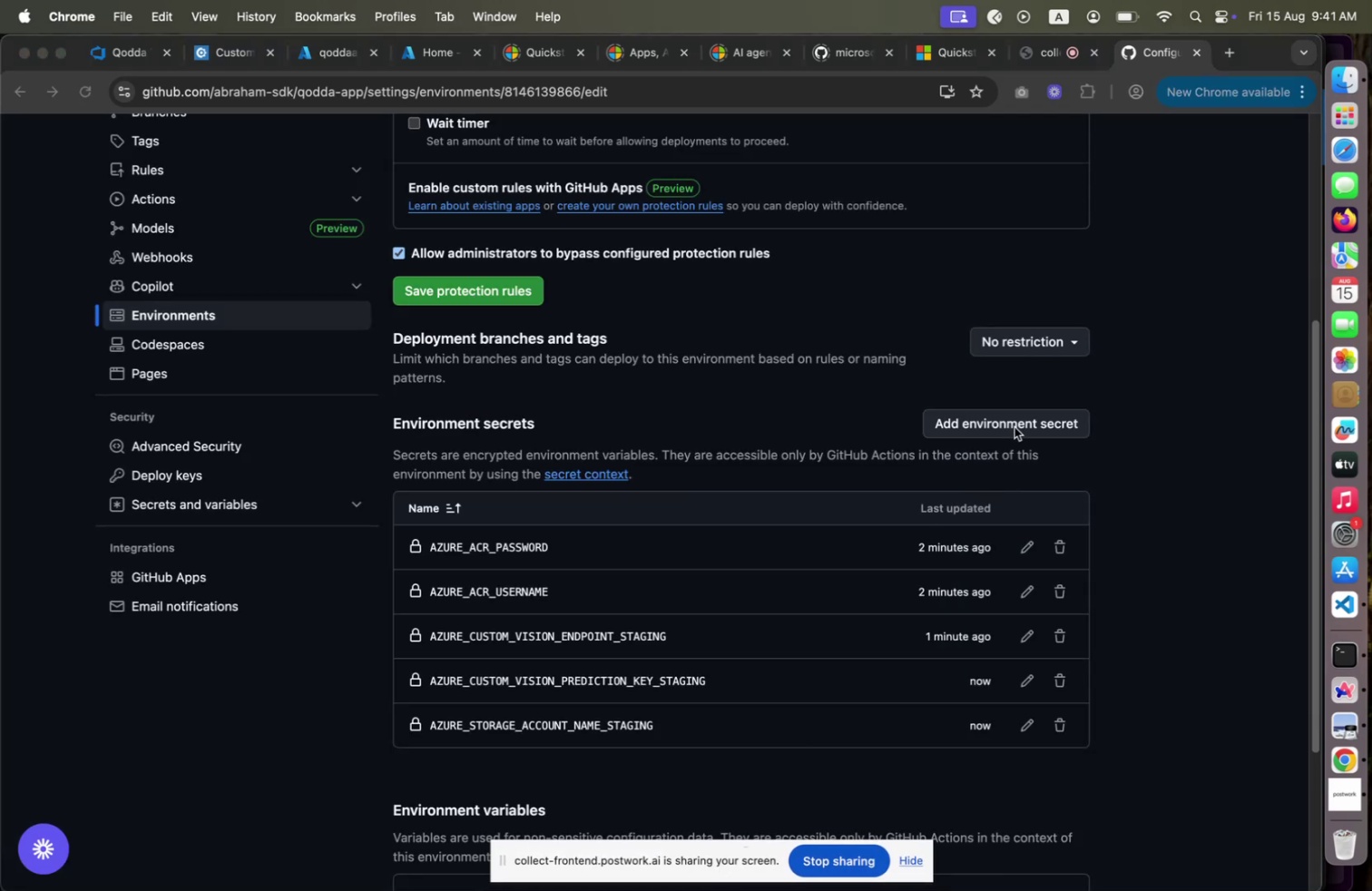 
key(Meta+Tab)
 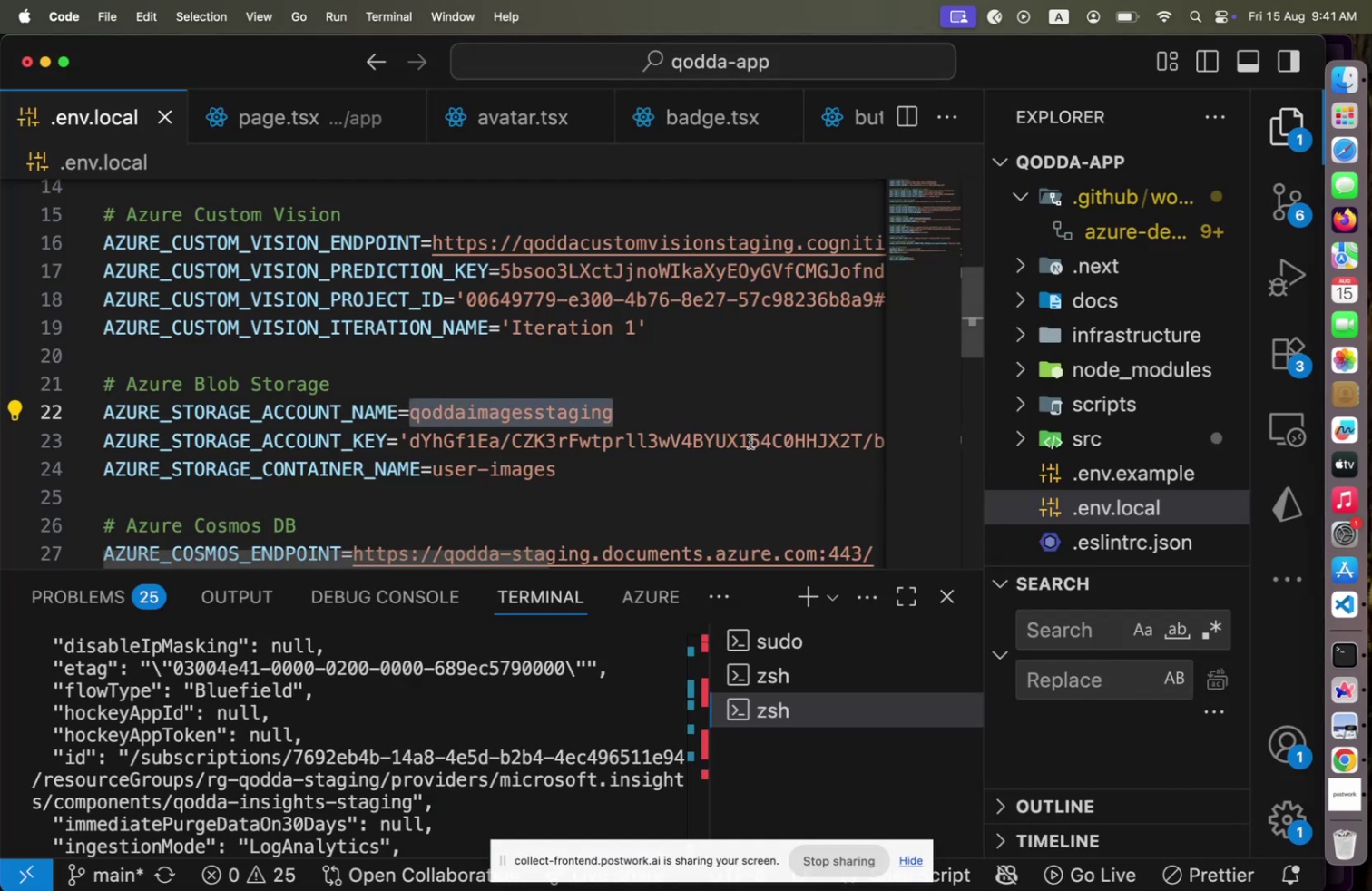 
key(Meta+CommandLeft)
 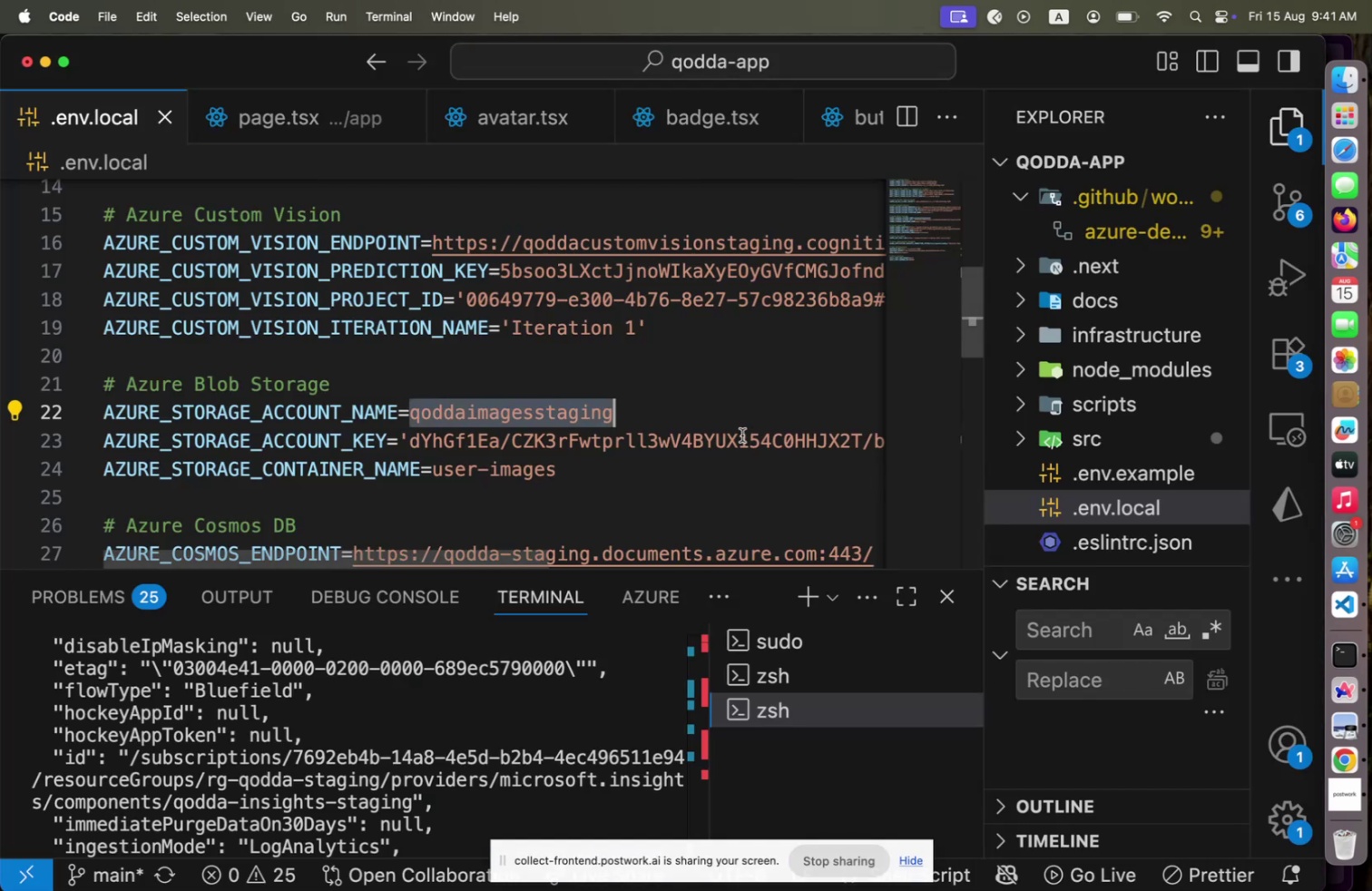 
key(Meta+Tab)
 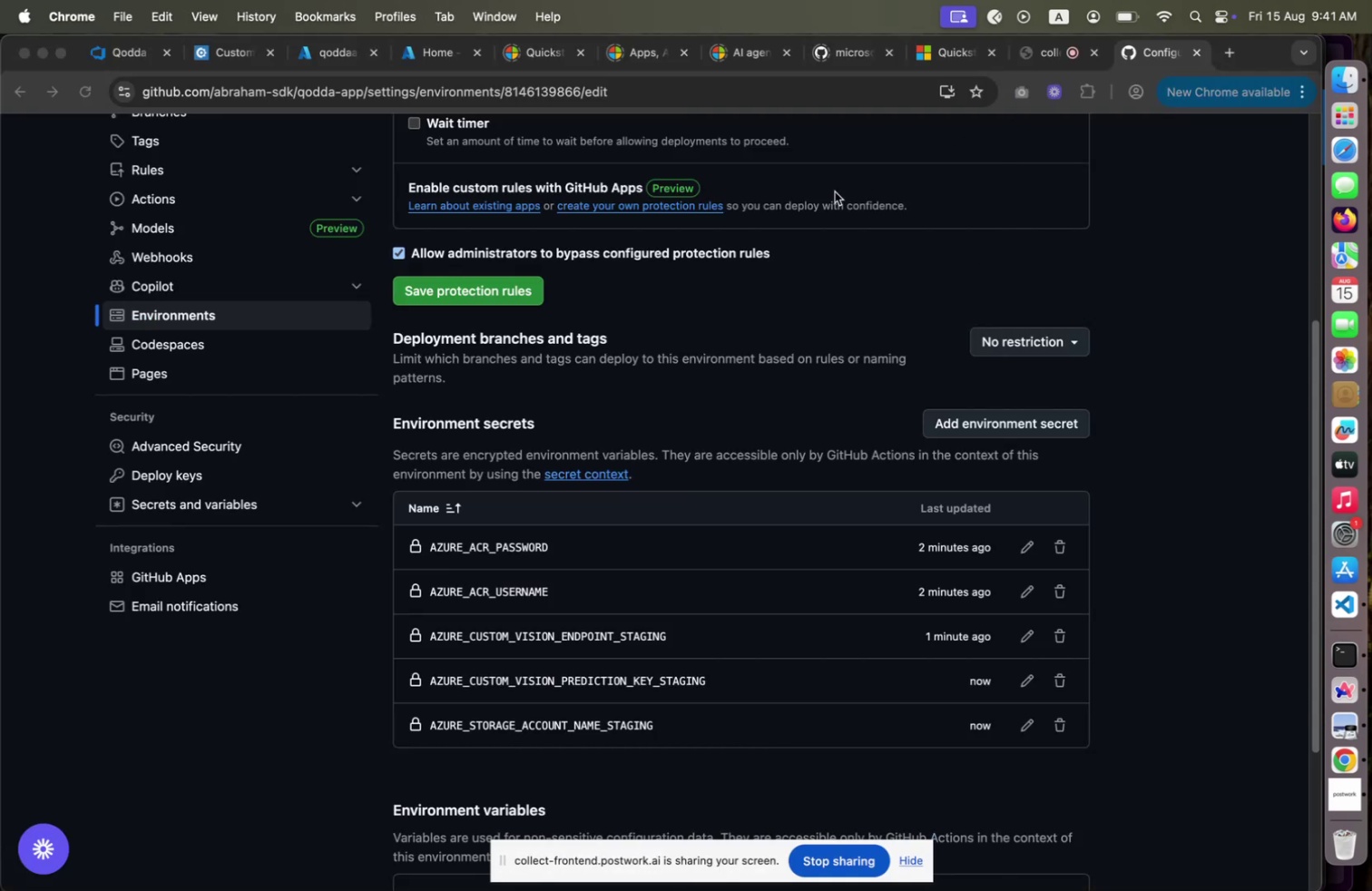 
key(Meta+CommandLeft)
 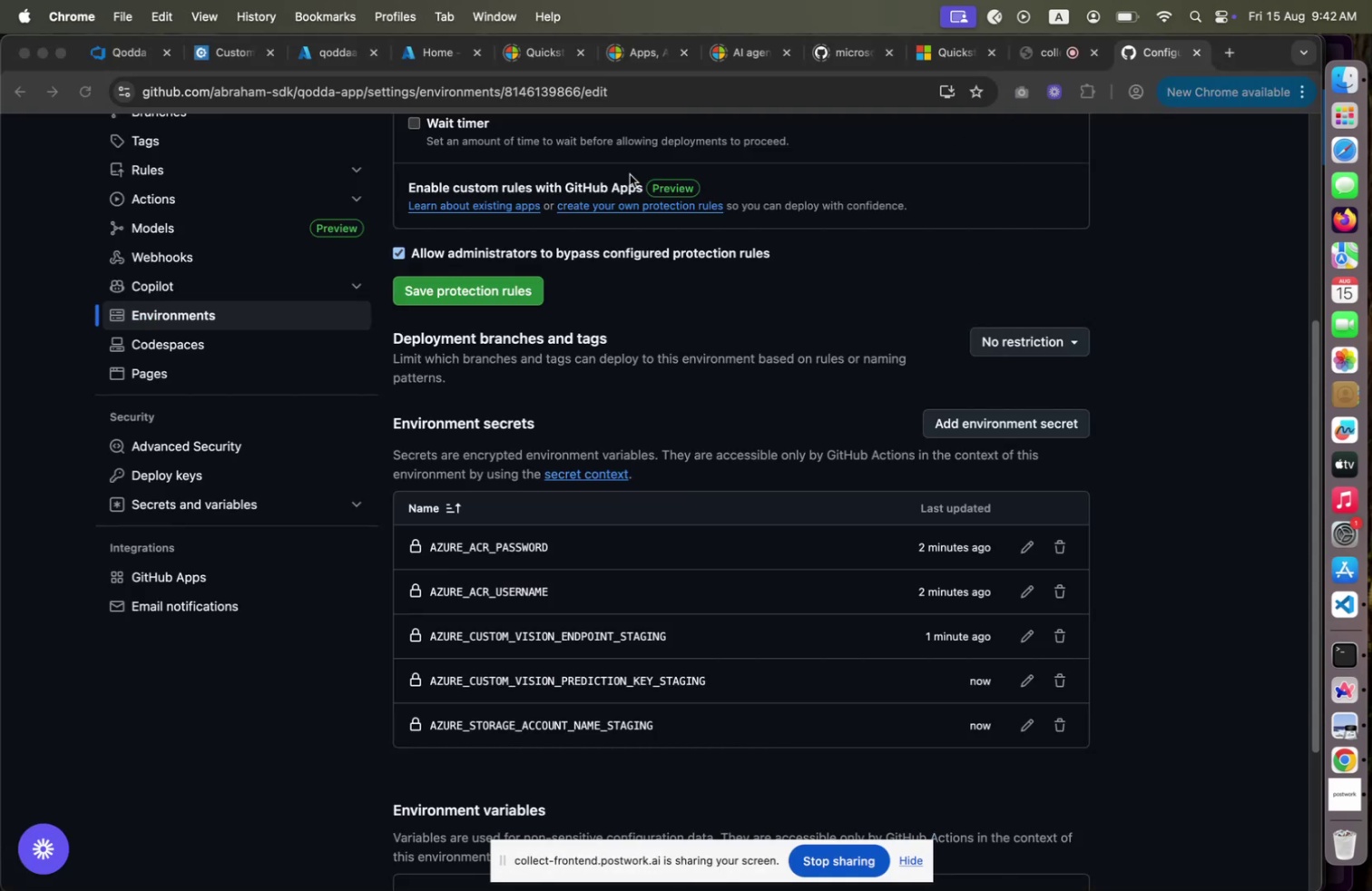 
key(Meta+Tab)
 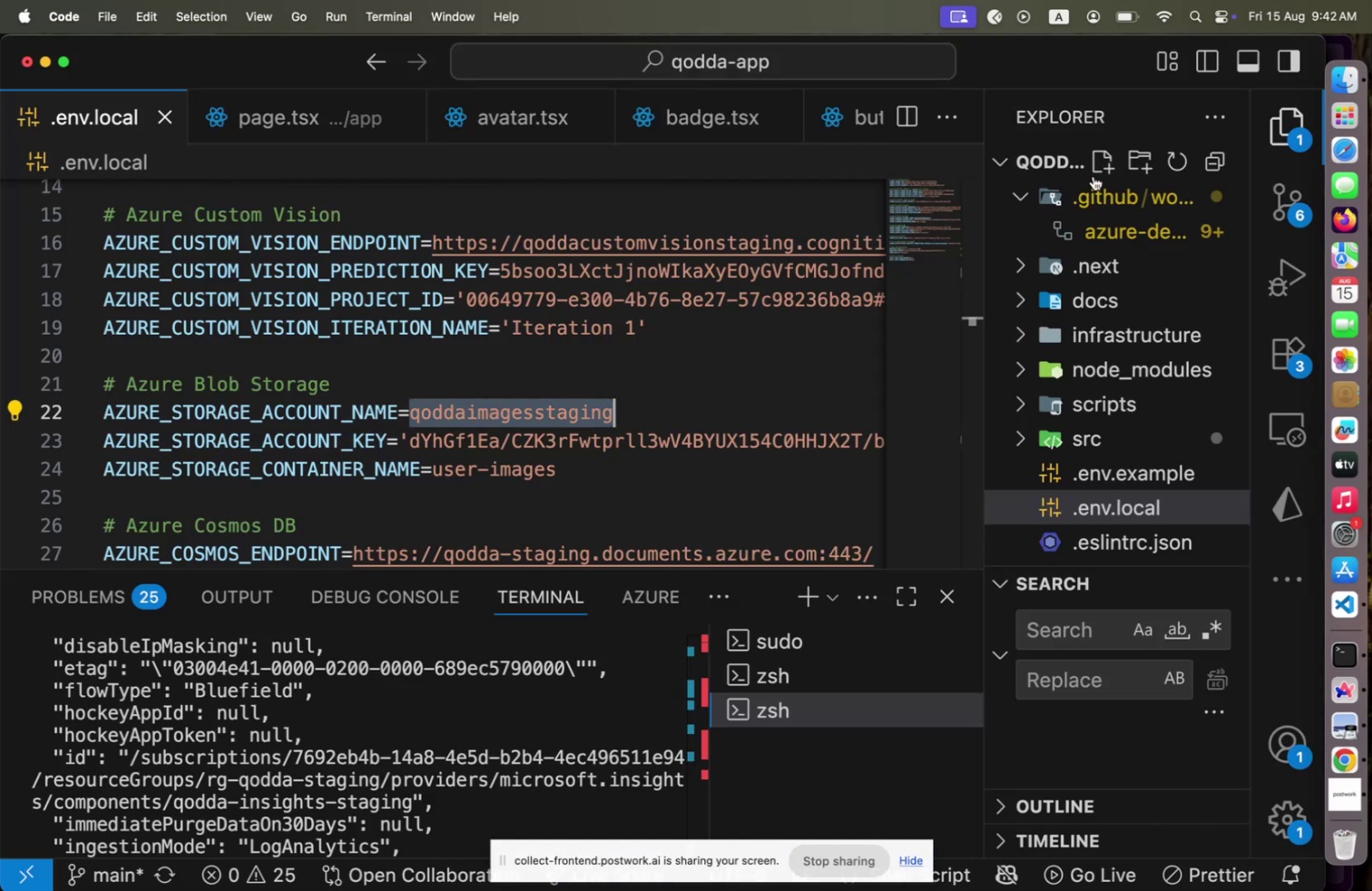 
left_click([1118, 234])
 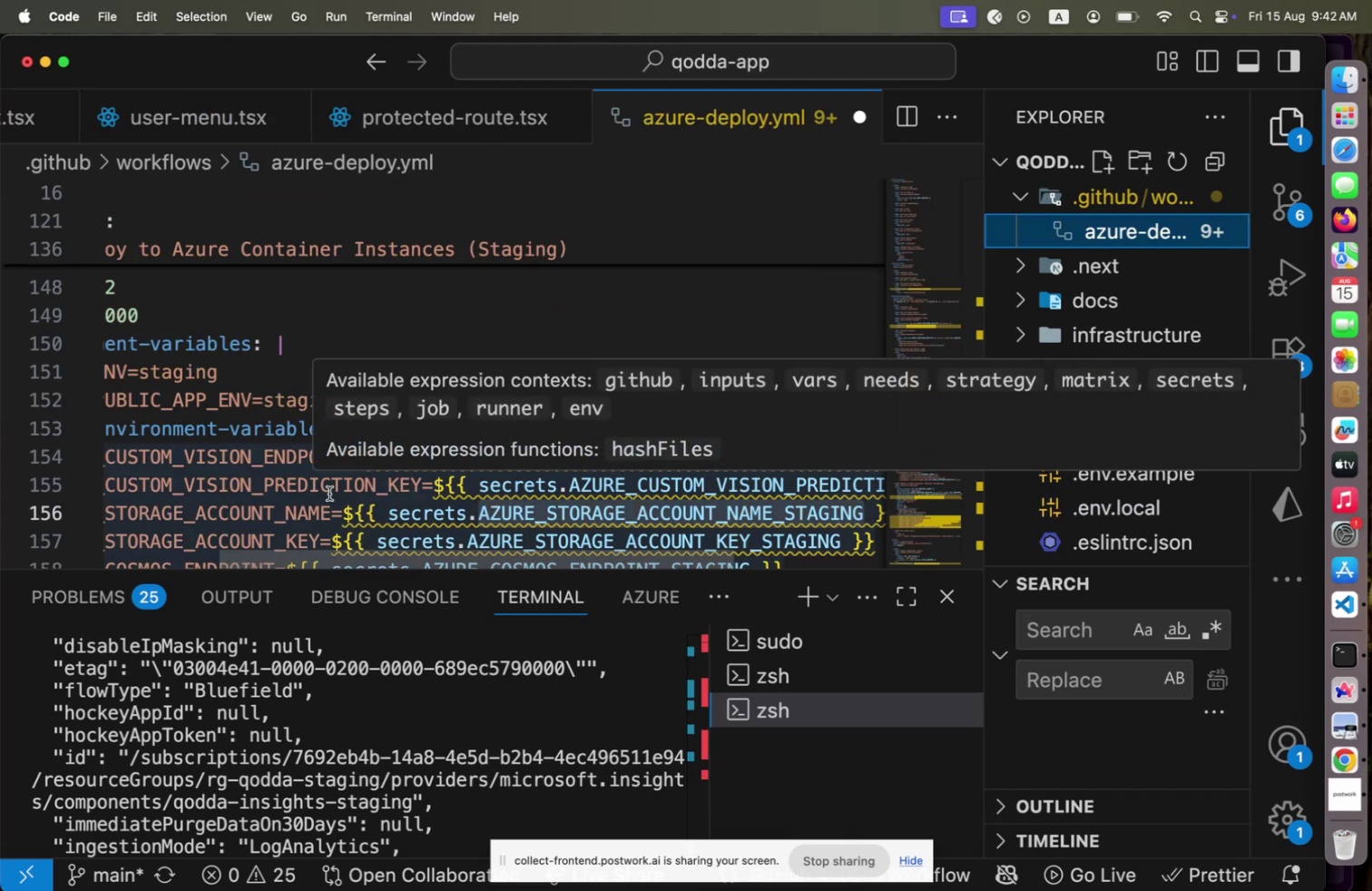 
double_click([606, 543])
 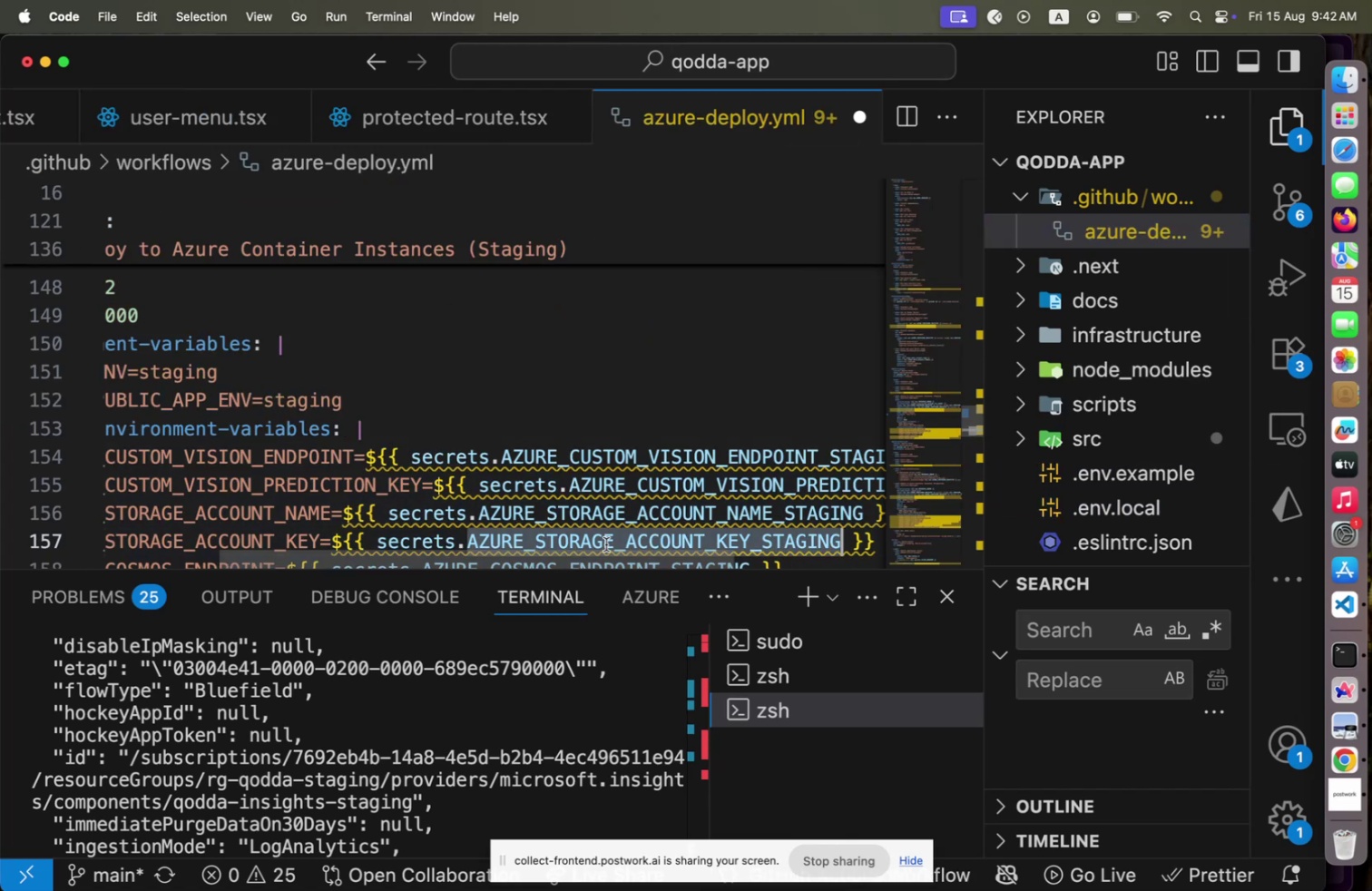 
key(Meta+C)
 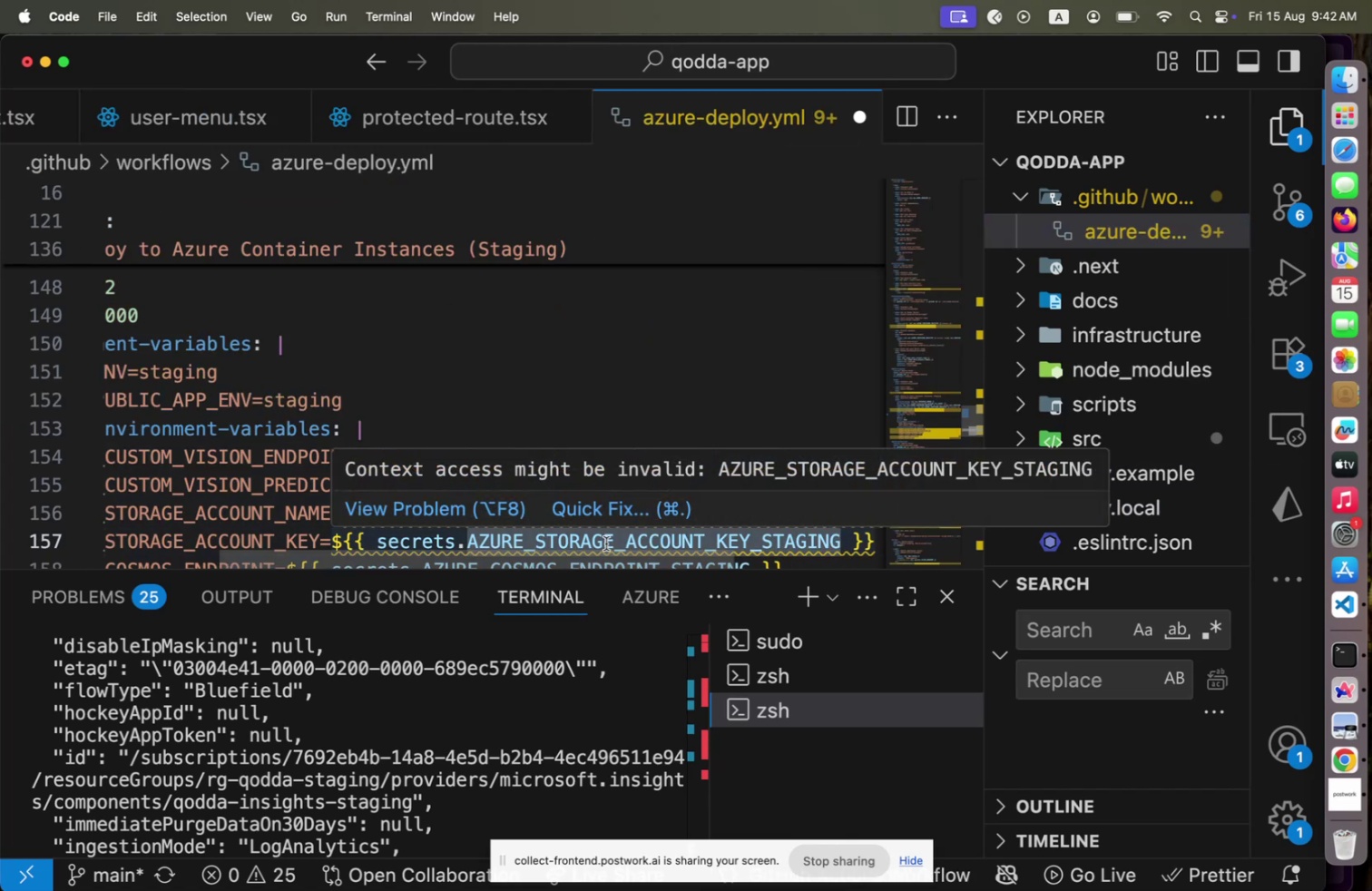 
key(Meta+CommandLeft)
 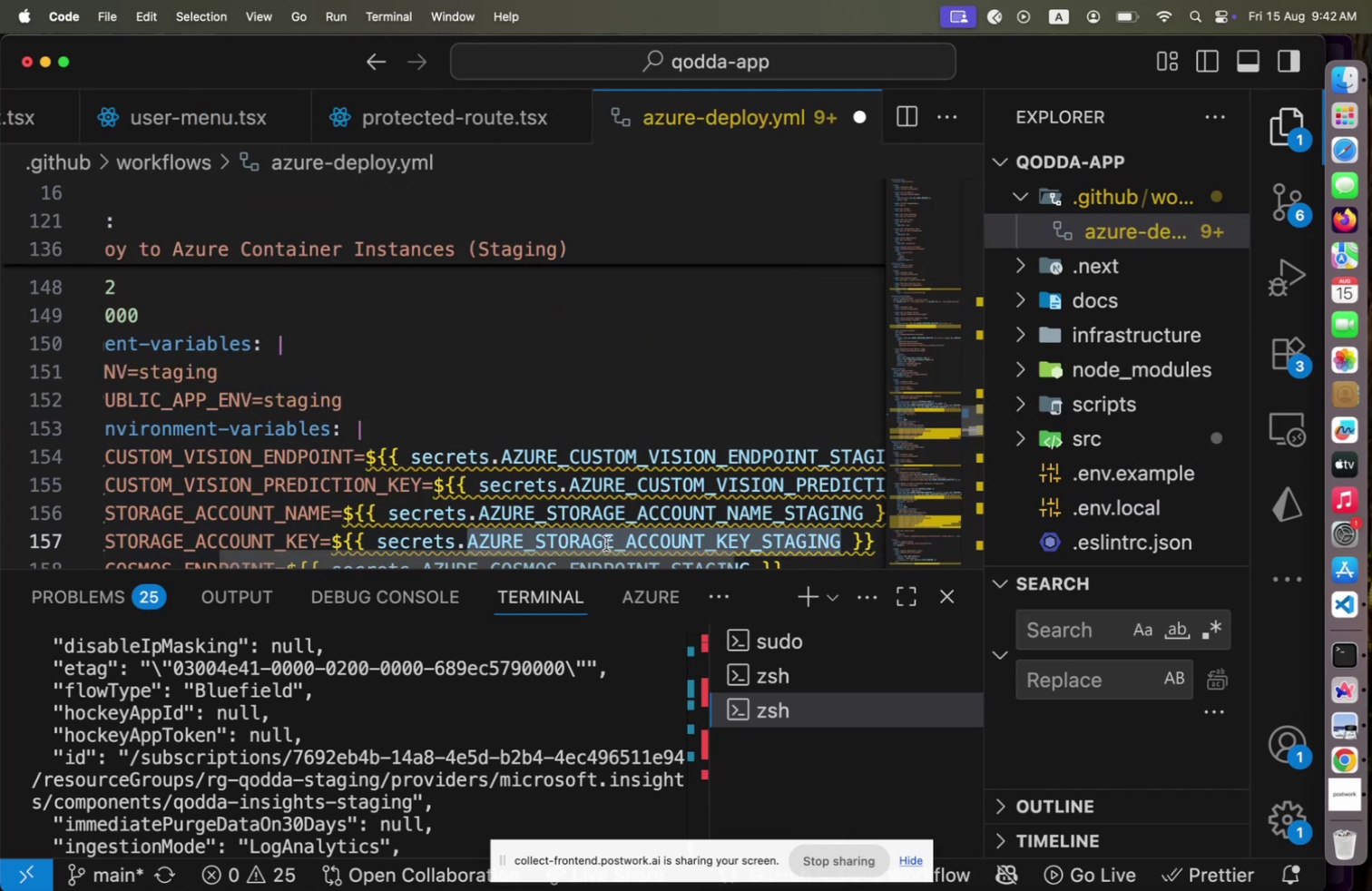 
key(Meta+Tab)
 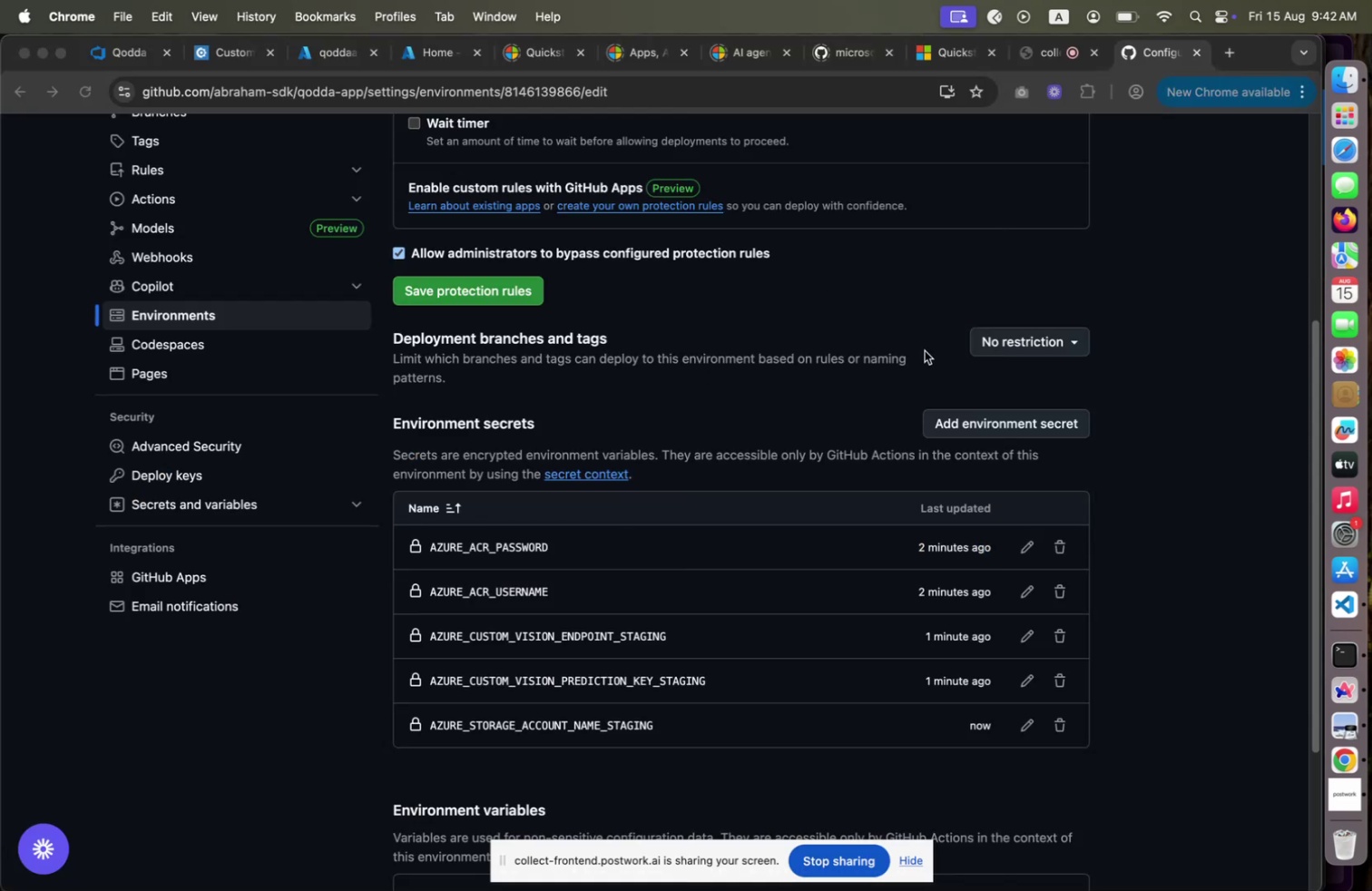 
left_click([969, 412])
 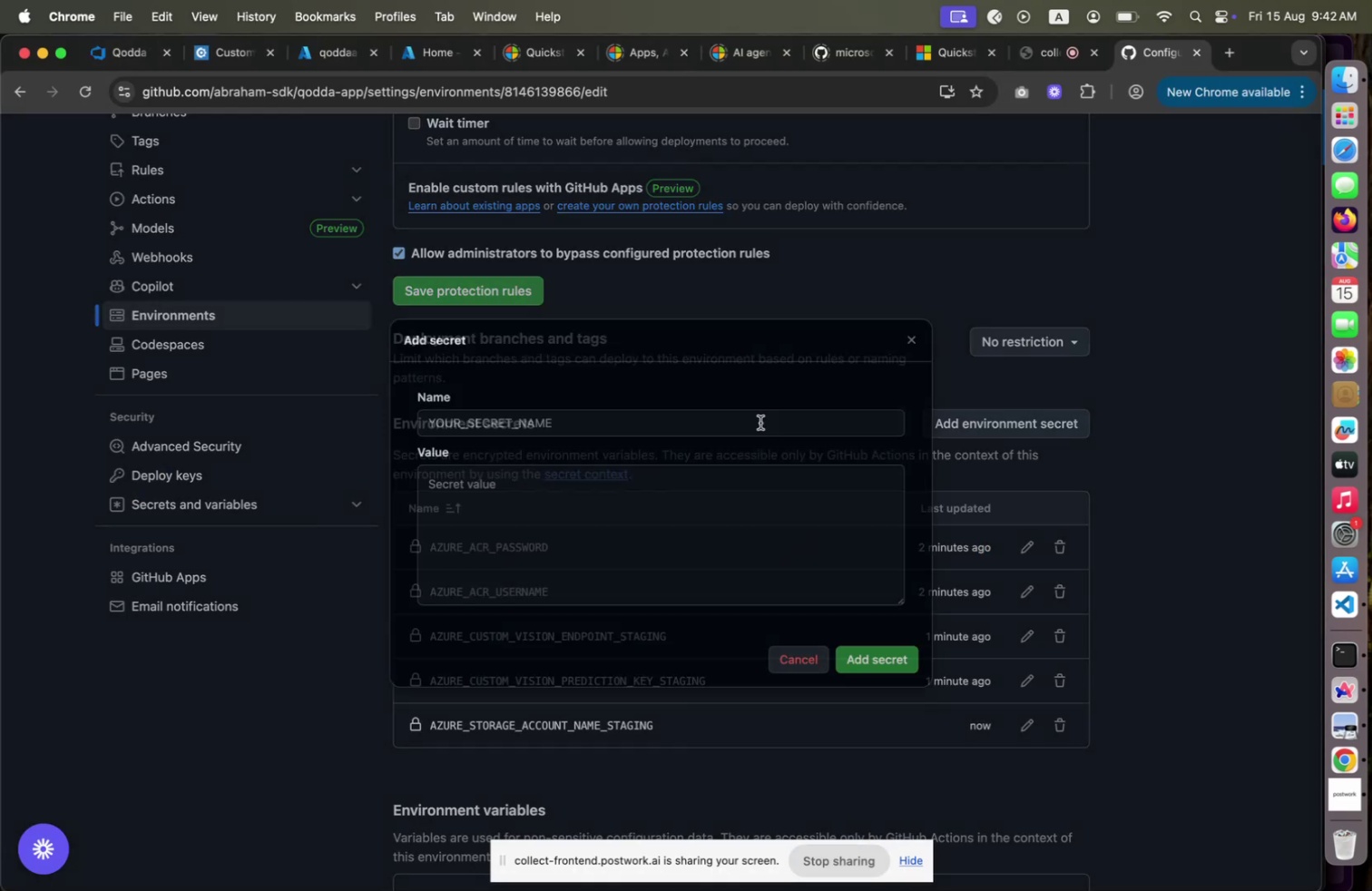 
left_click([507, 421])
 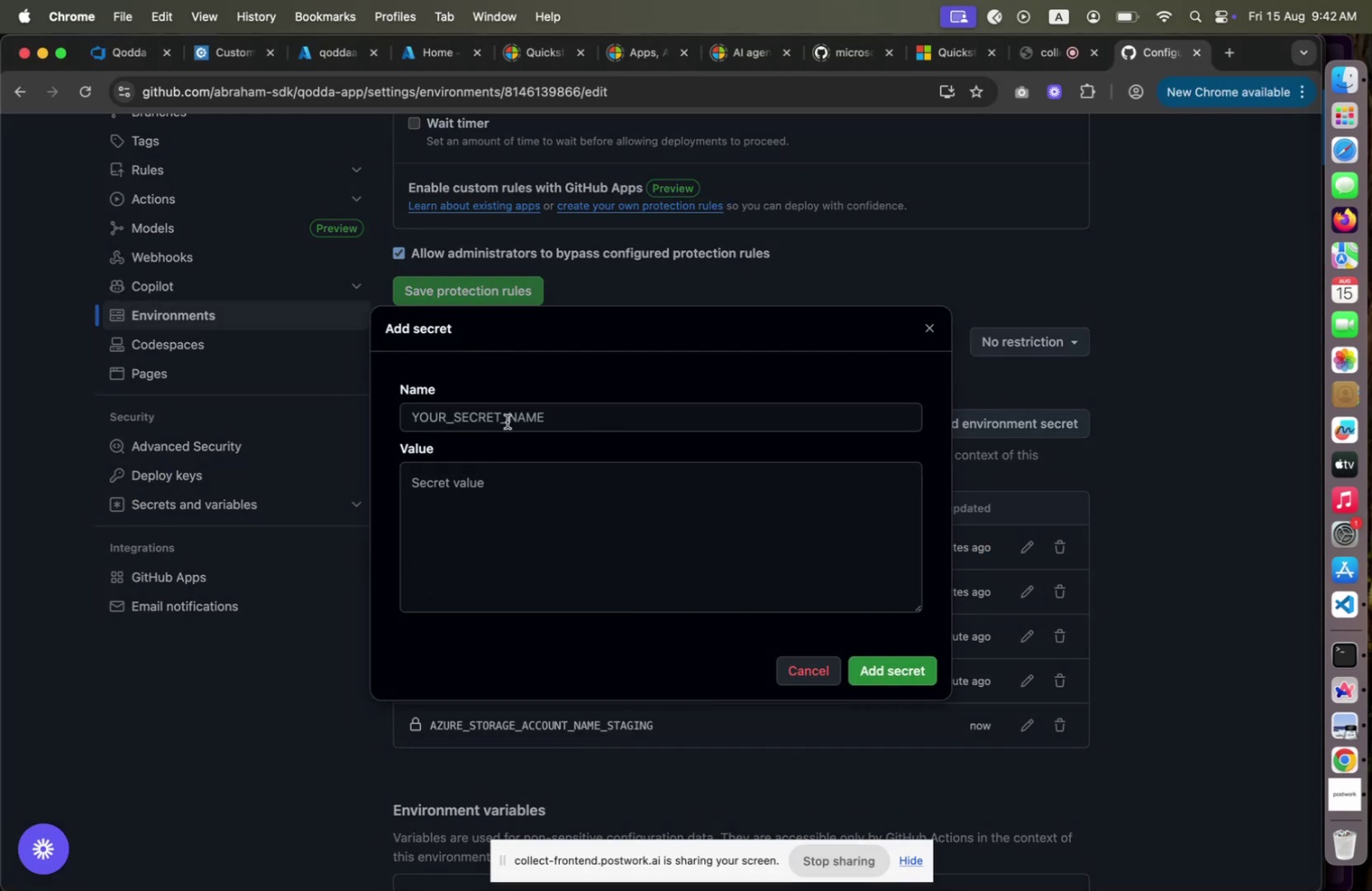 
key(Meta+V)
 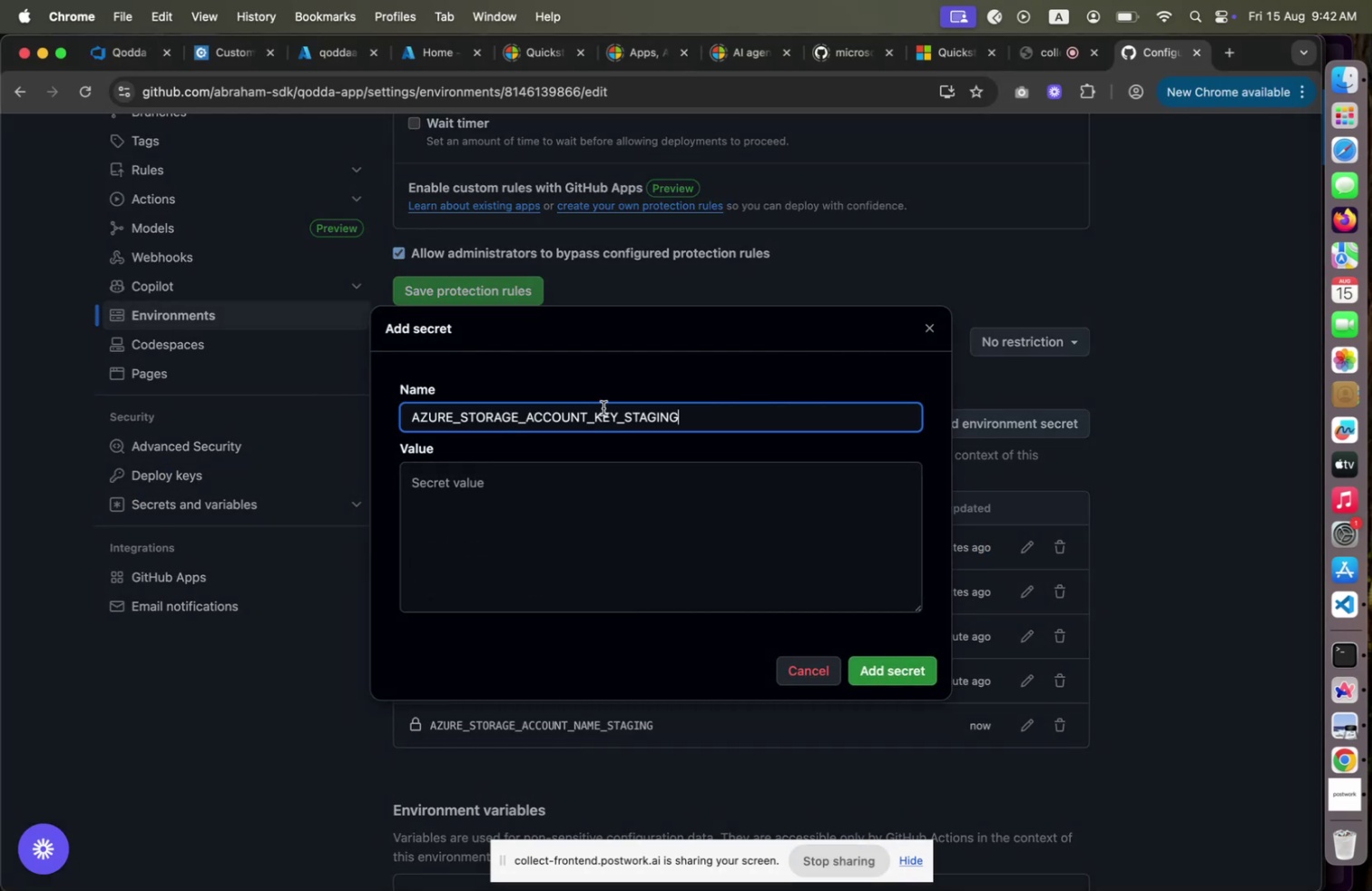 
left_click([583, 488])
 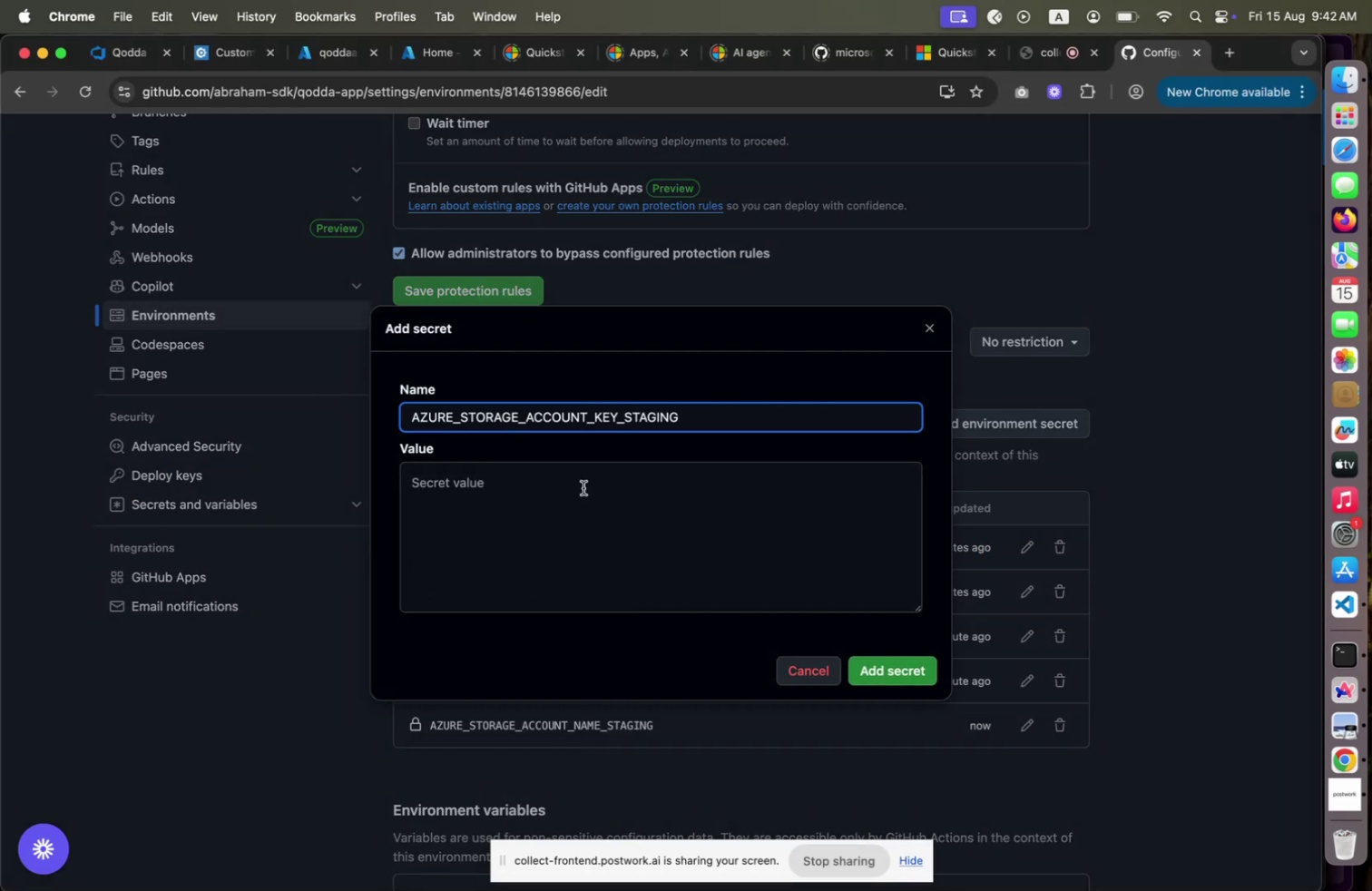 
key(Meta+CommandLeft)
 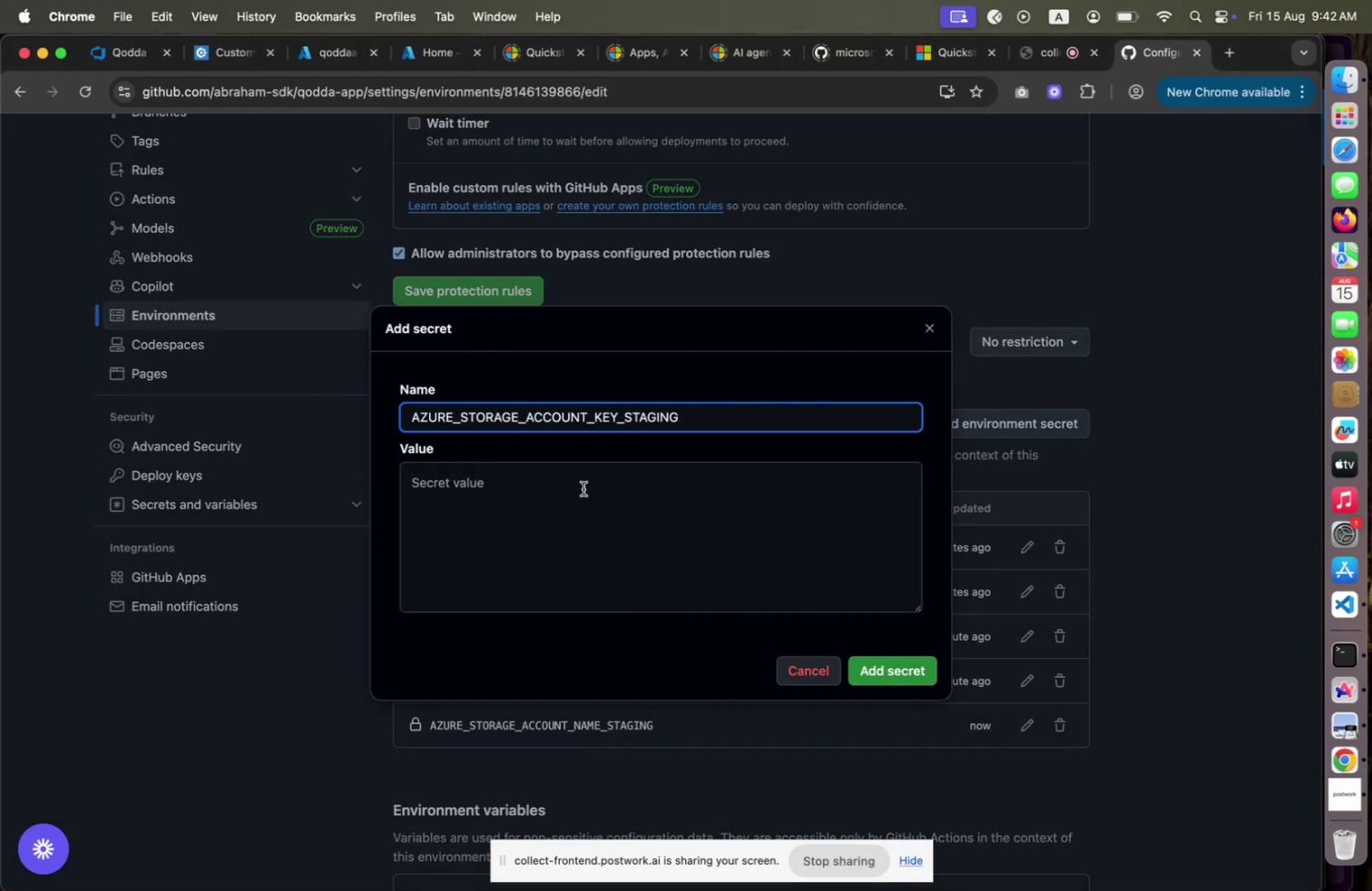 
key(Meta+Tab)
 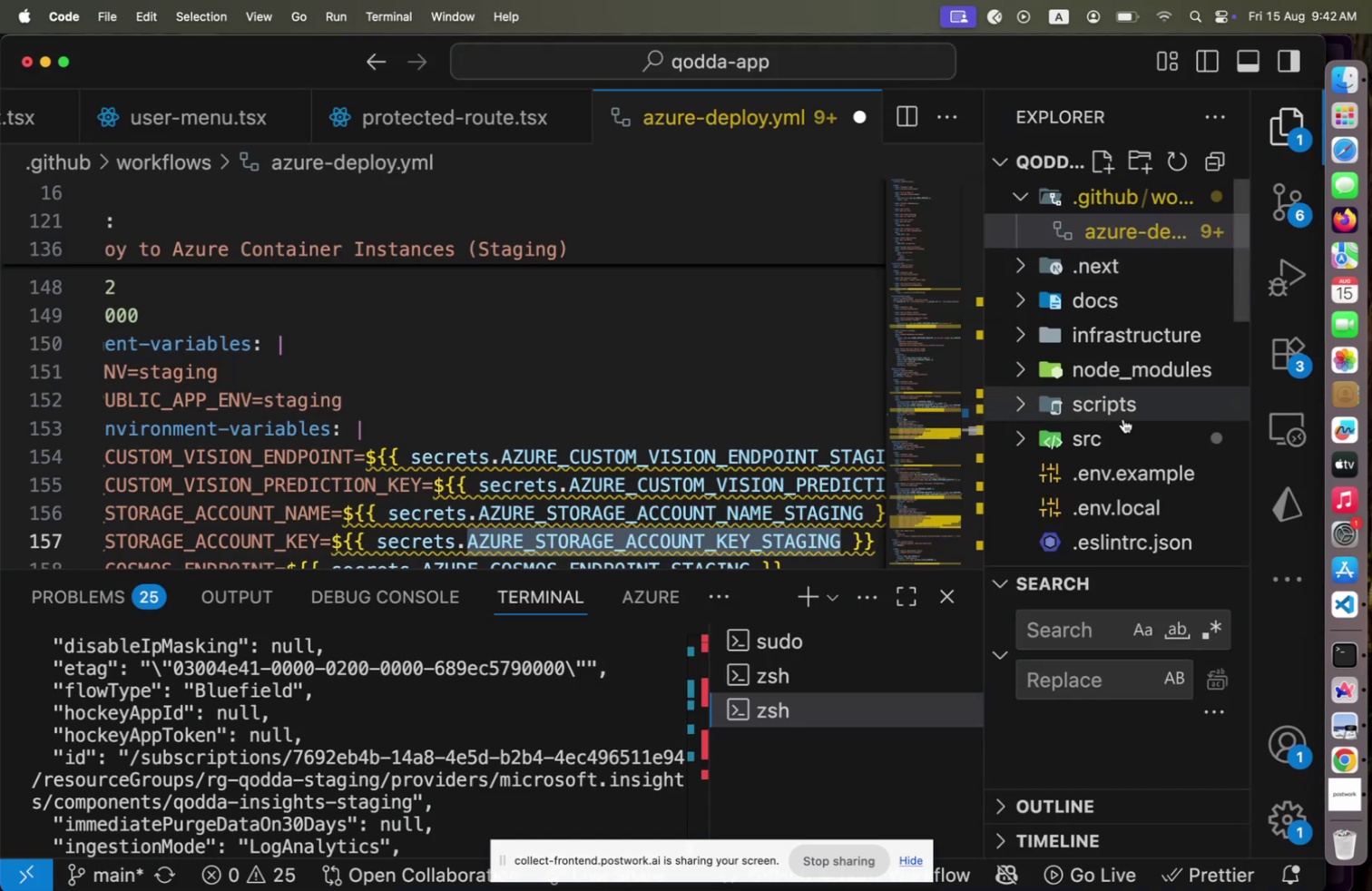 
left_click([1105, 495])
 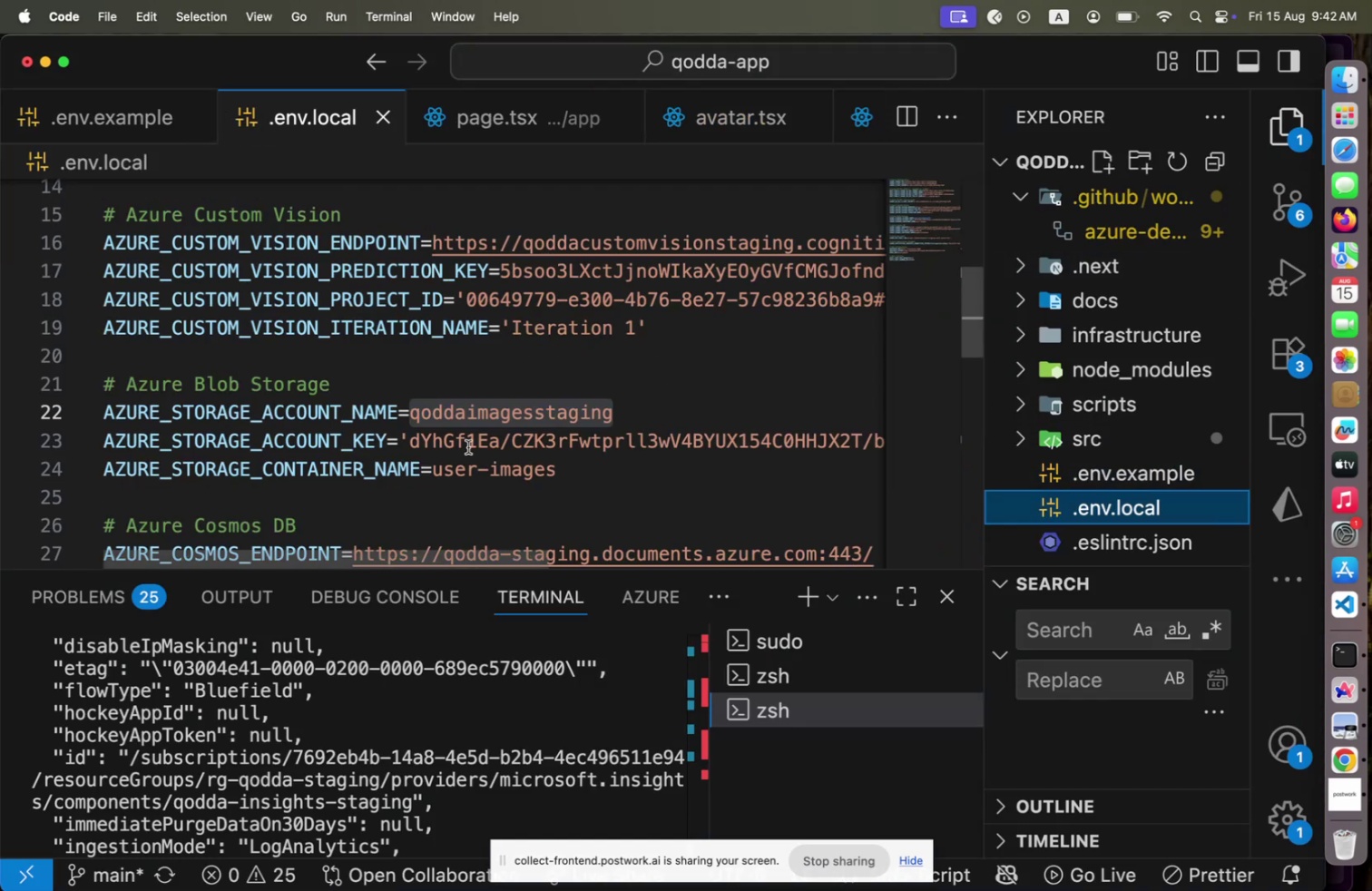 
left_click([401, 444])
 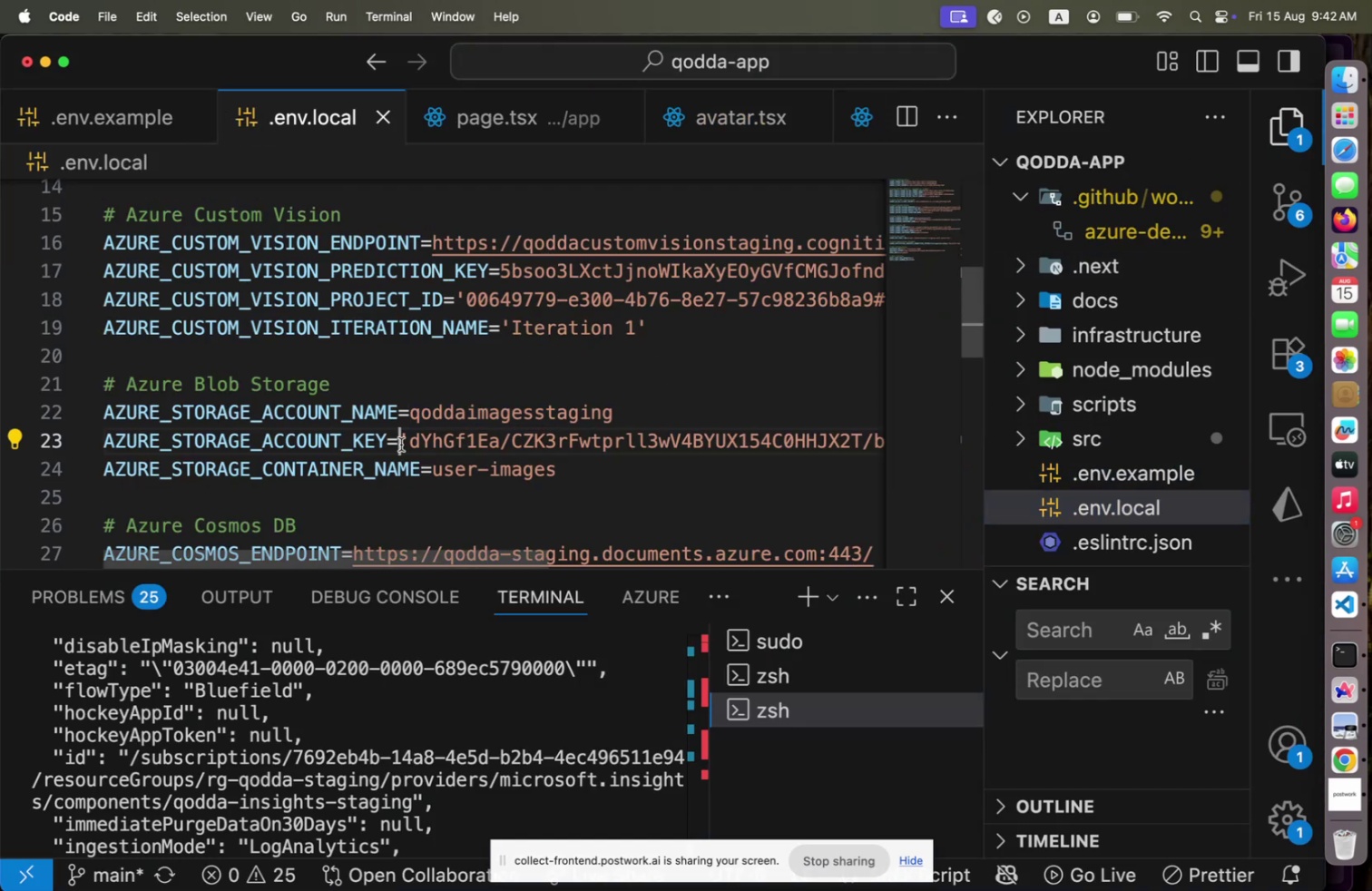 
key(ArrowRight)
 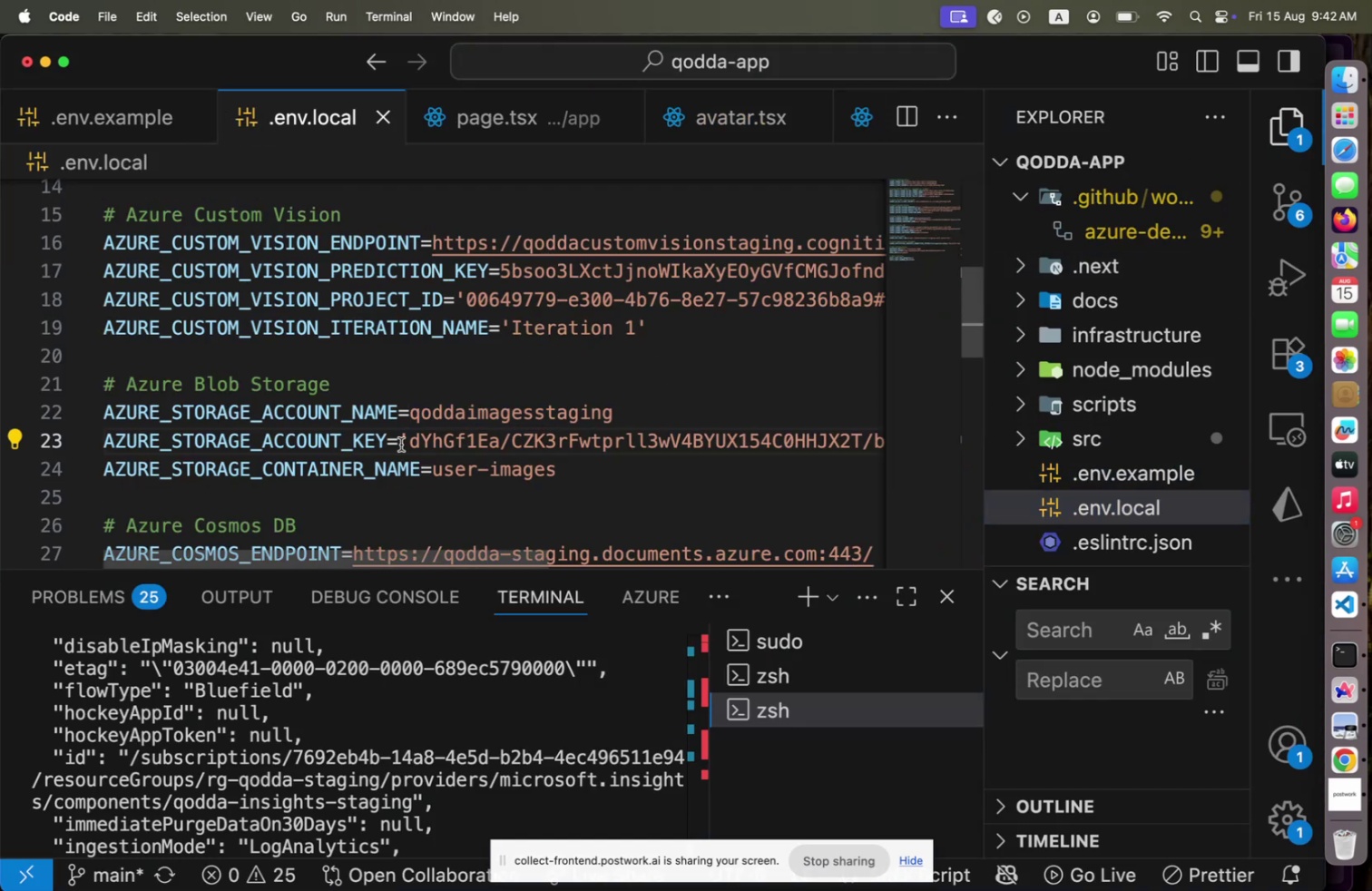 
key(Shift+End)
 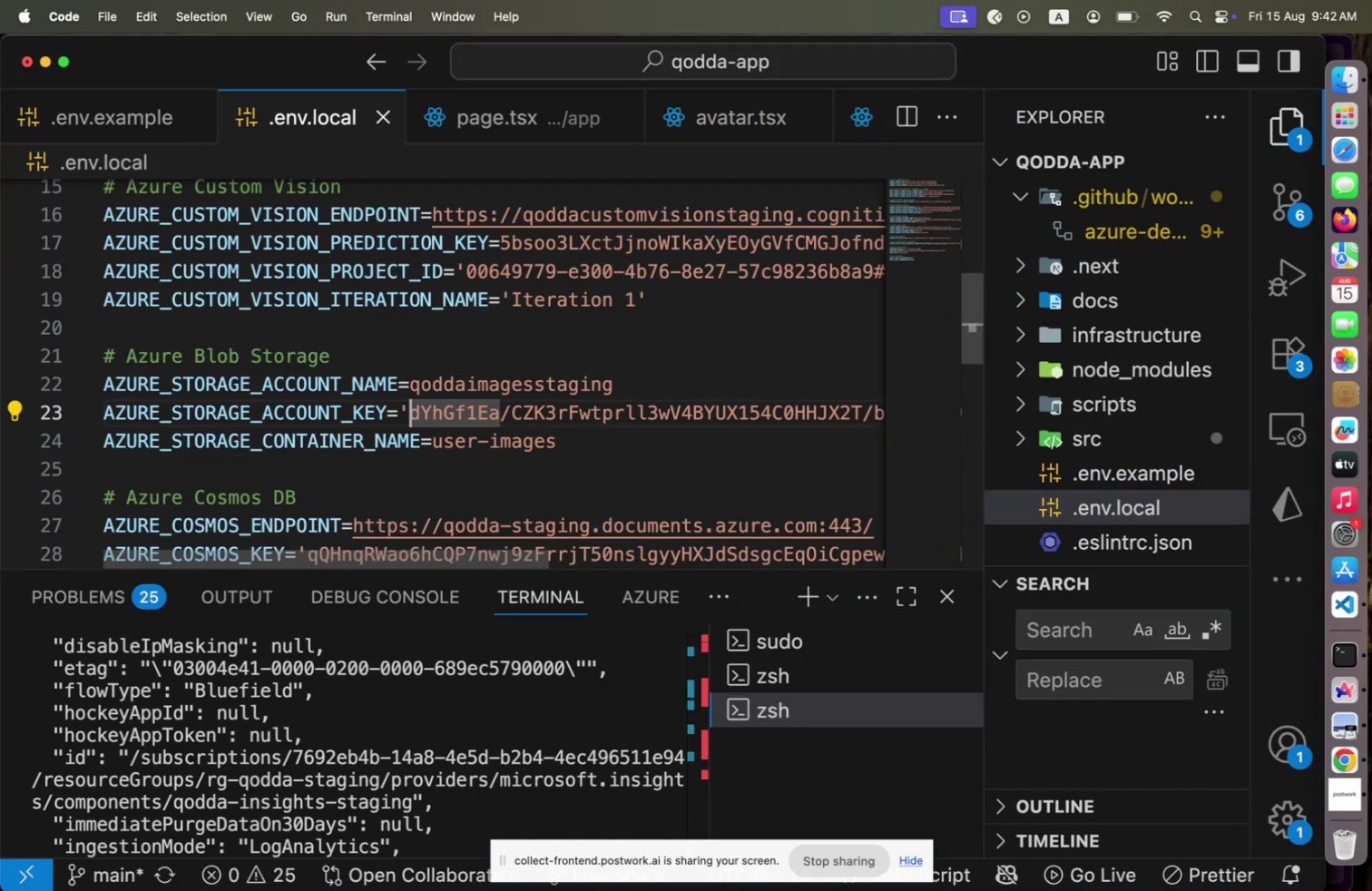 
key(Shift+ArrowLeft)
 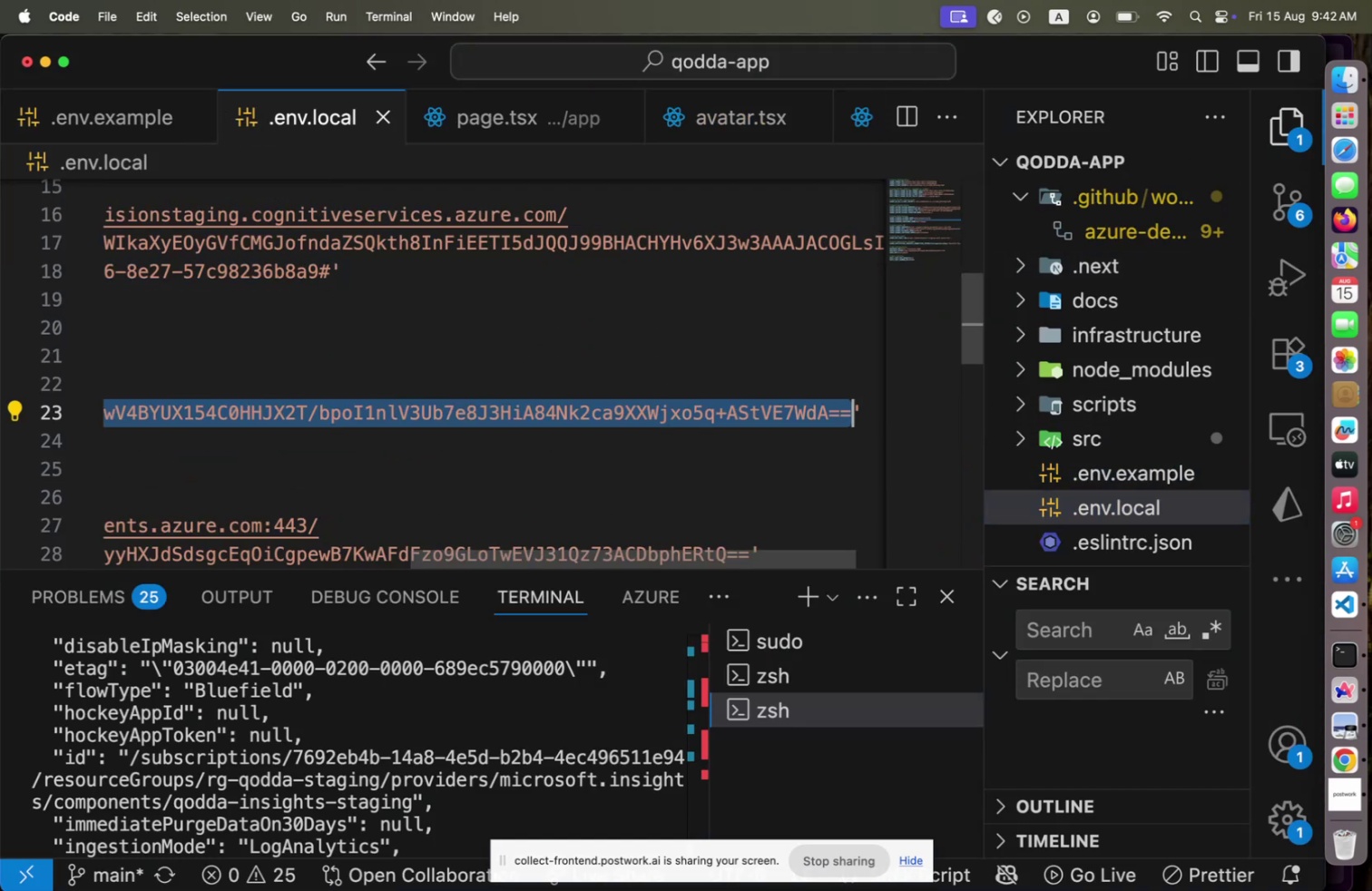 
key(Meta+CommandLeft)
 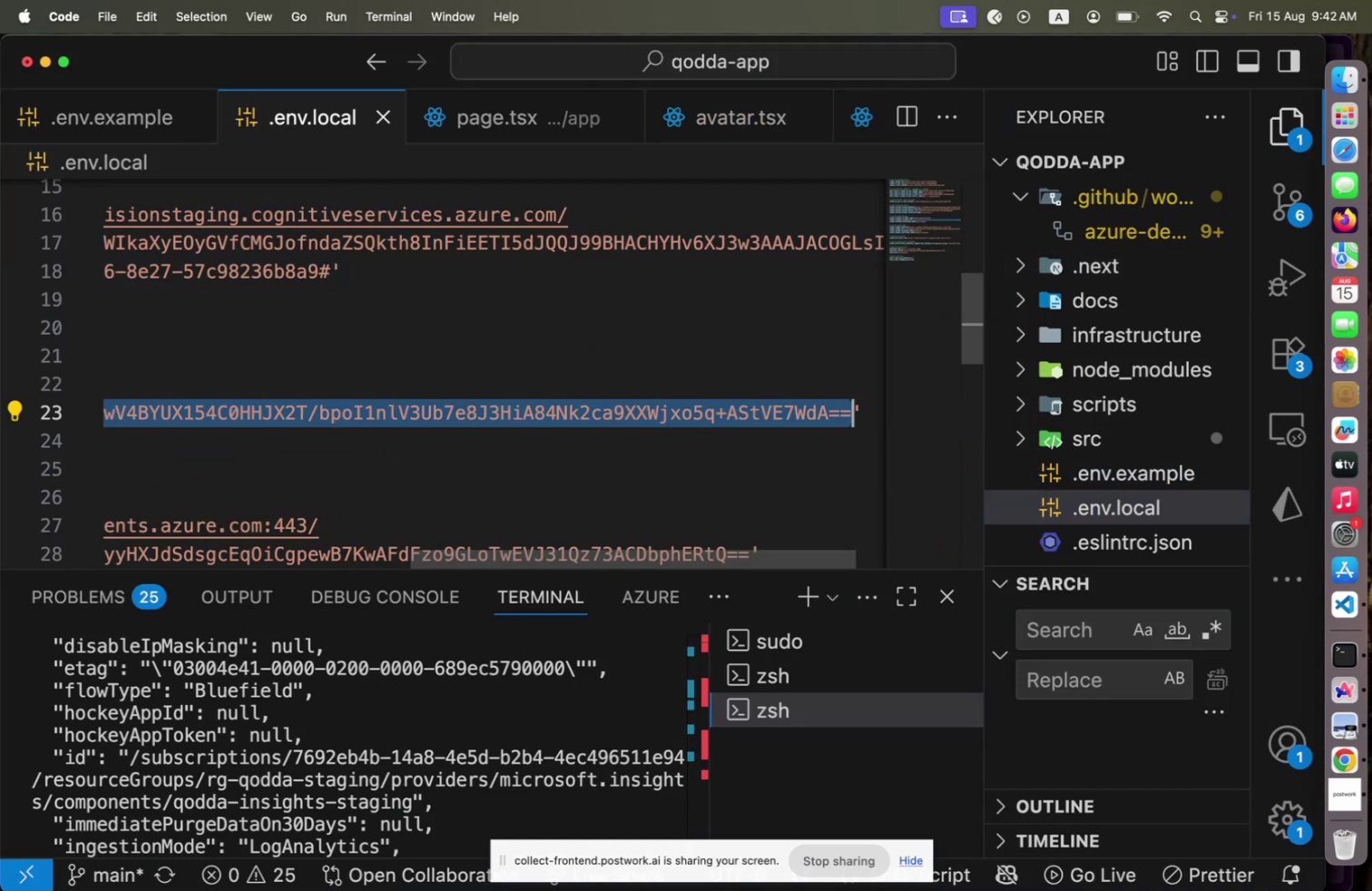 
key(Meta+C)
 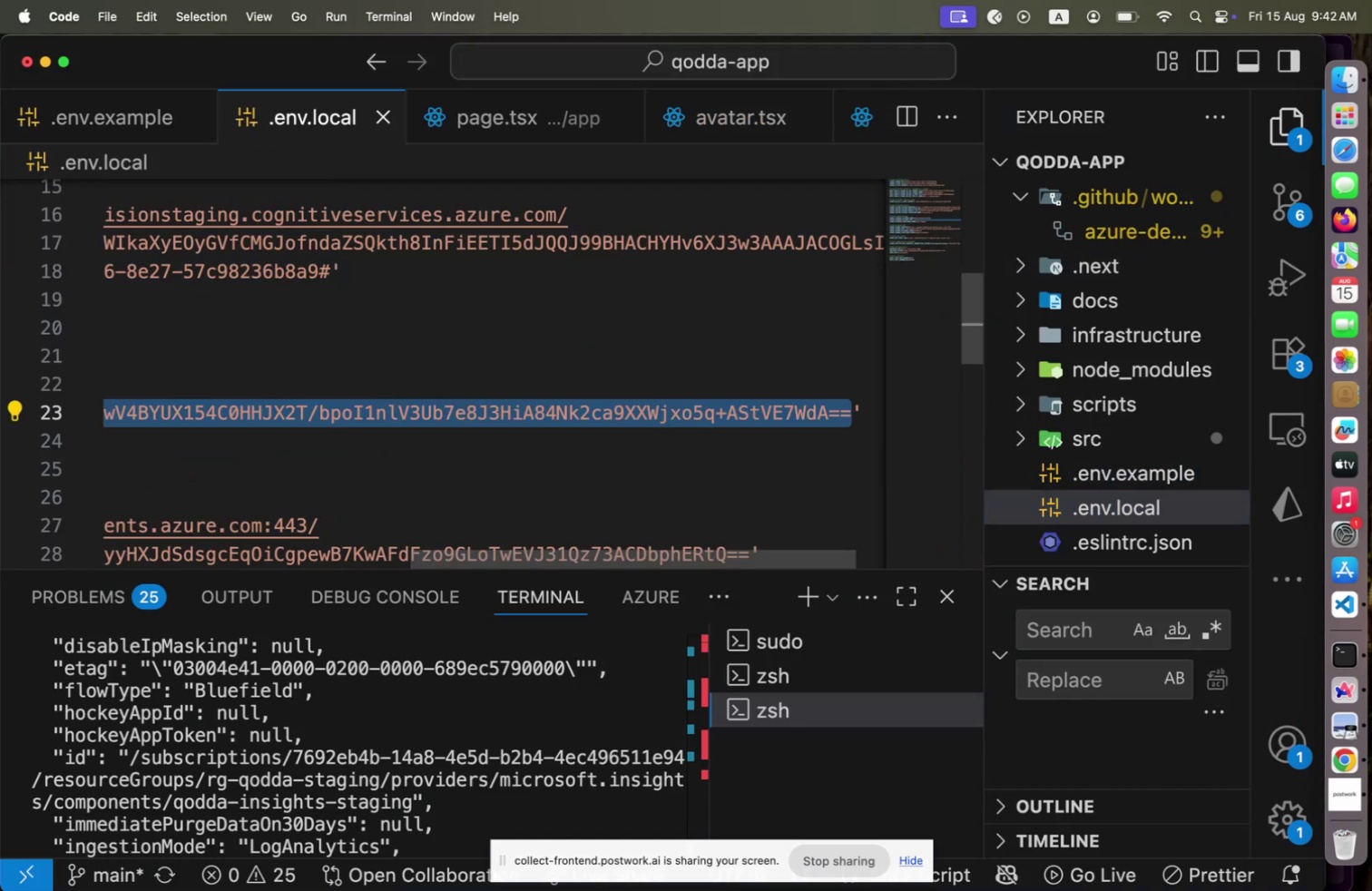 
key(Meta+CommandLeft)
 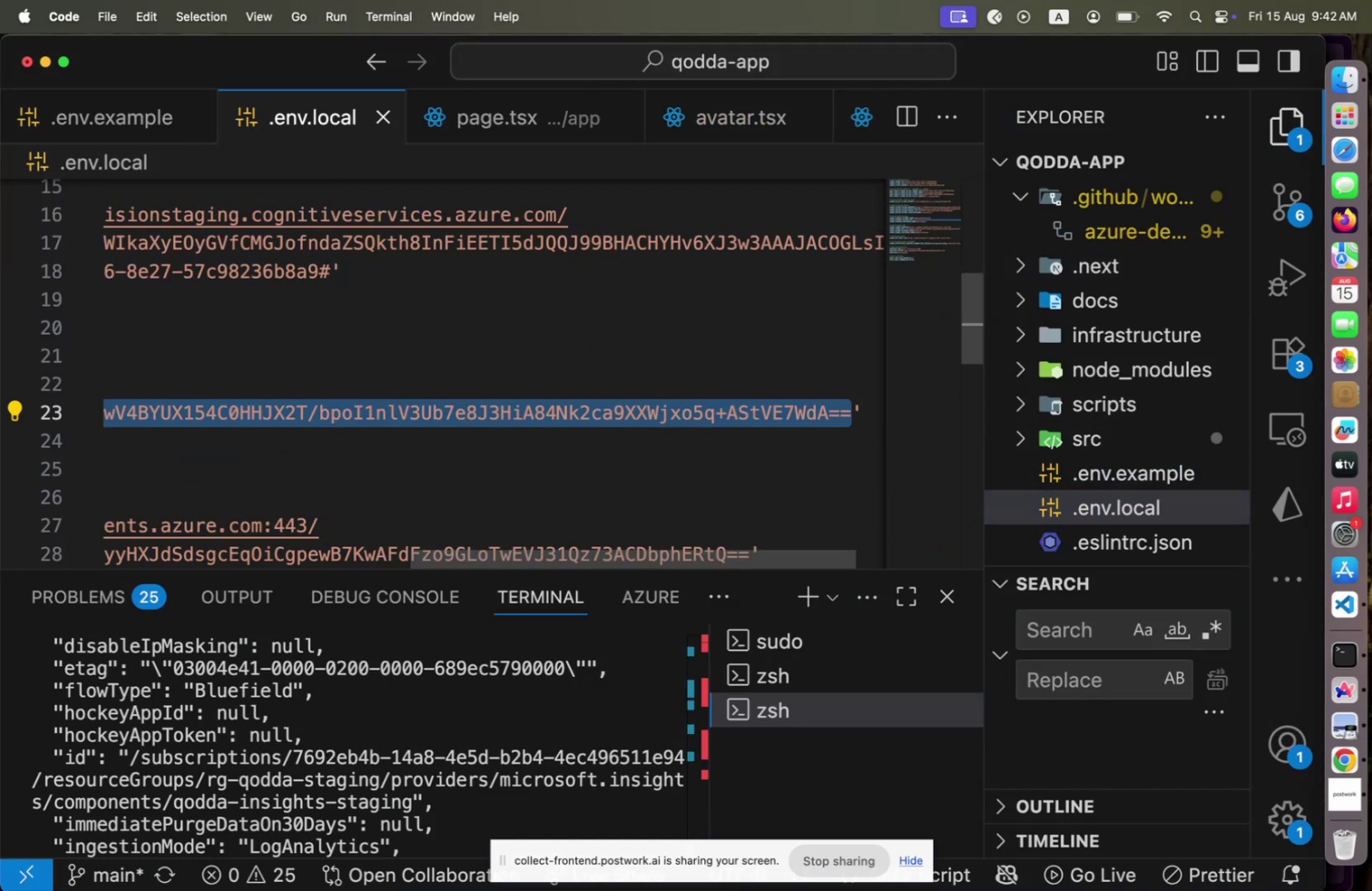 
key(Meta+Tab)
 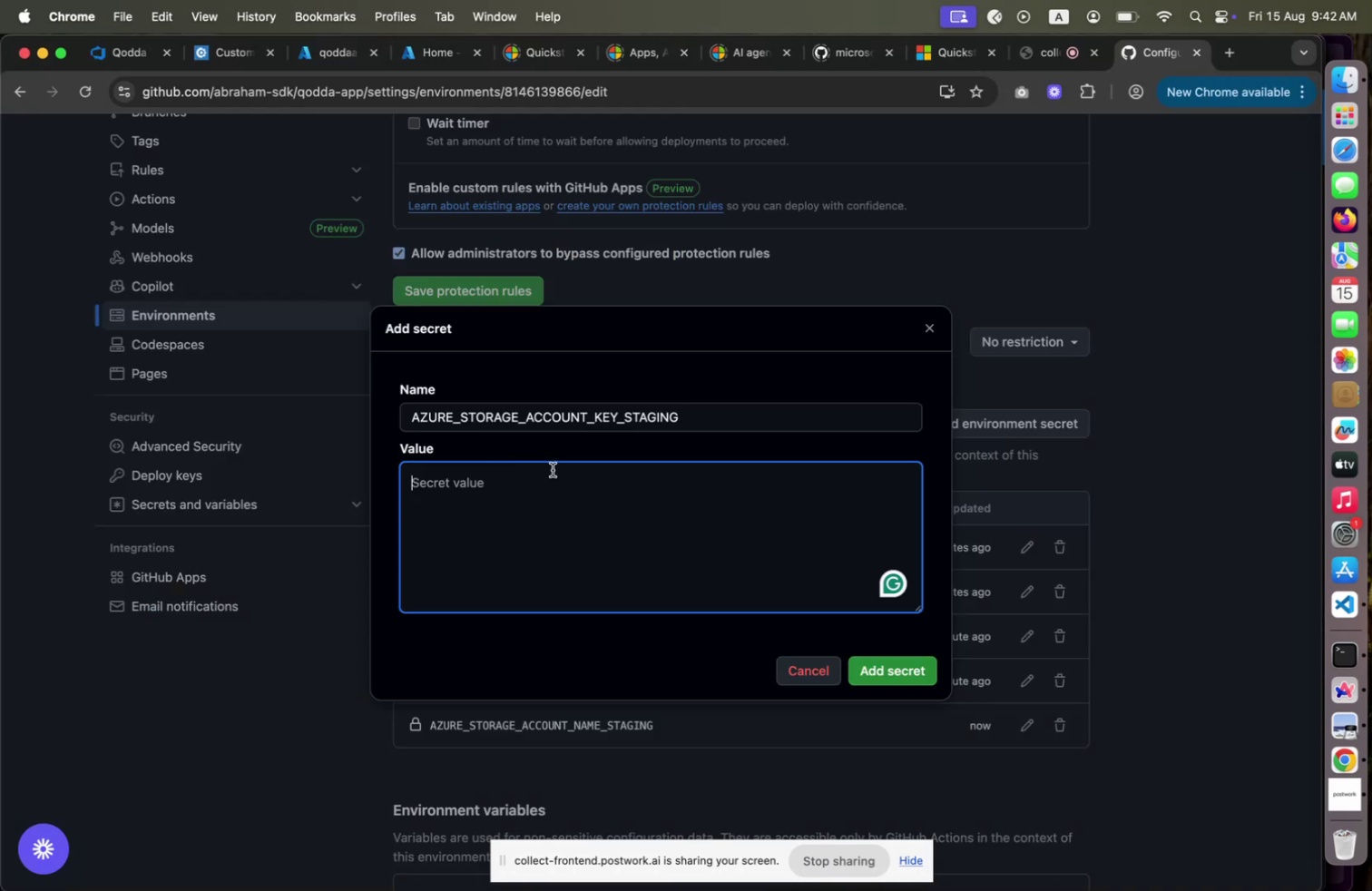 
left_click([566, 487])
 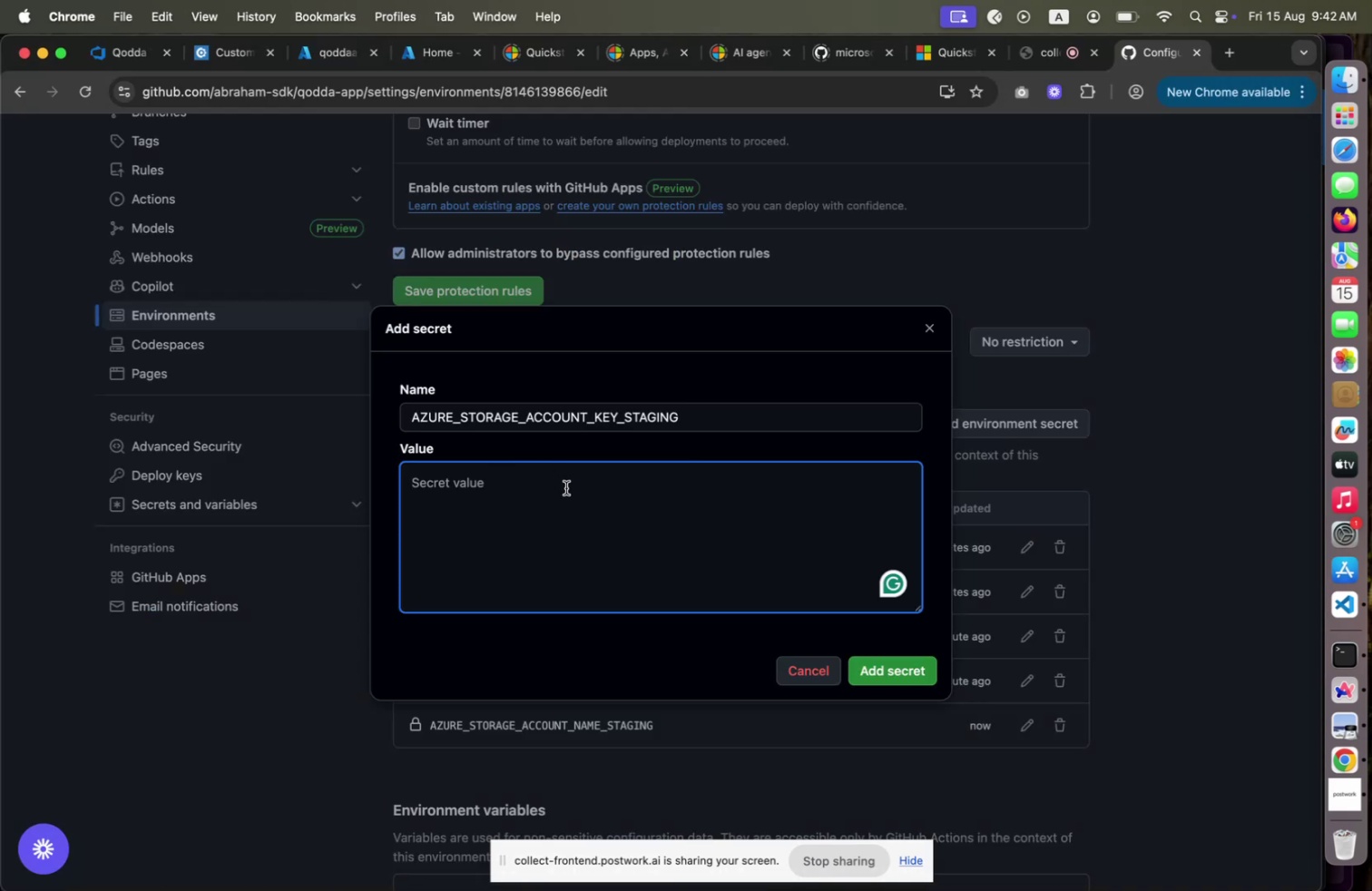 
key(Meta+V)
 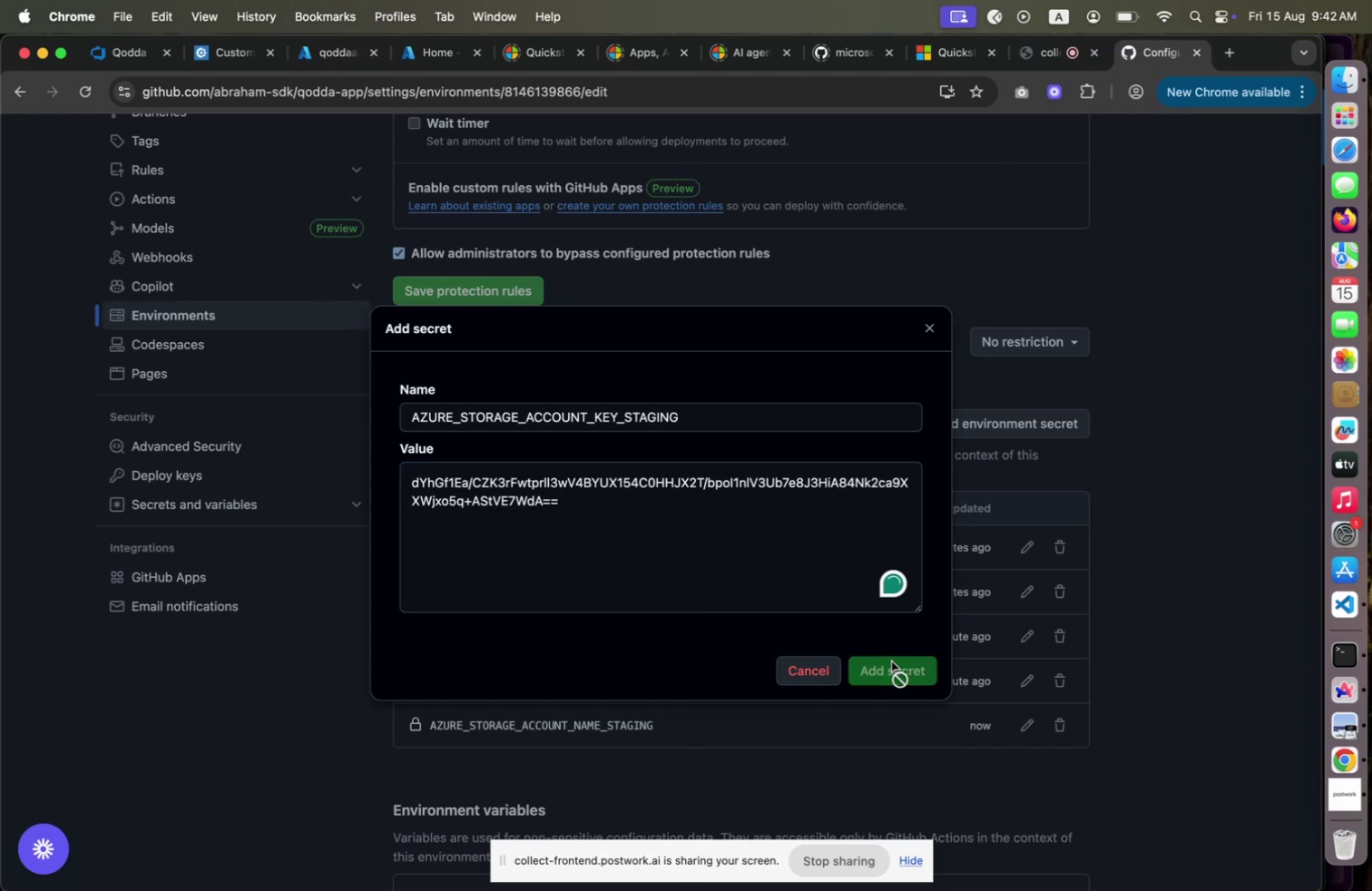 
key(Meta+CommandLeft)
 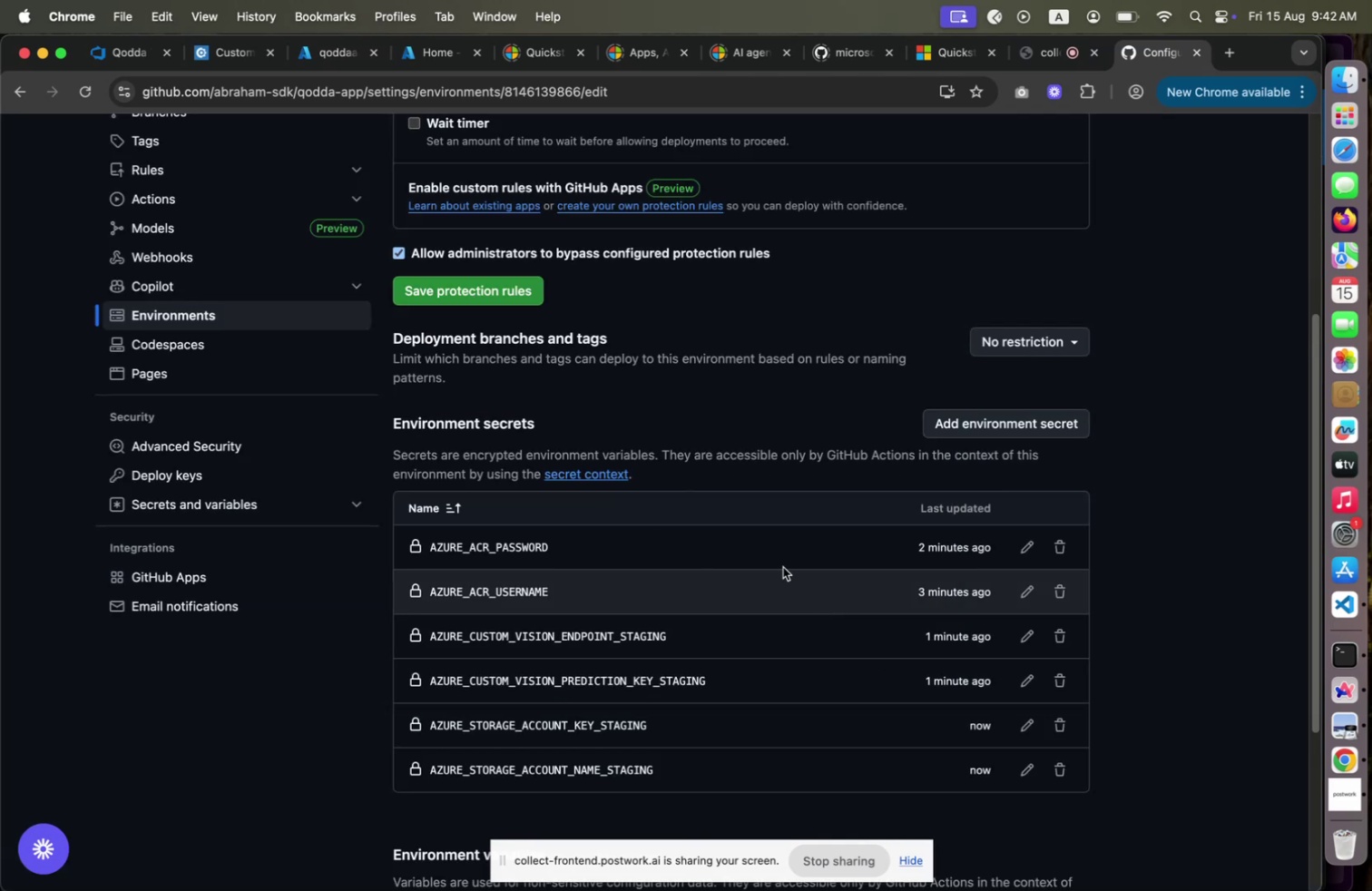 
key(Meta+Tab)
 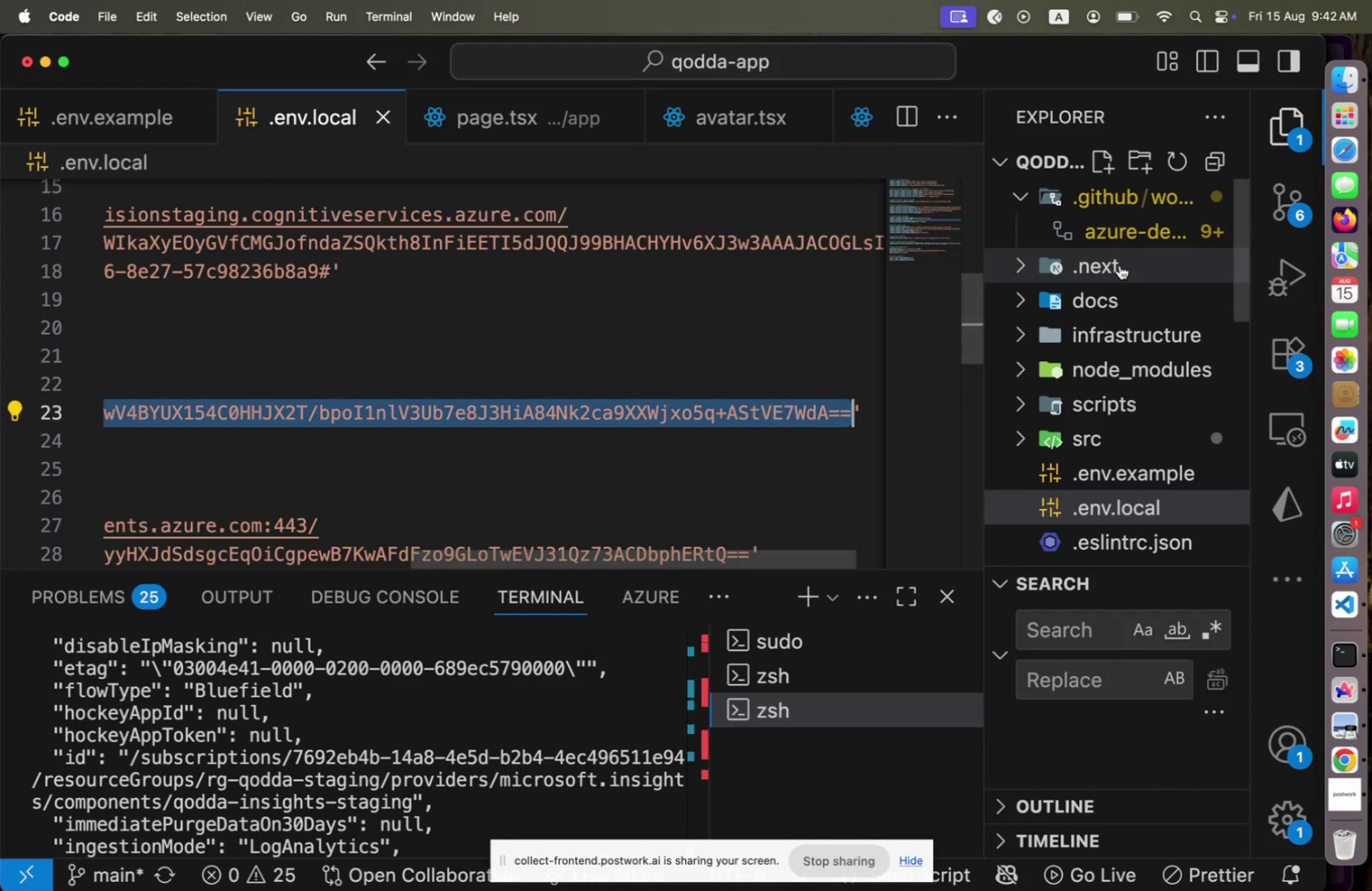 
left_click([1115, 231])
 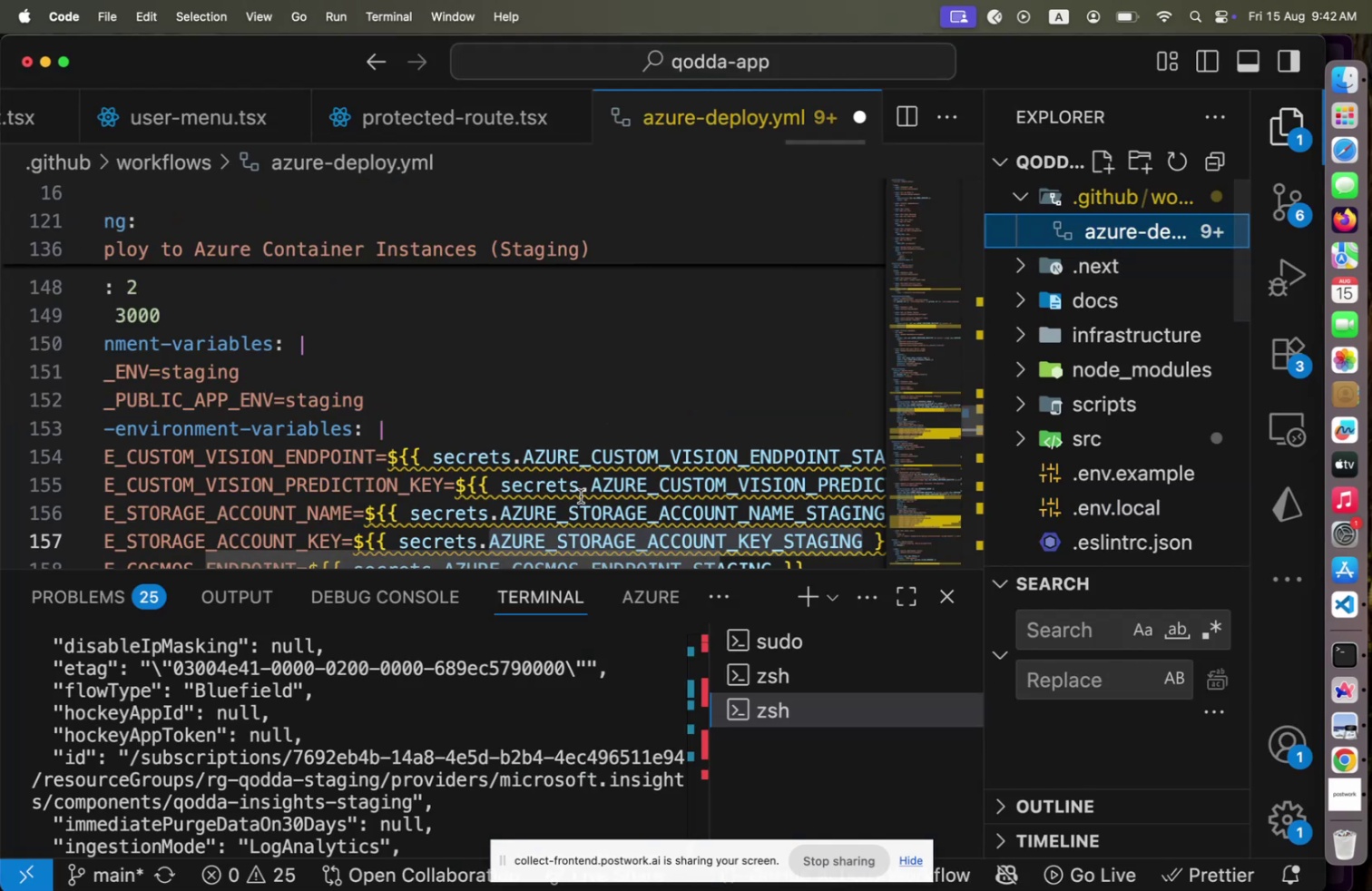 
scroll: coordinate [599, 468], scroll_direction: down, amount: 2.0
 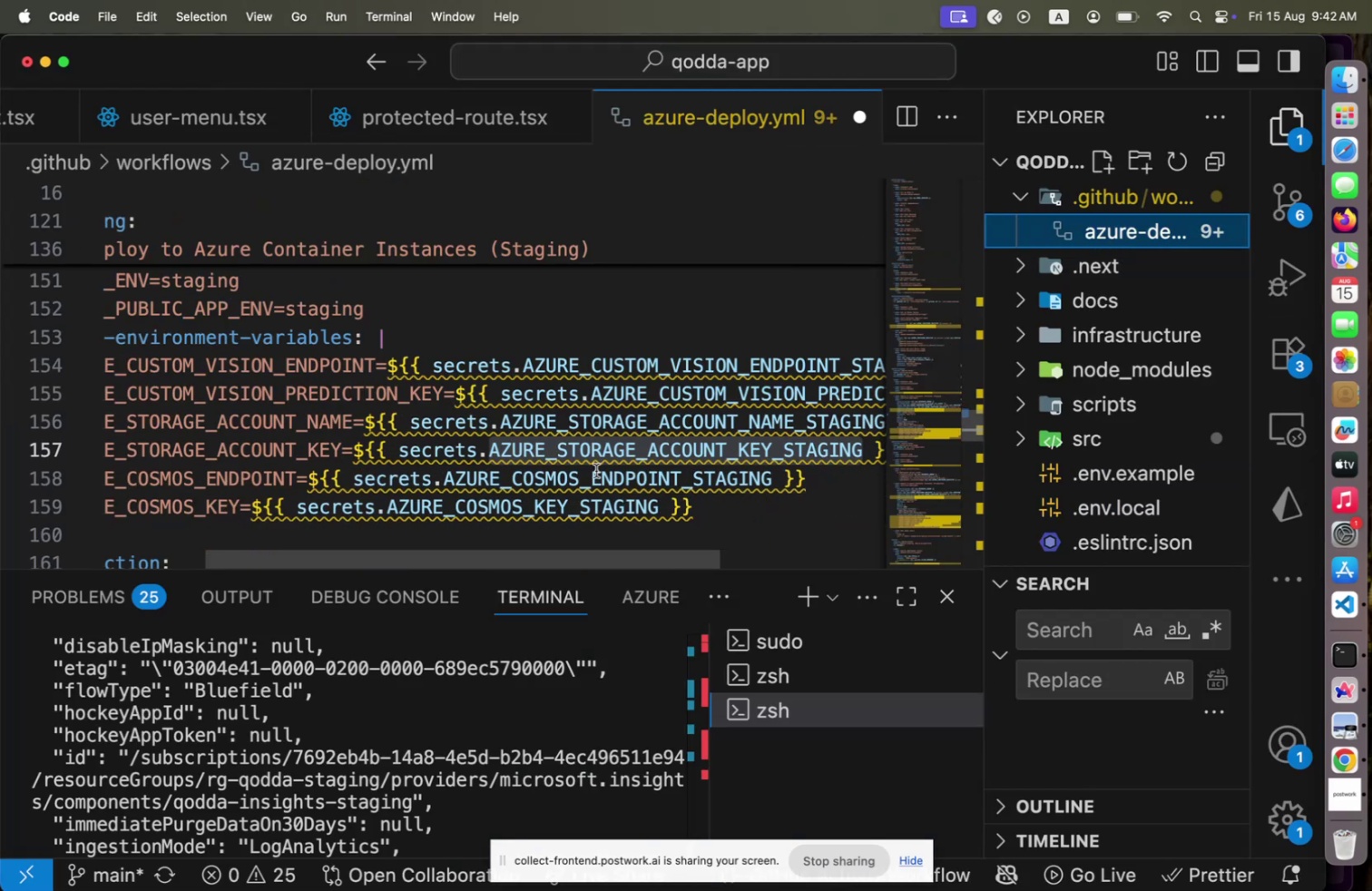 
double_click([588, 477])
 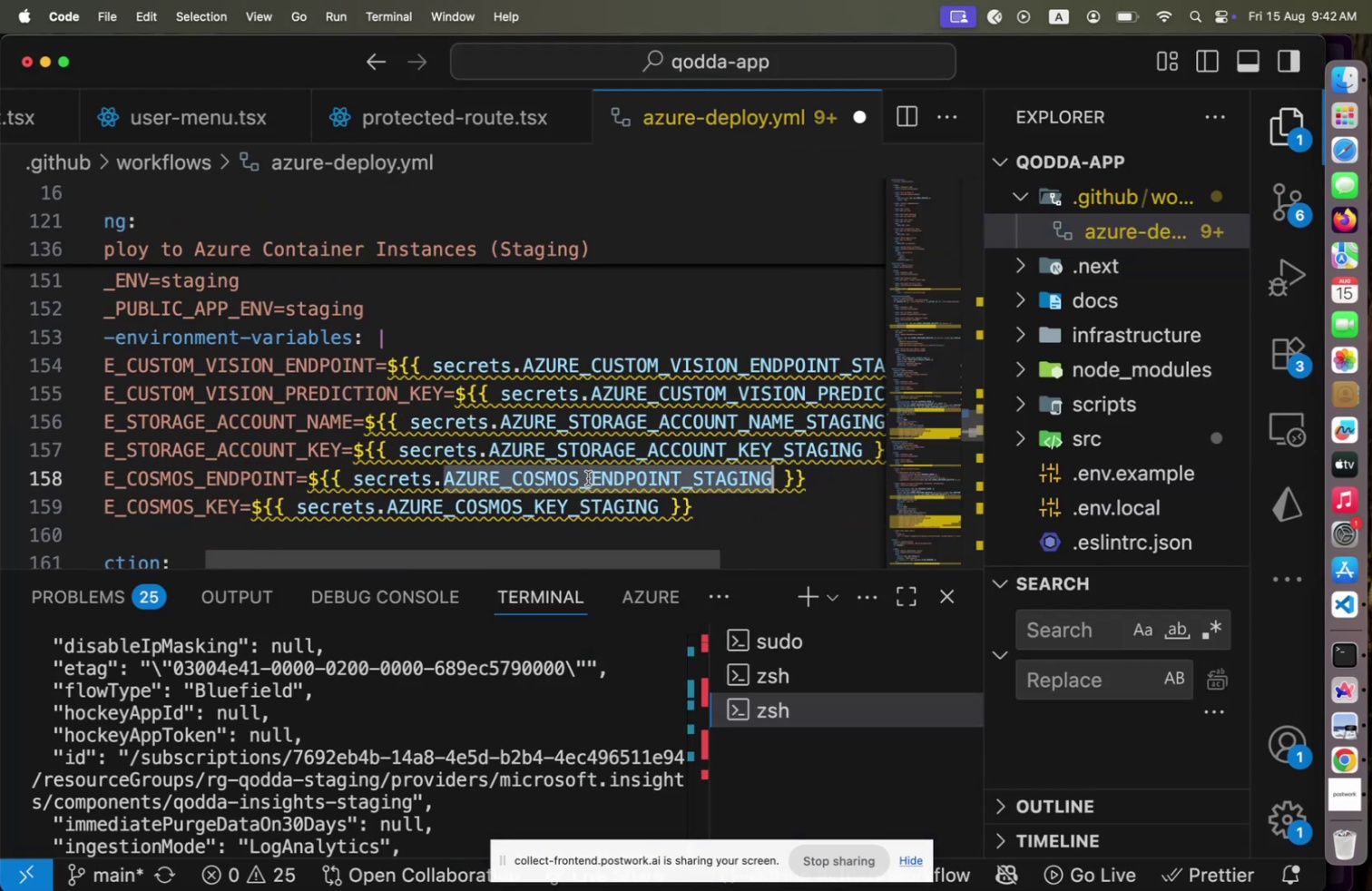 
key(Meta+C)
 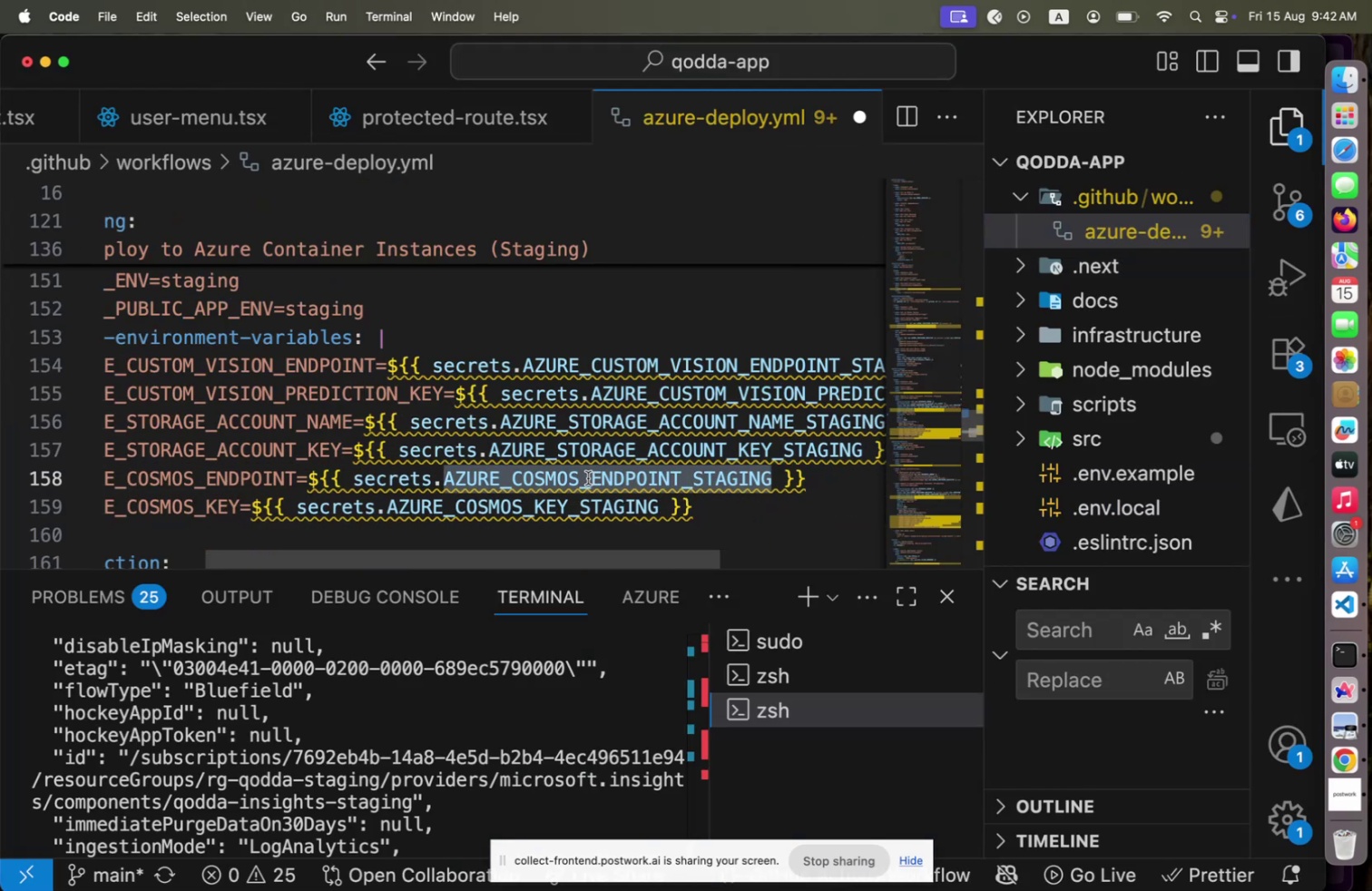 
key(Meta+CommandLeft)
 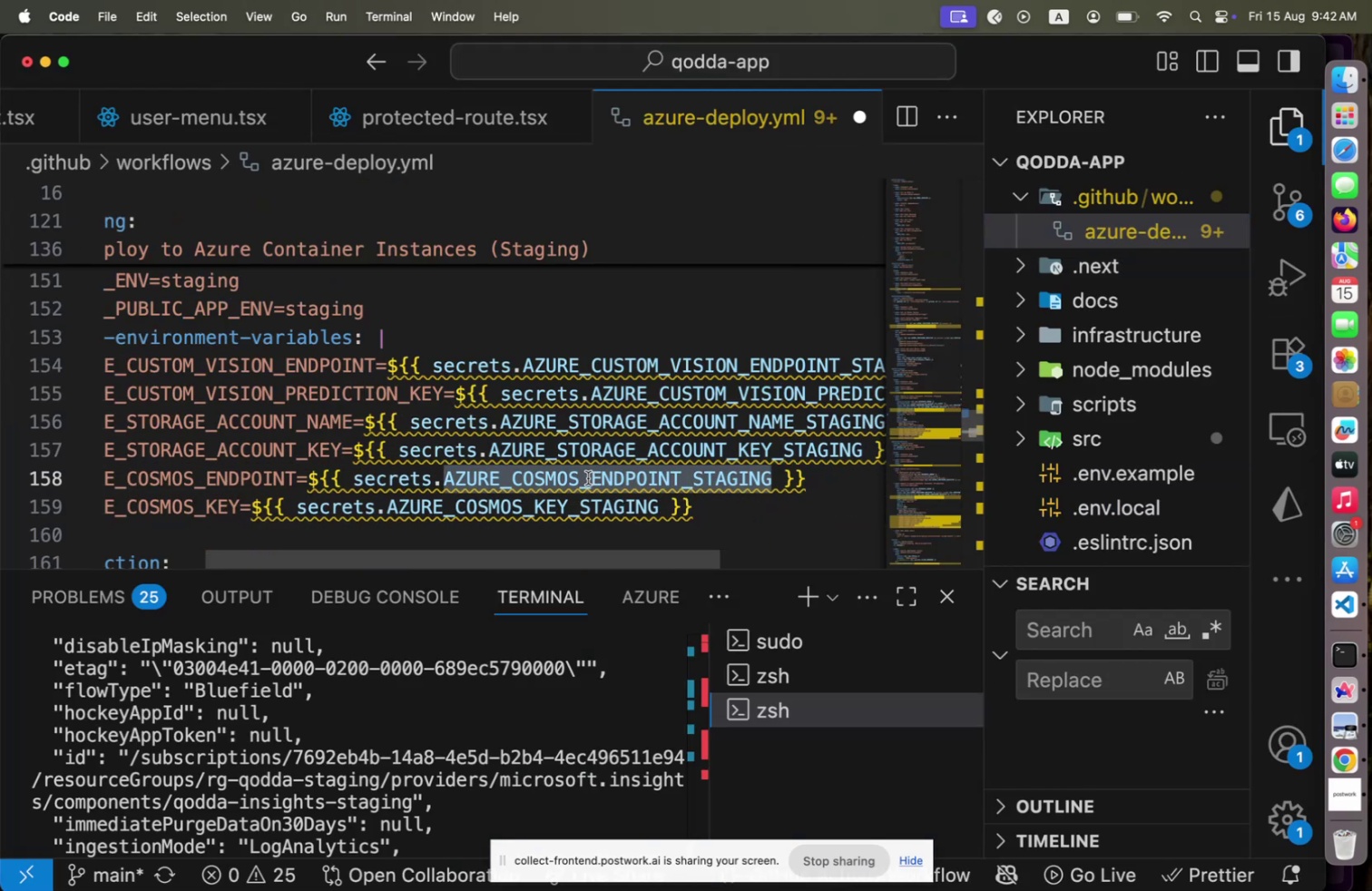 
key(Meta+Tab)
 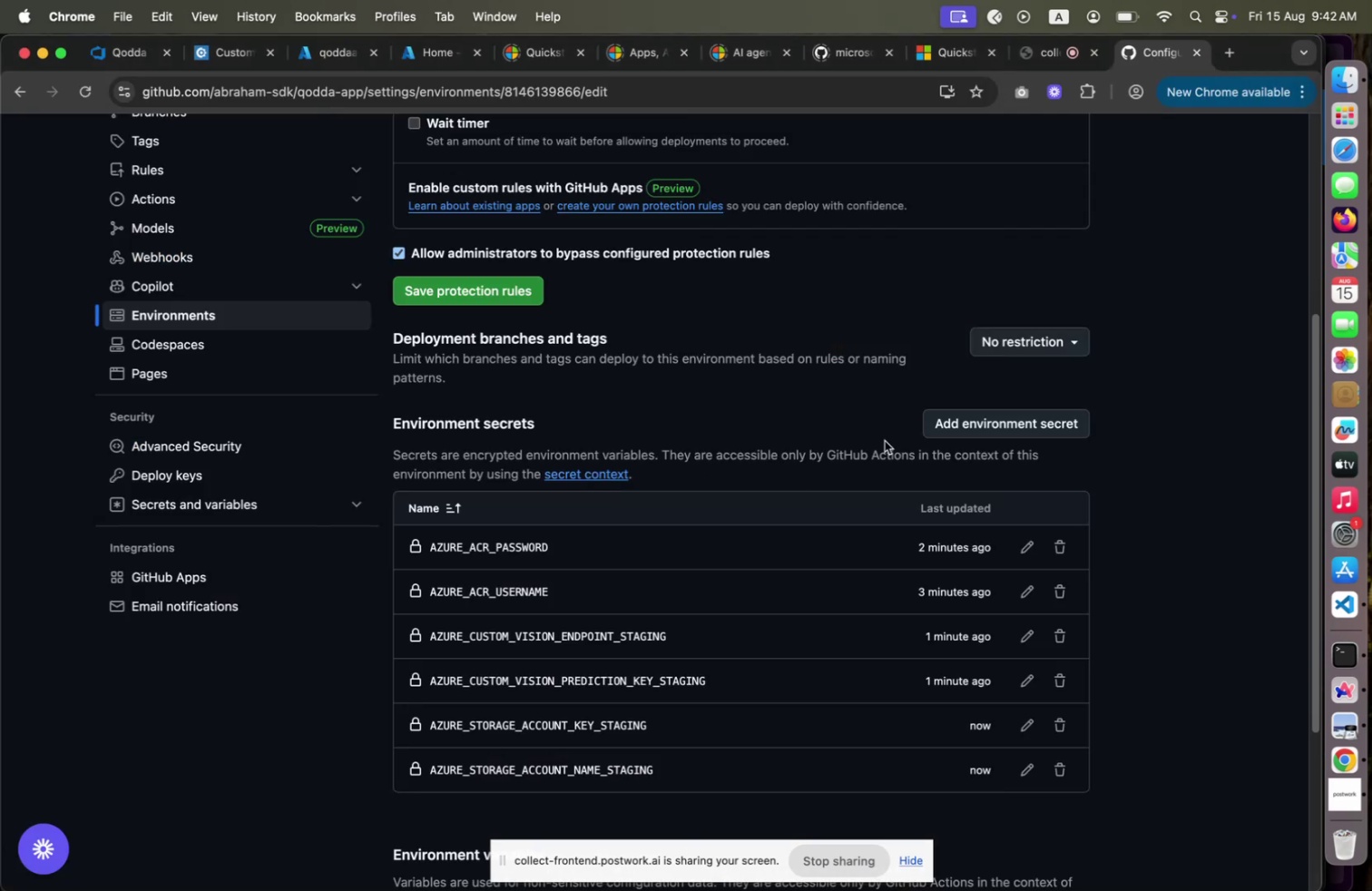 
left_click([1039, 410])
 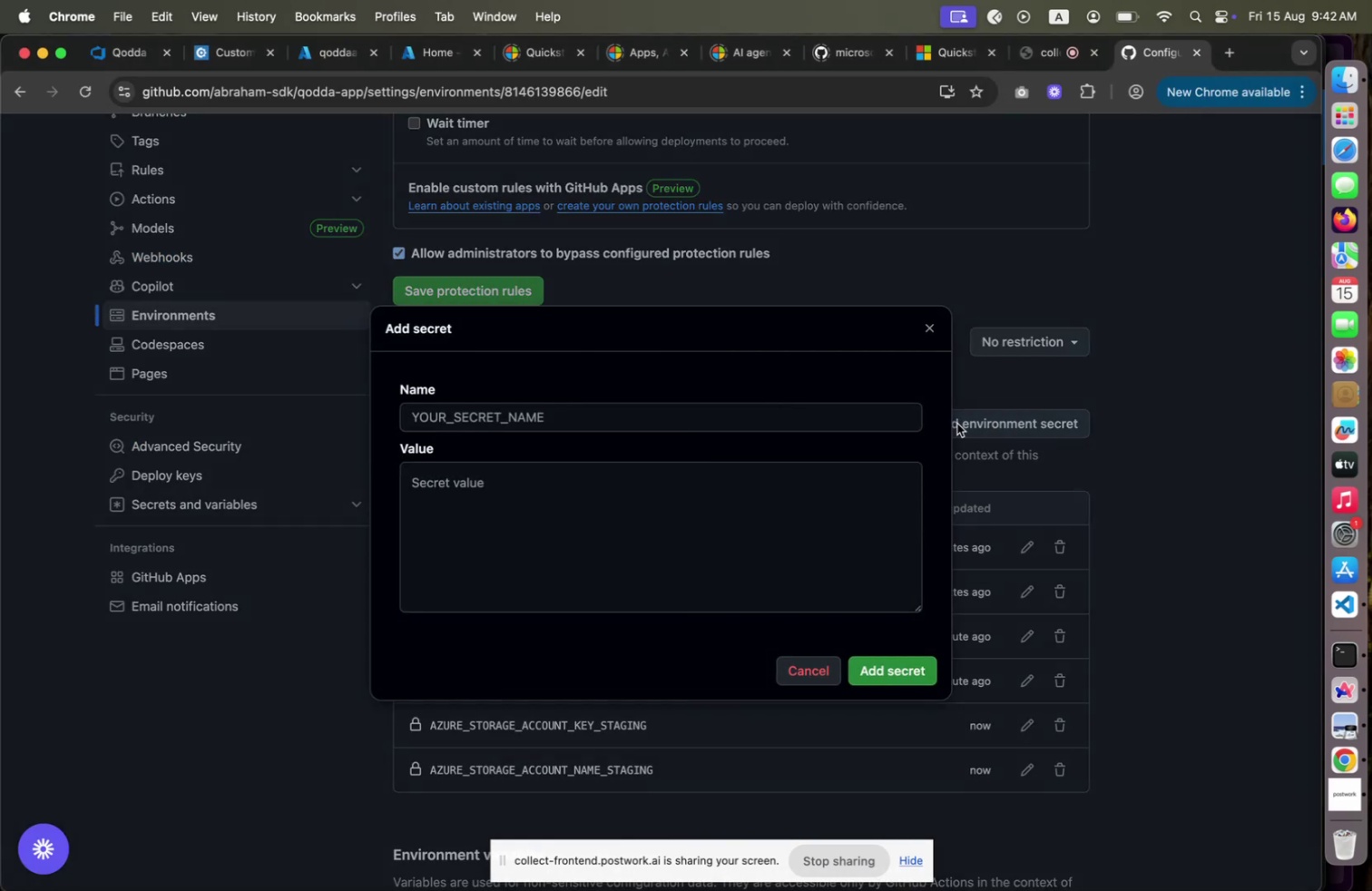 
left_click([674, 426])
 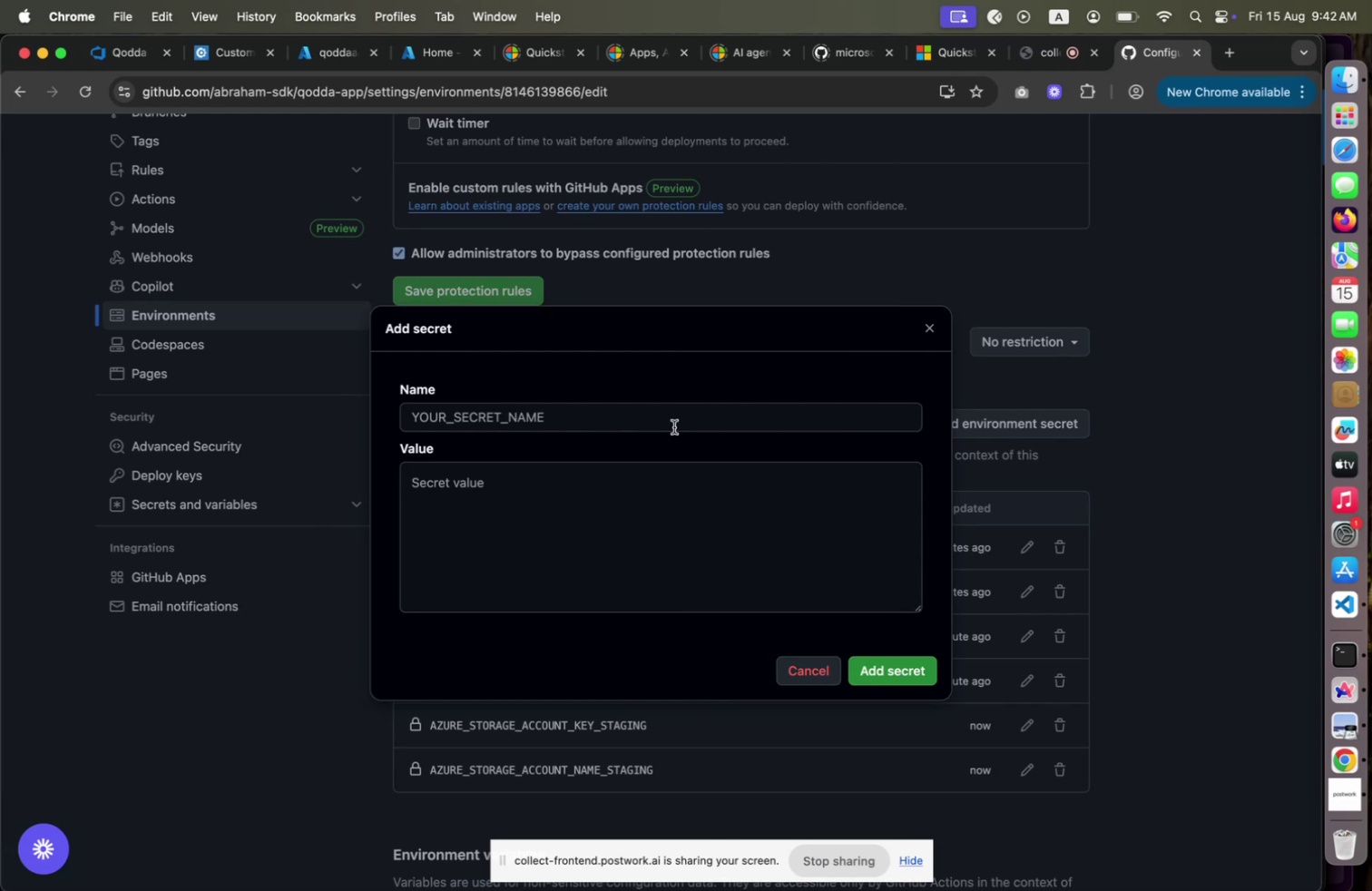 
key(Meta+V)
 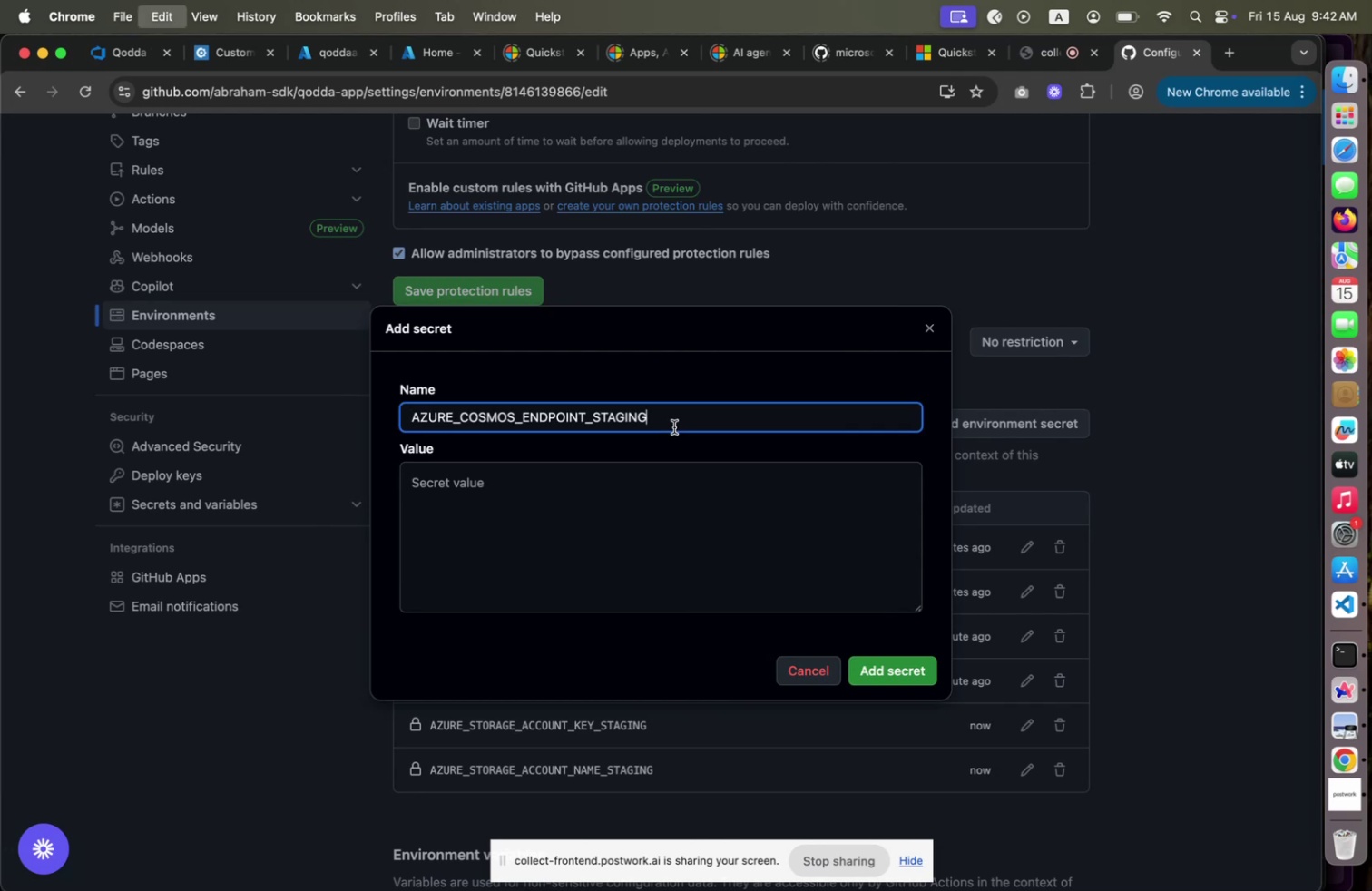 
key(Meta+CommandLeft)
 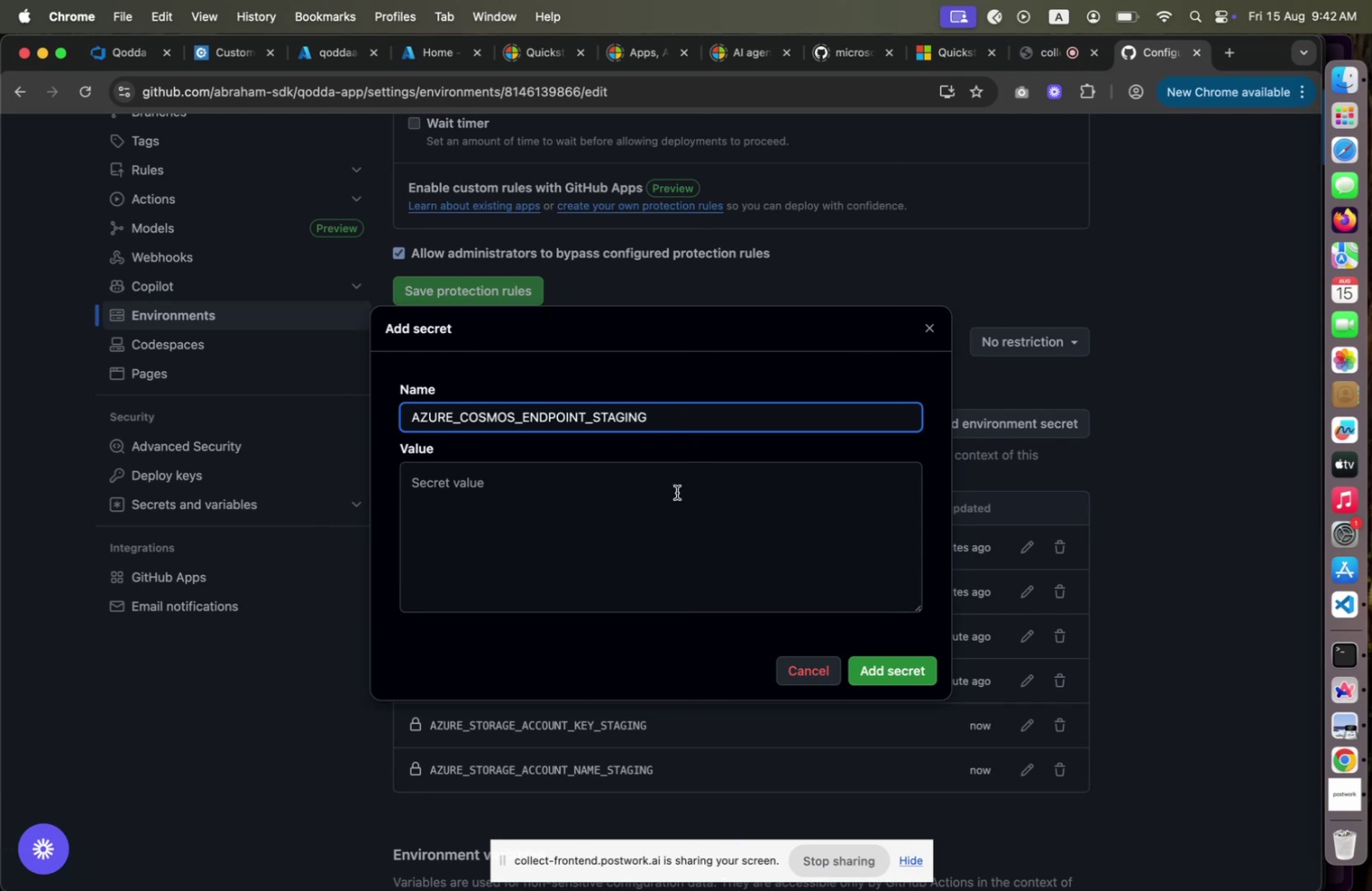 
left_click([677, 492])
 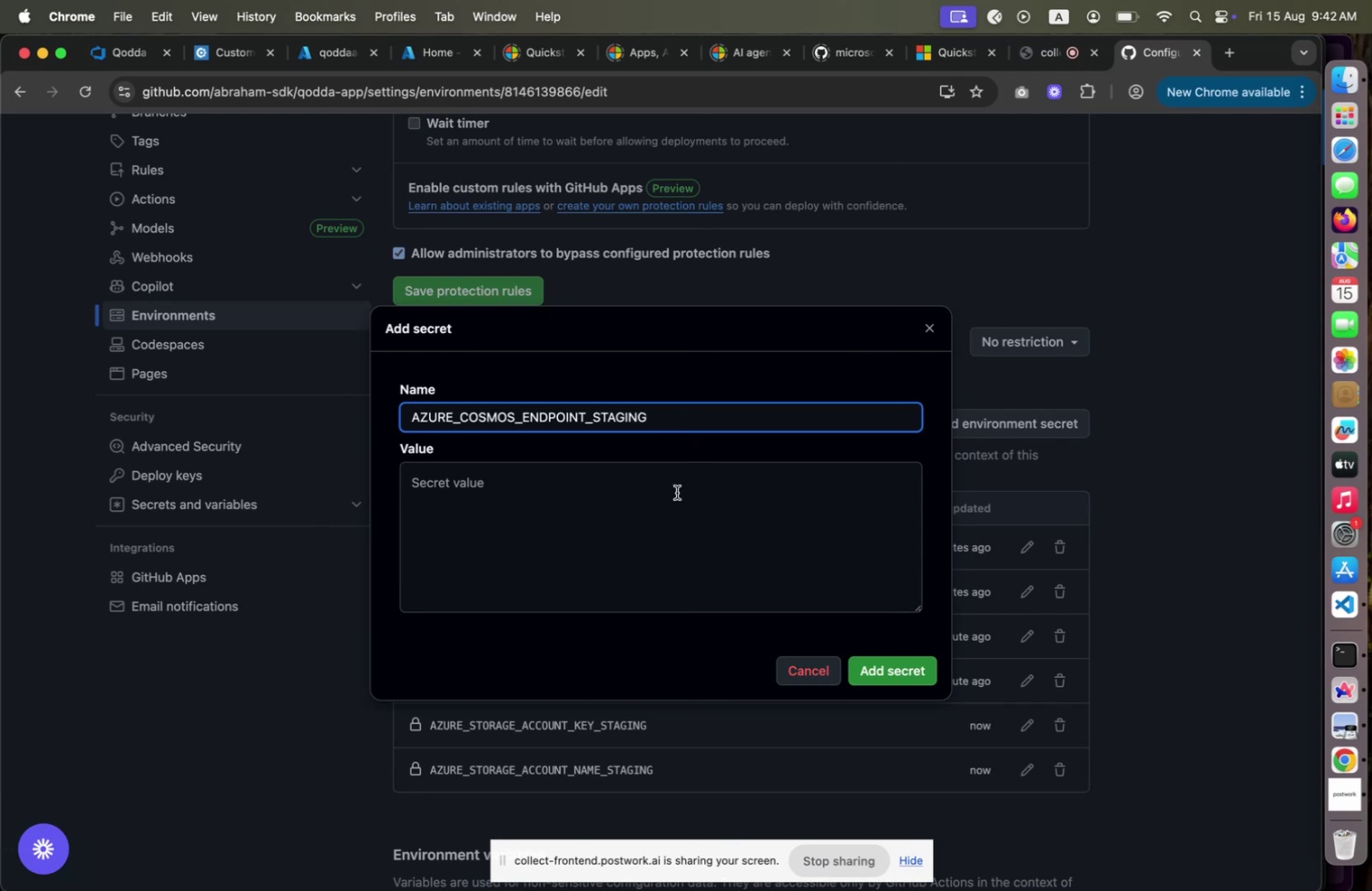 
key(Meta+CommandLeft)
 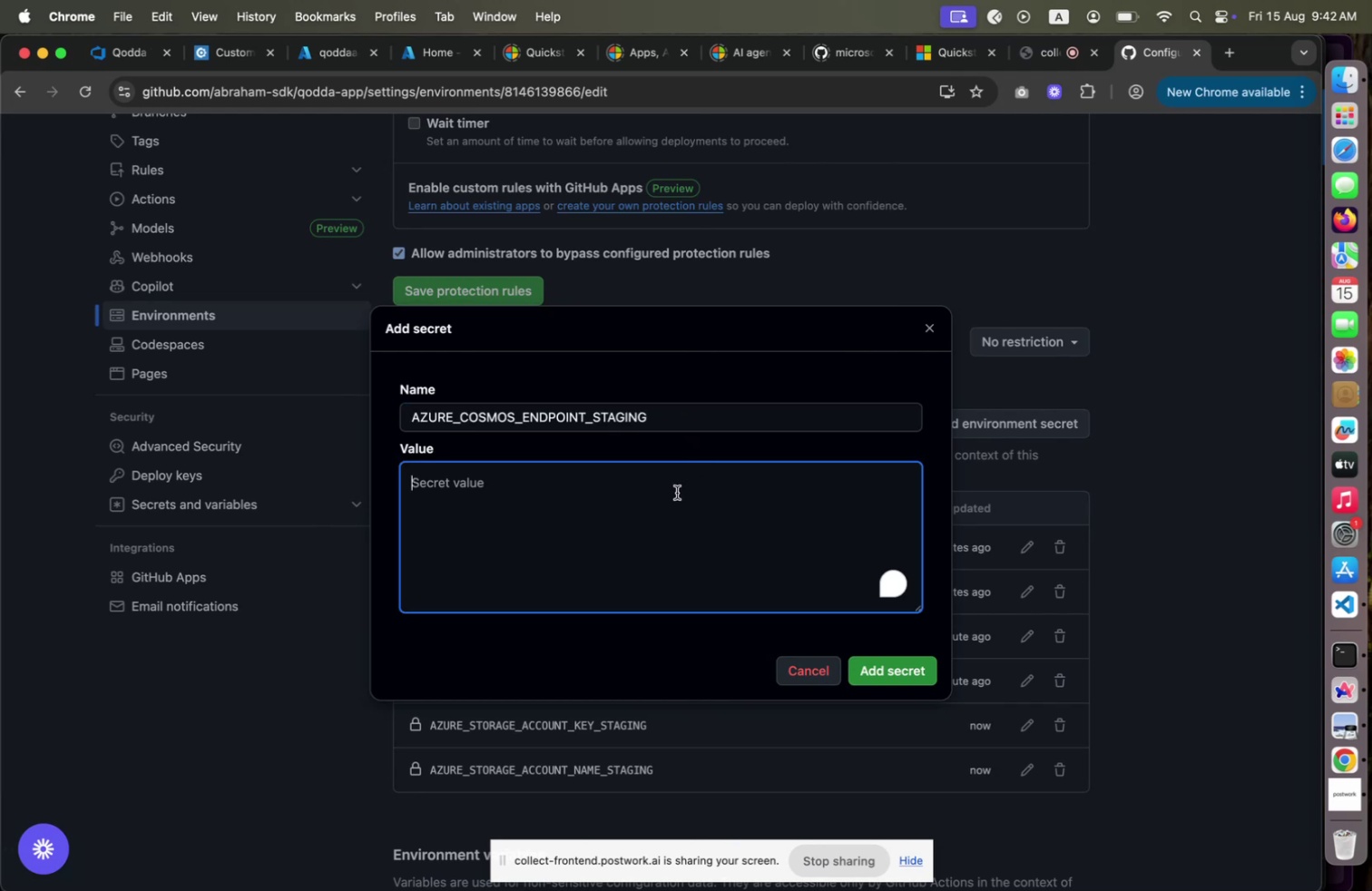 
key(Meta+Tab)
 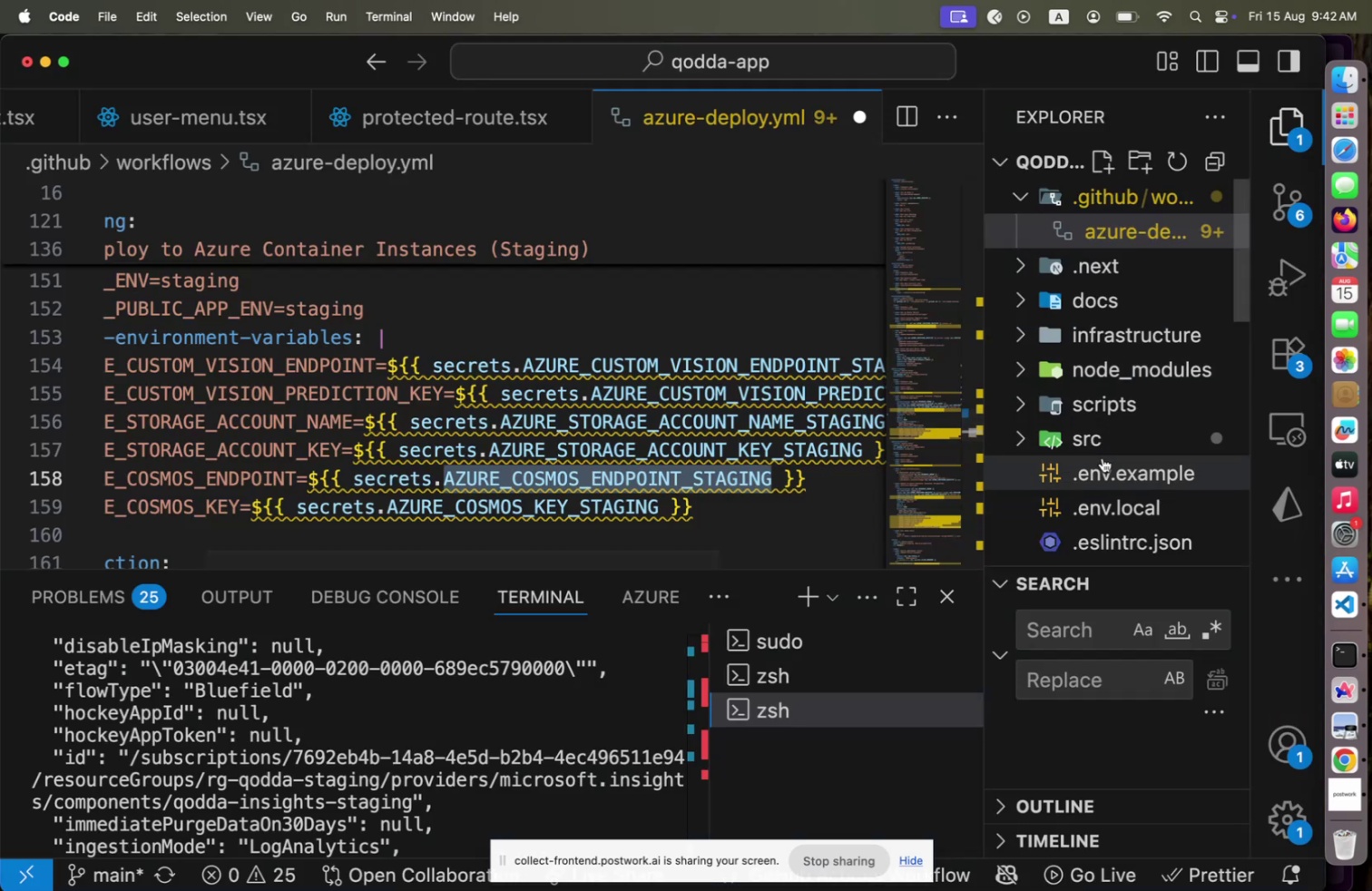 
left_click([1089, 494])
 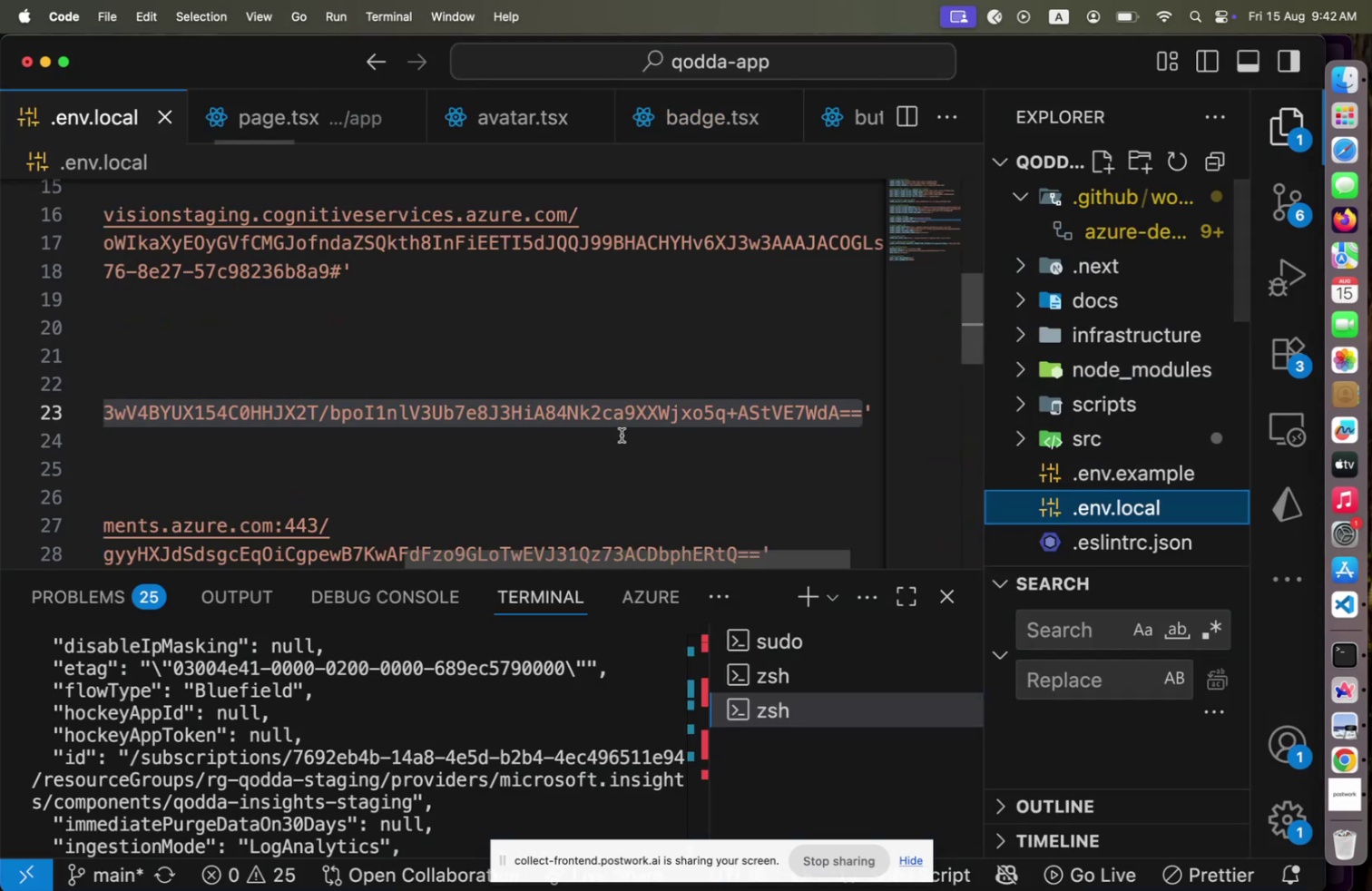 
left_click([544, 451])
 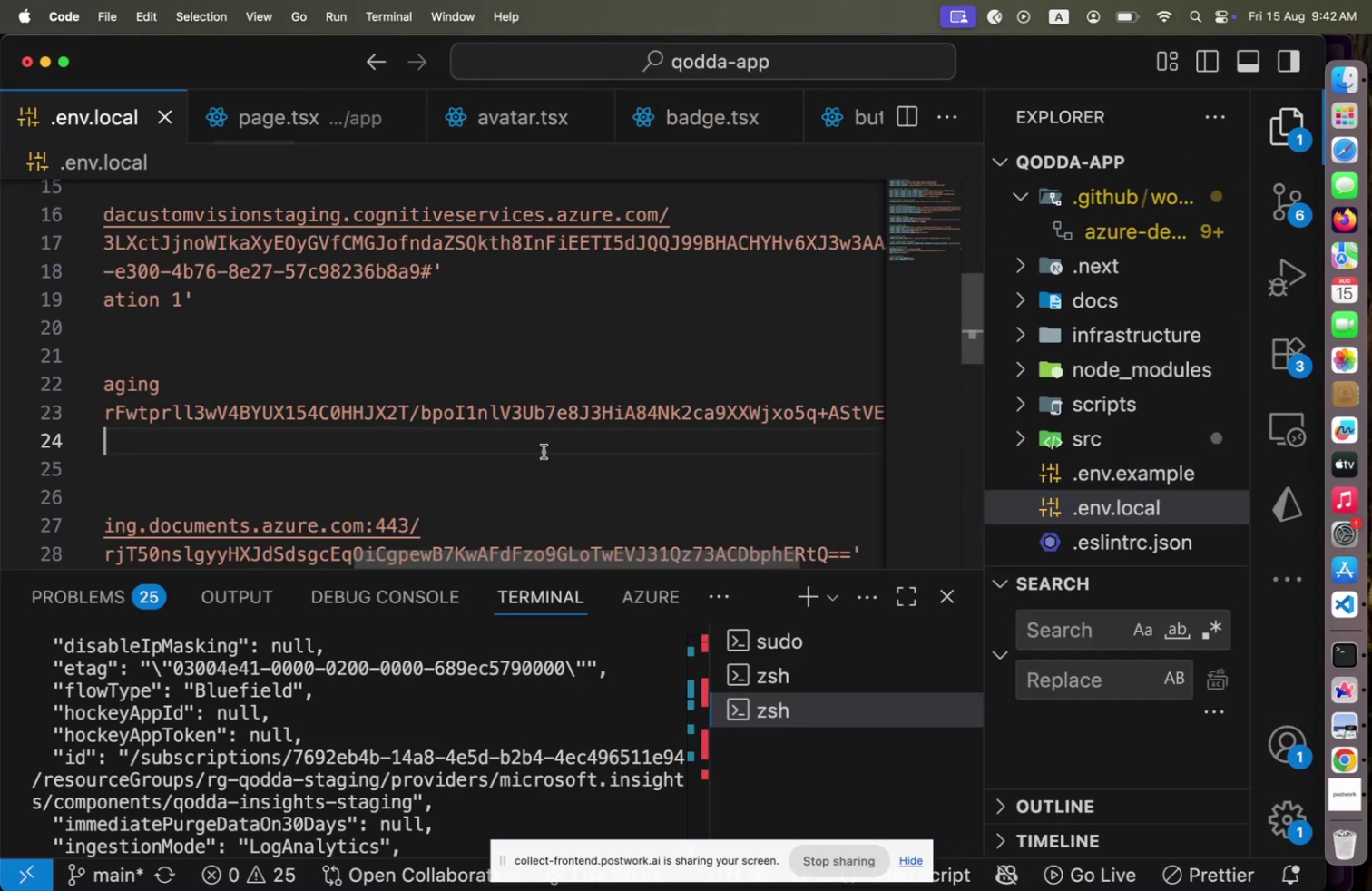 
key(Home)
 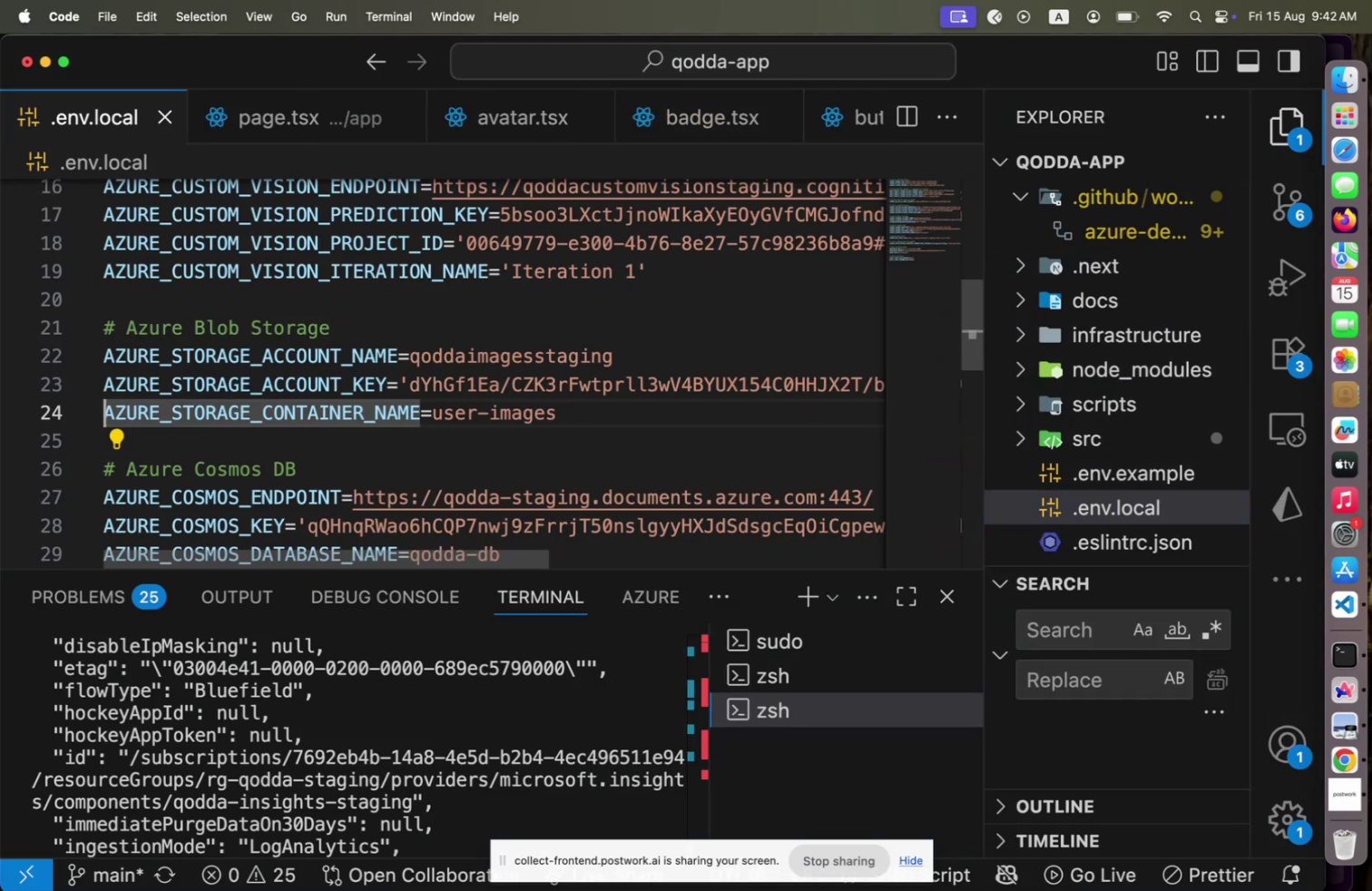 
hold_key(key=ArrowRight, duration=0.88)
 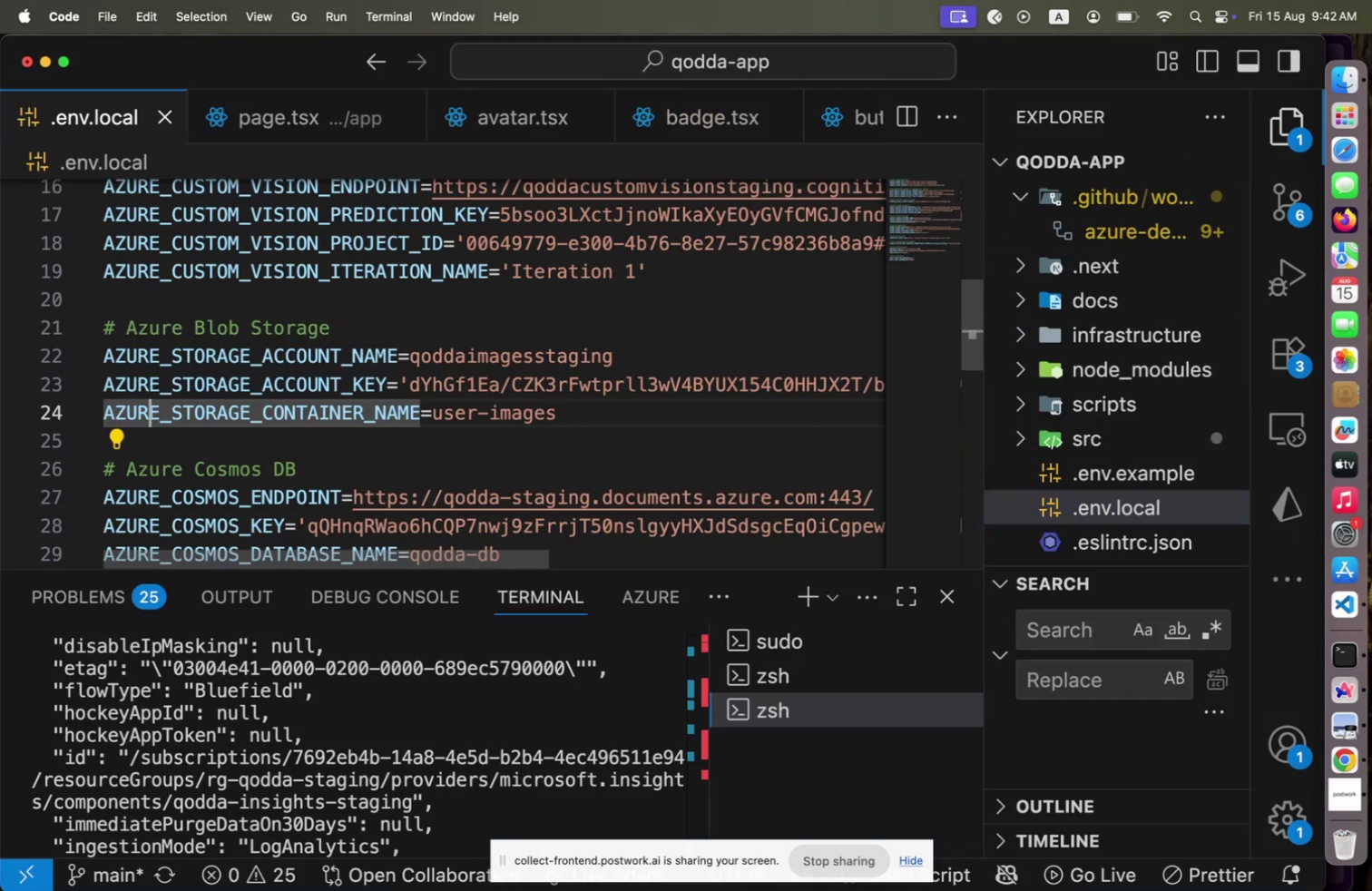 
key(Meta+CommandLeft)
 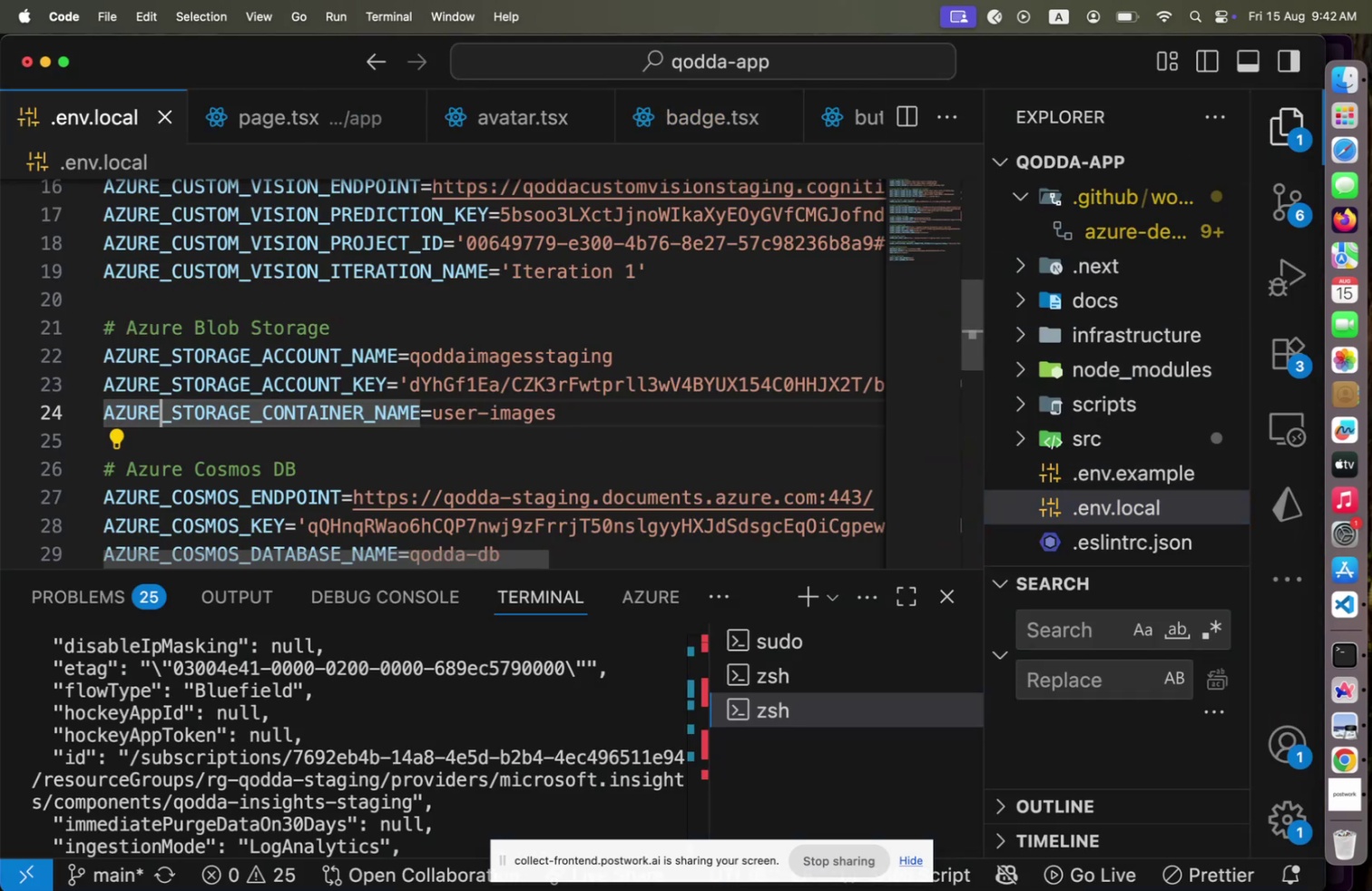 
key(Meta+Tab)
 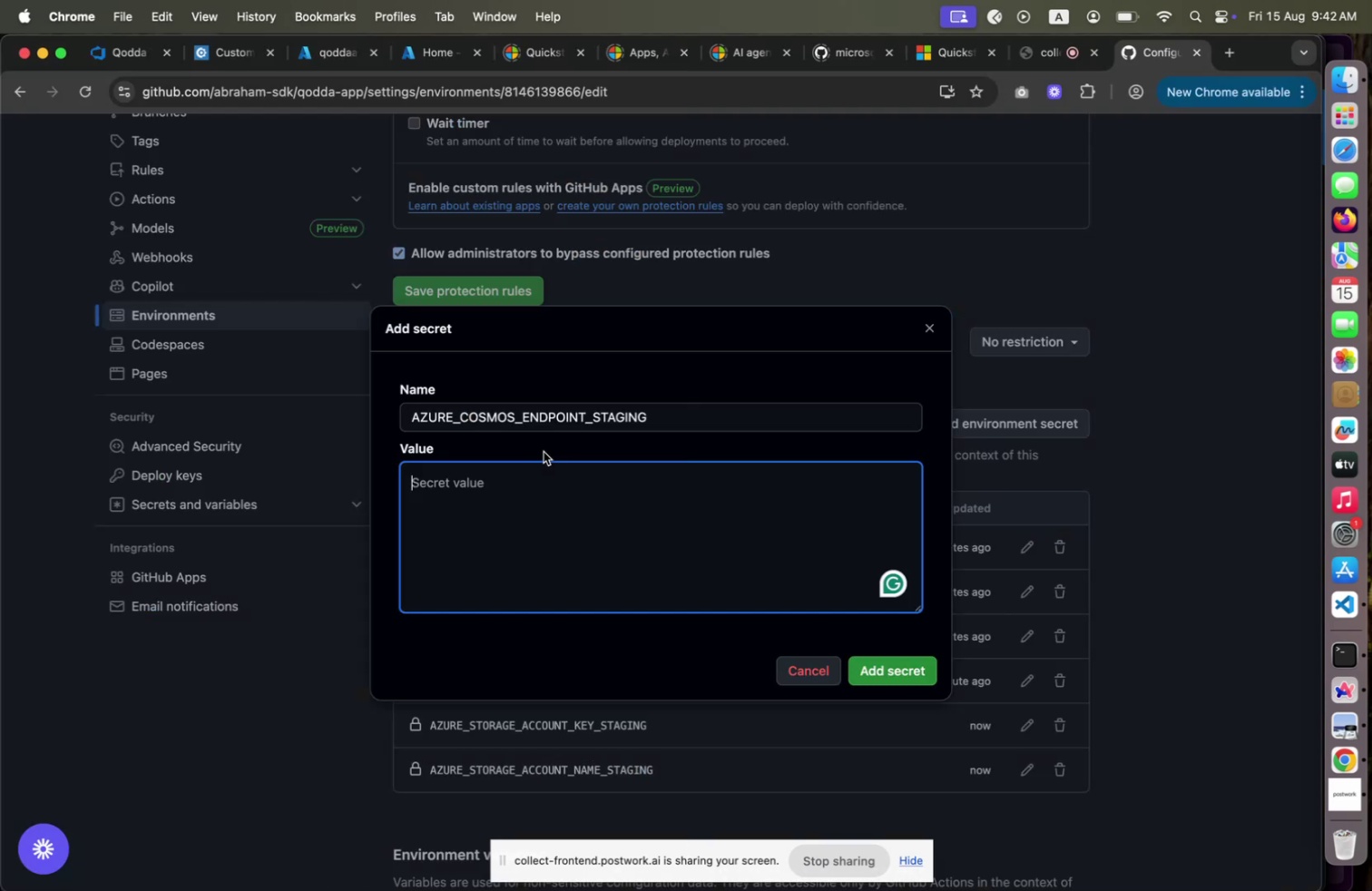 
key(Meta+CommandLeft)
 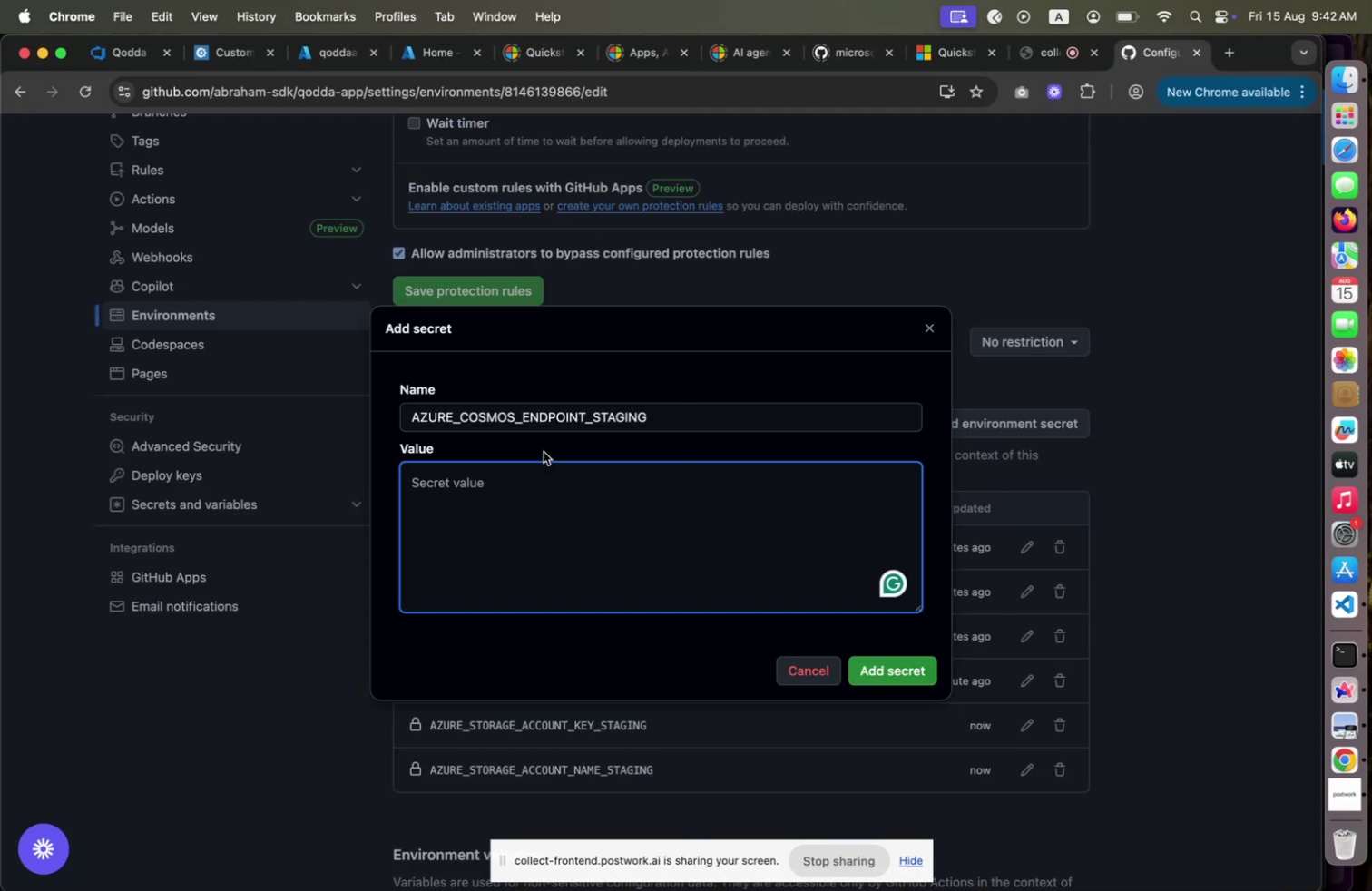 
key(Meta+Tab)
 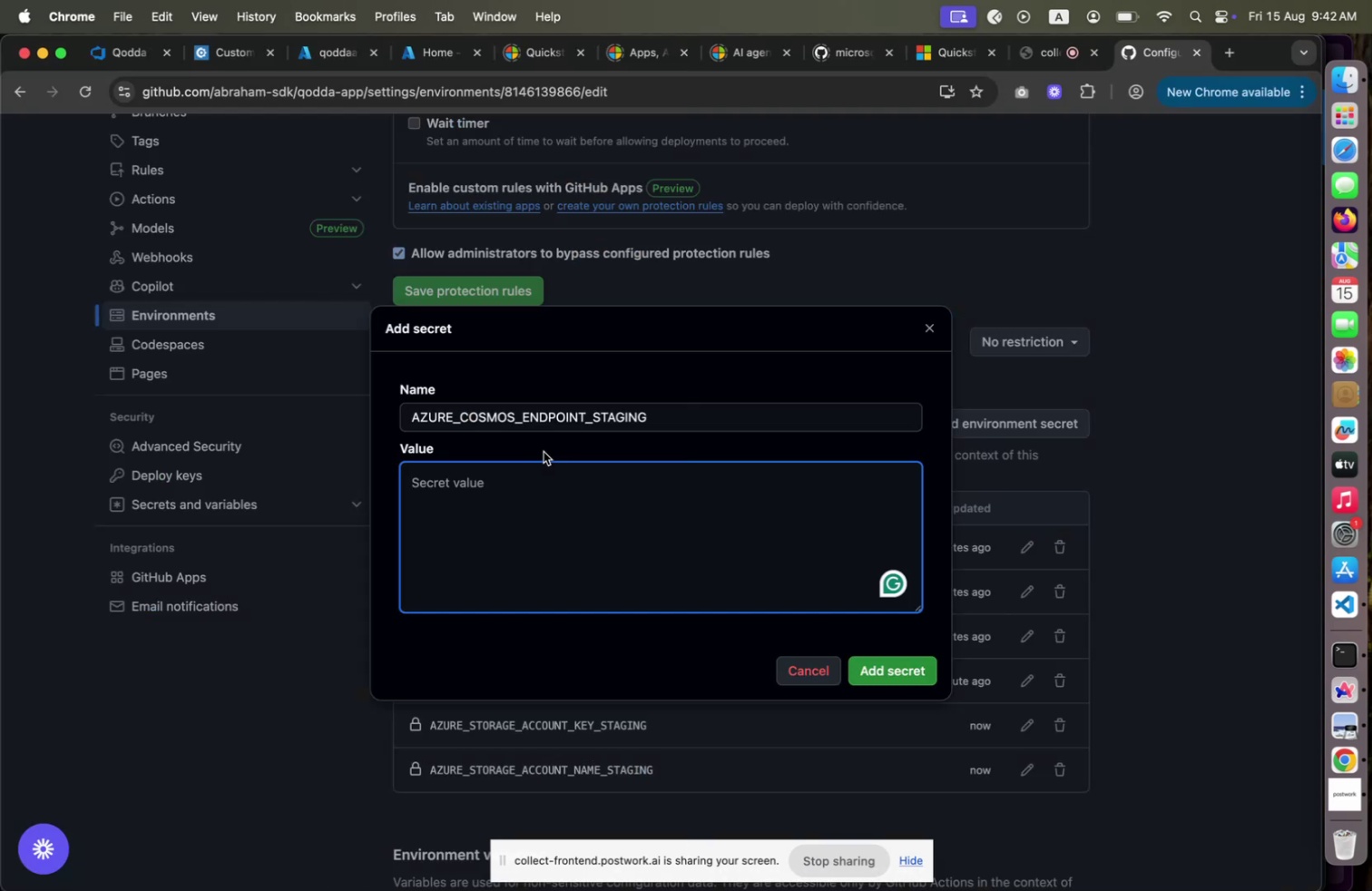 
key(Meta+CommandLeft)
 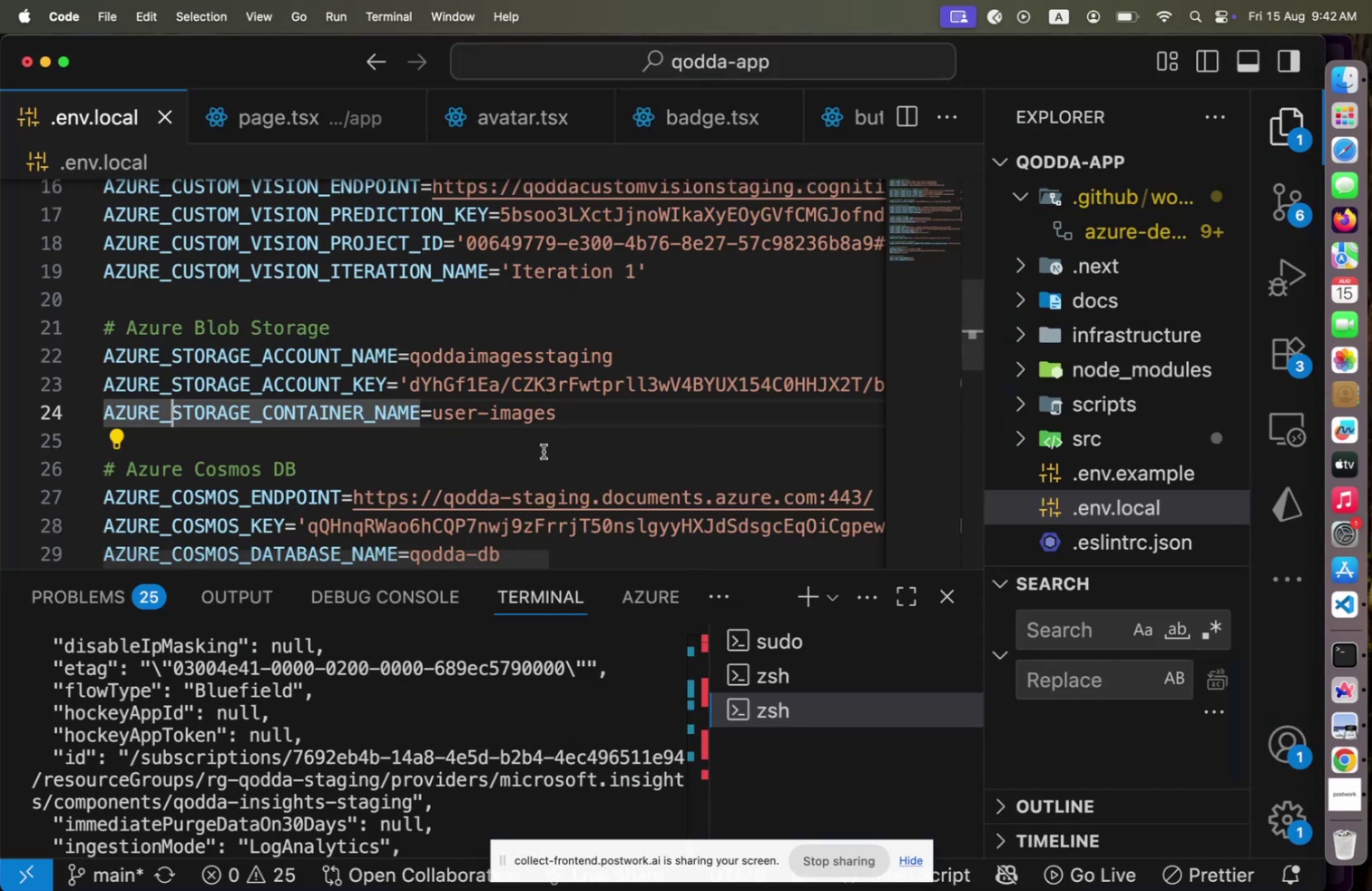 
key(Meta+Tab)
 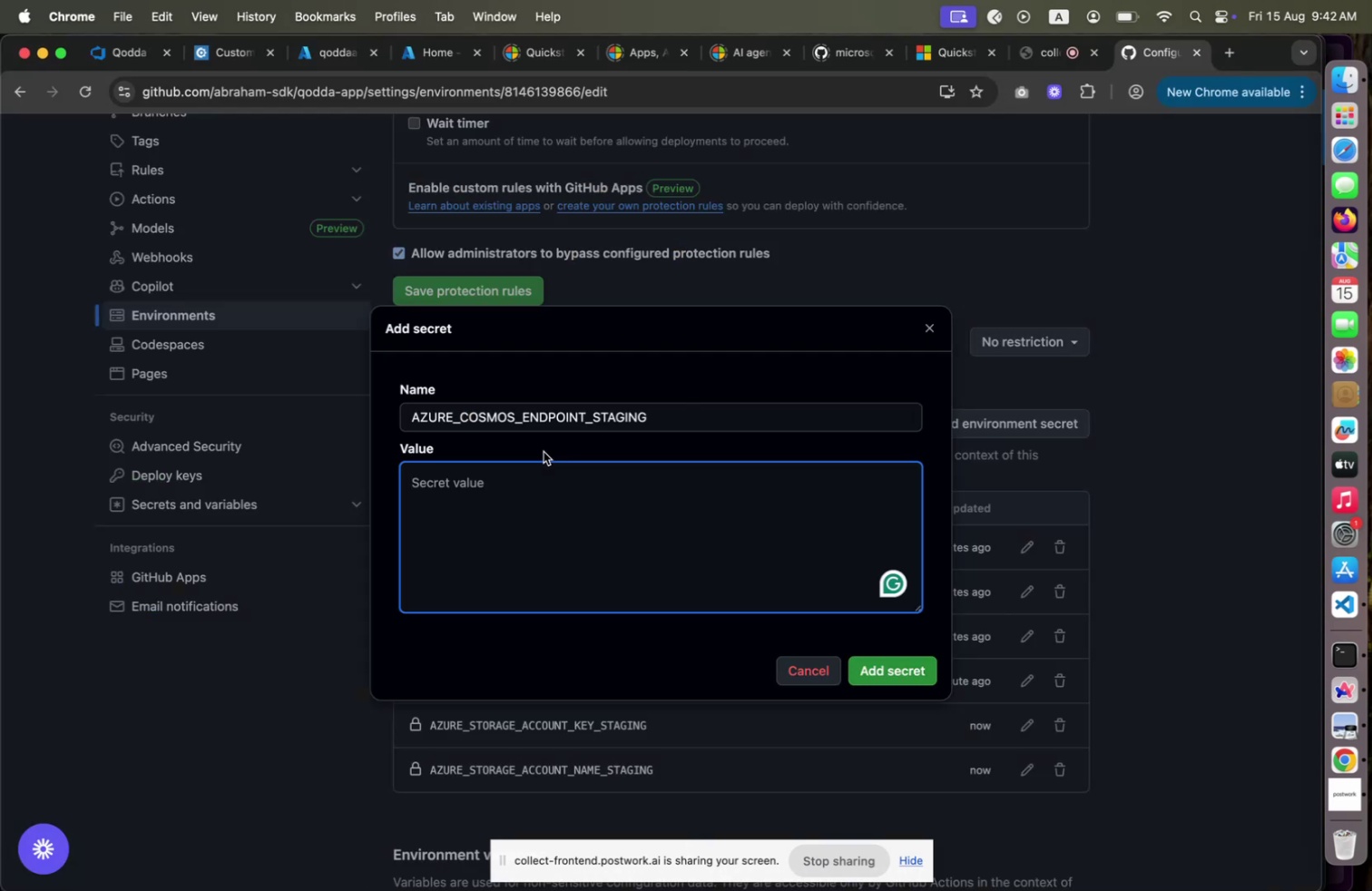 
key(Meta+CommandLeft)
 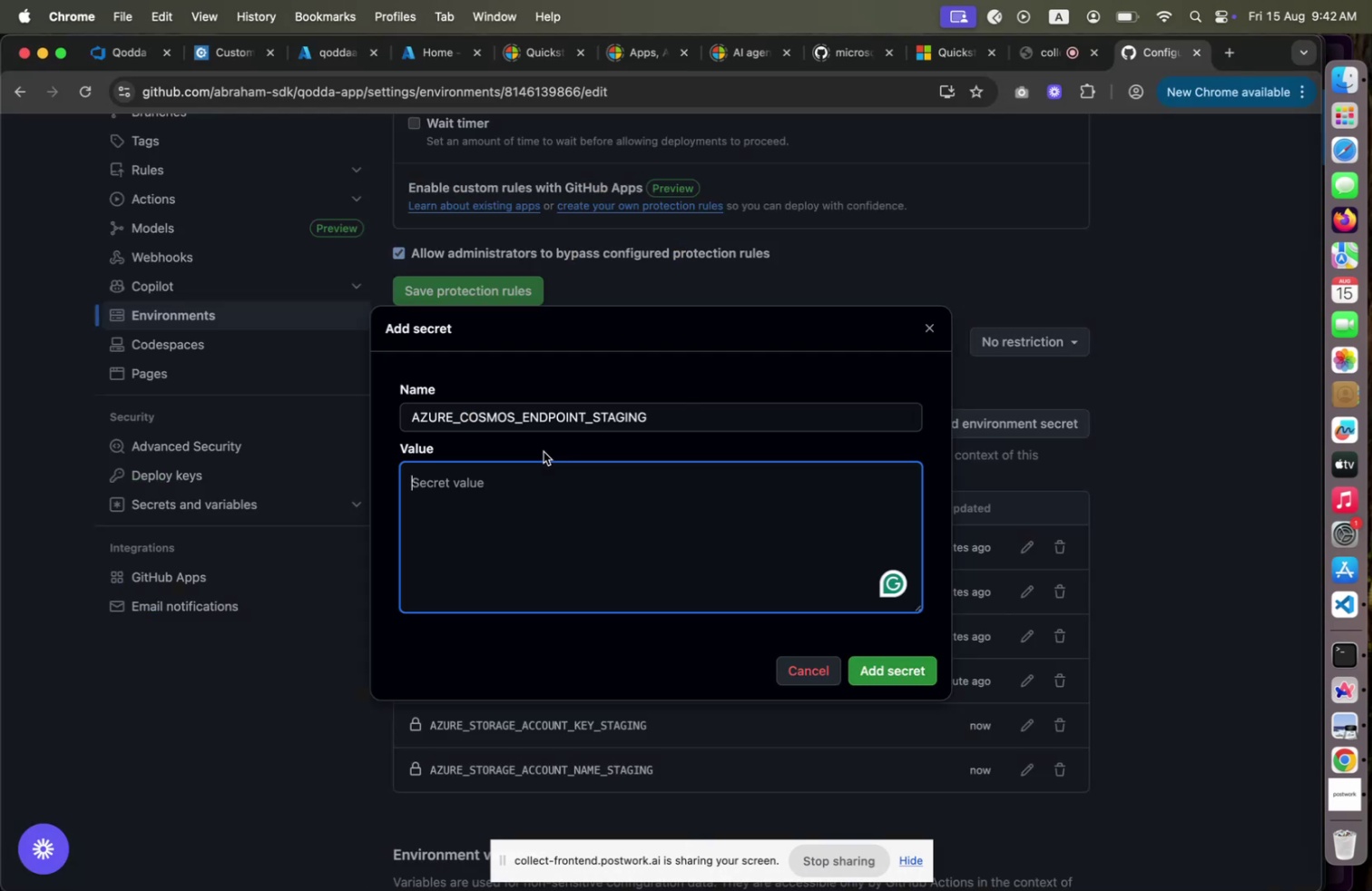 
key(Meta+Tab)
 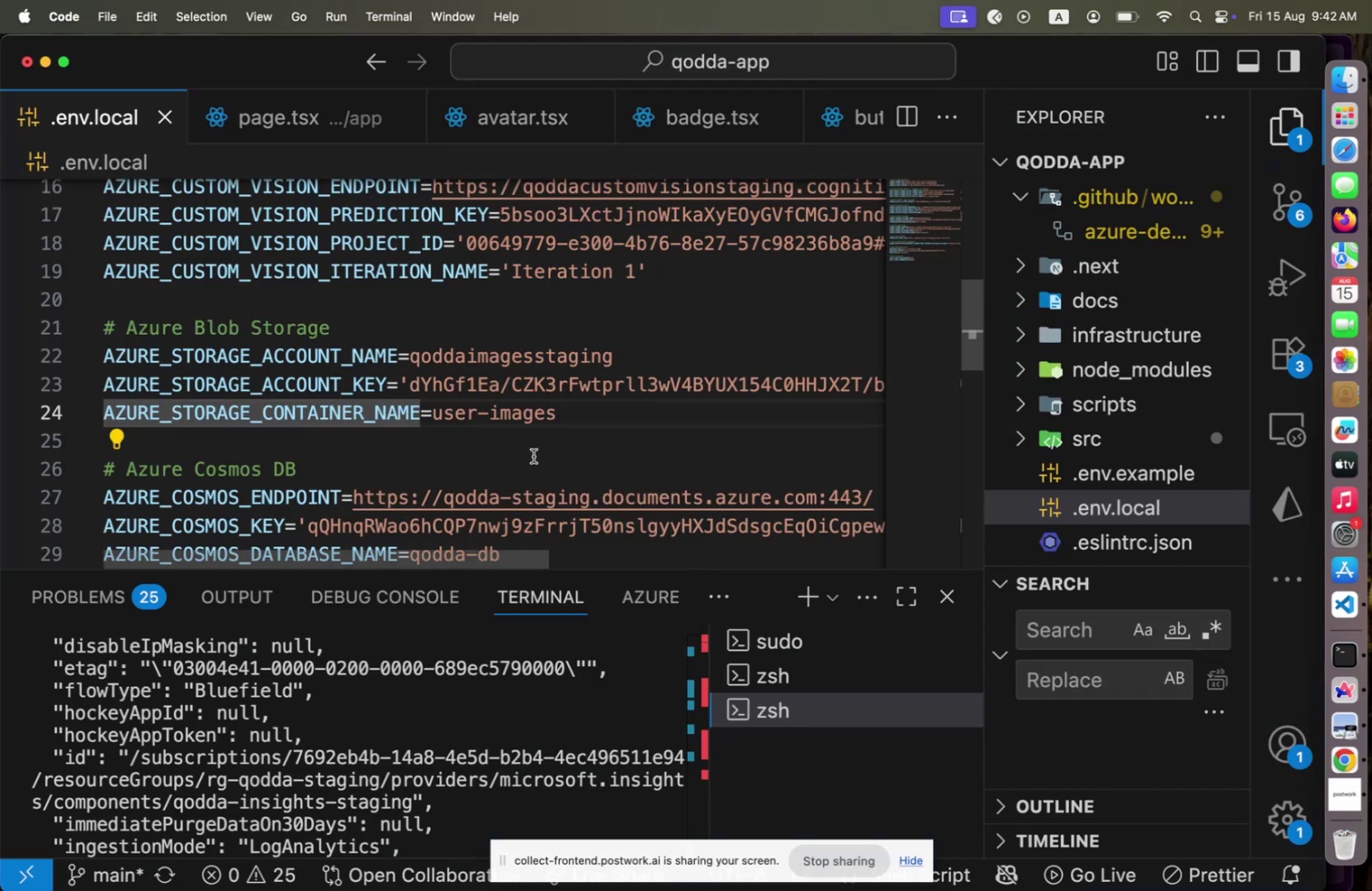 
left_click([352, 500])
 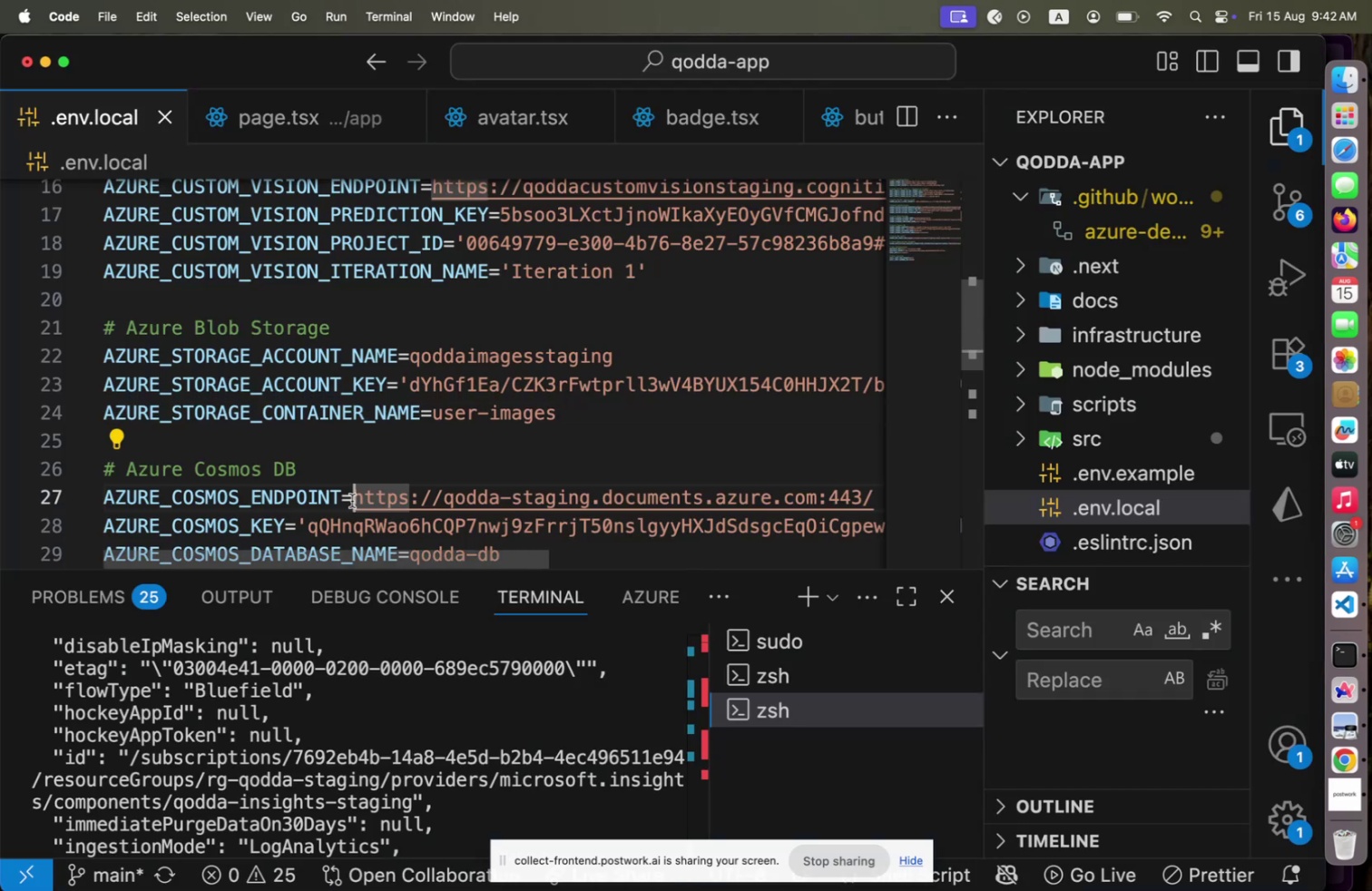 
key(Shift+End)
 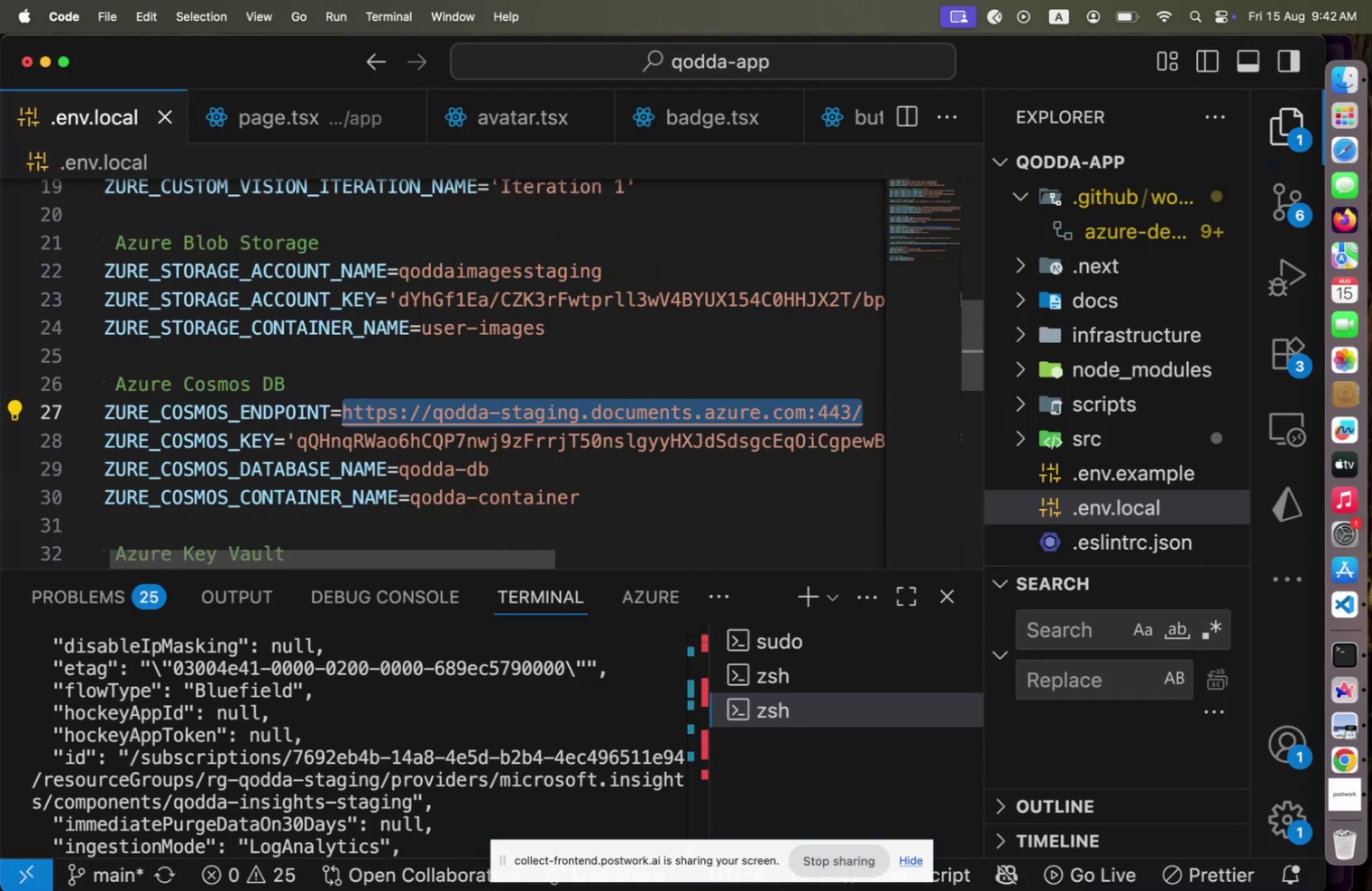 
key(Meta+C)
 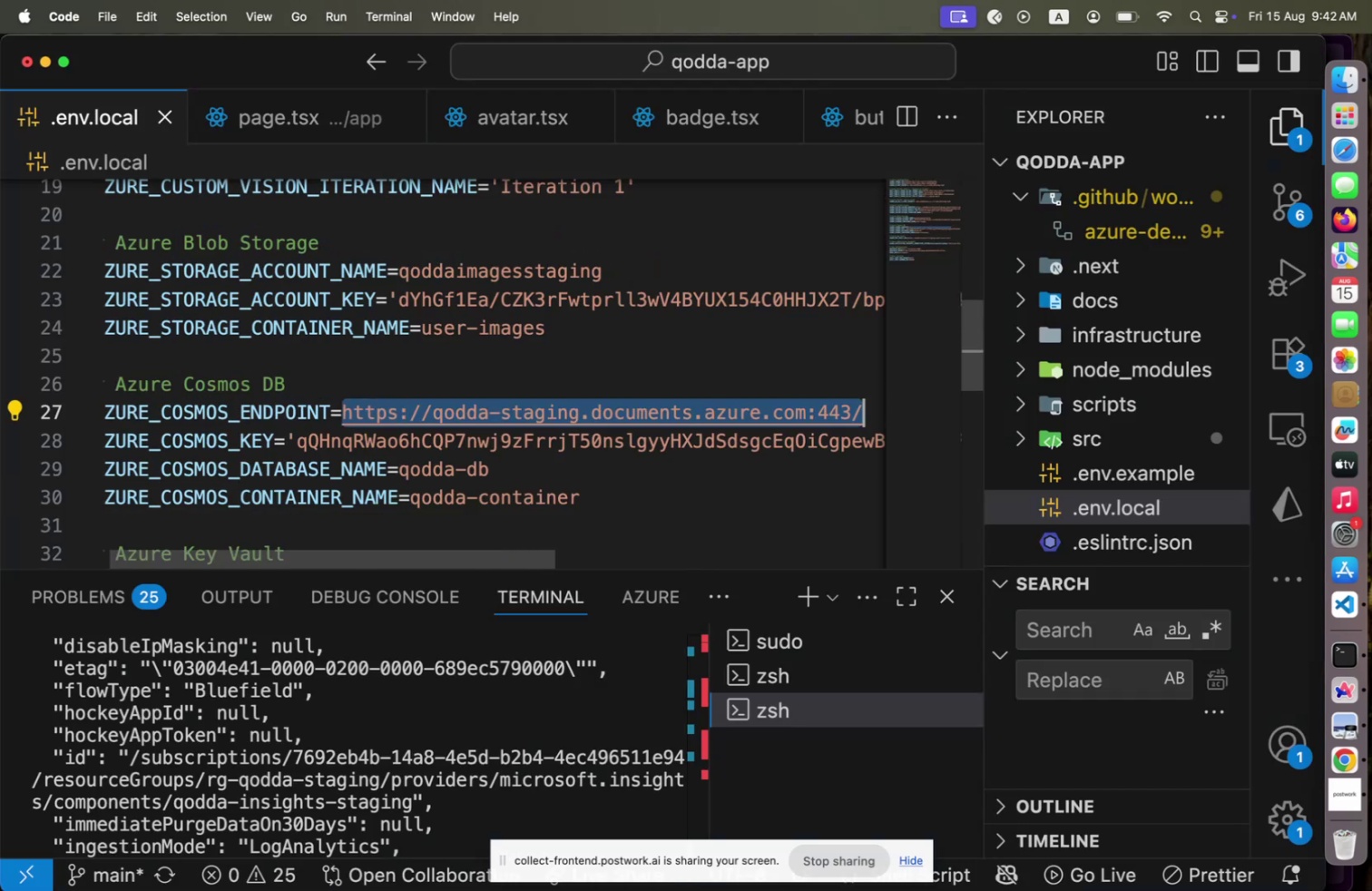 
key(Meta+CommandLeft)
 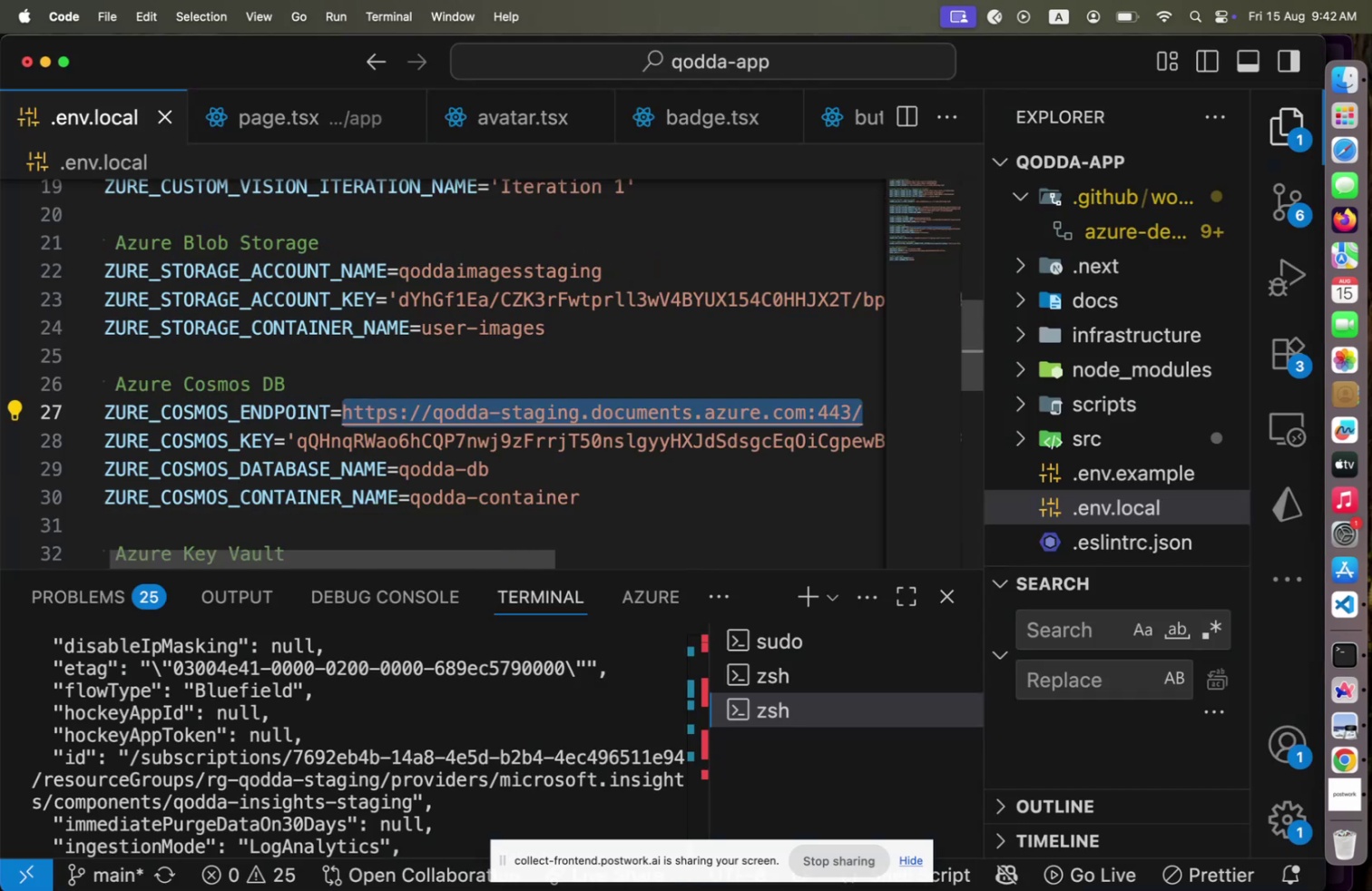 
key(Meta+Tab)
 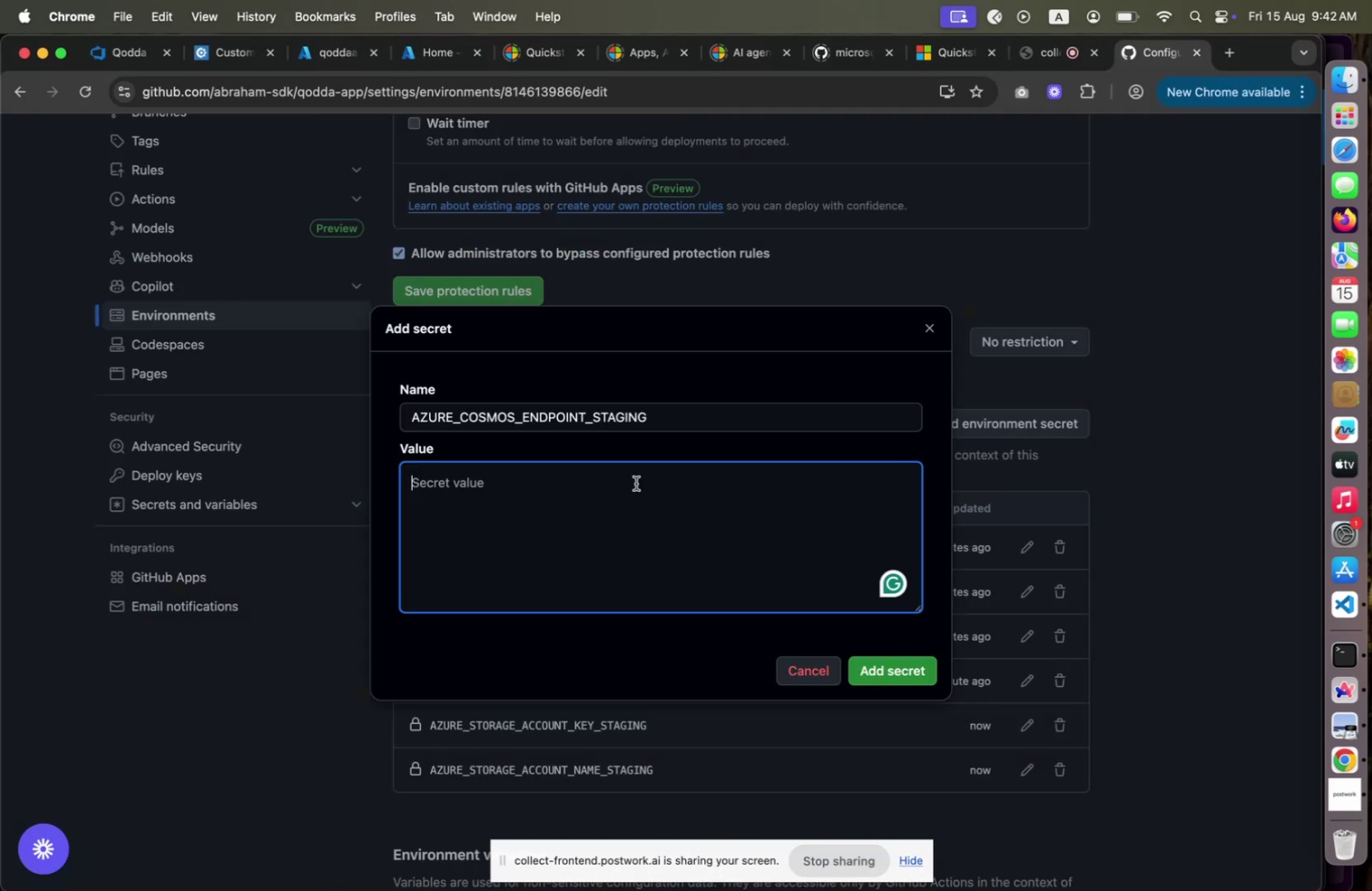 
left_click([690, 494])
 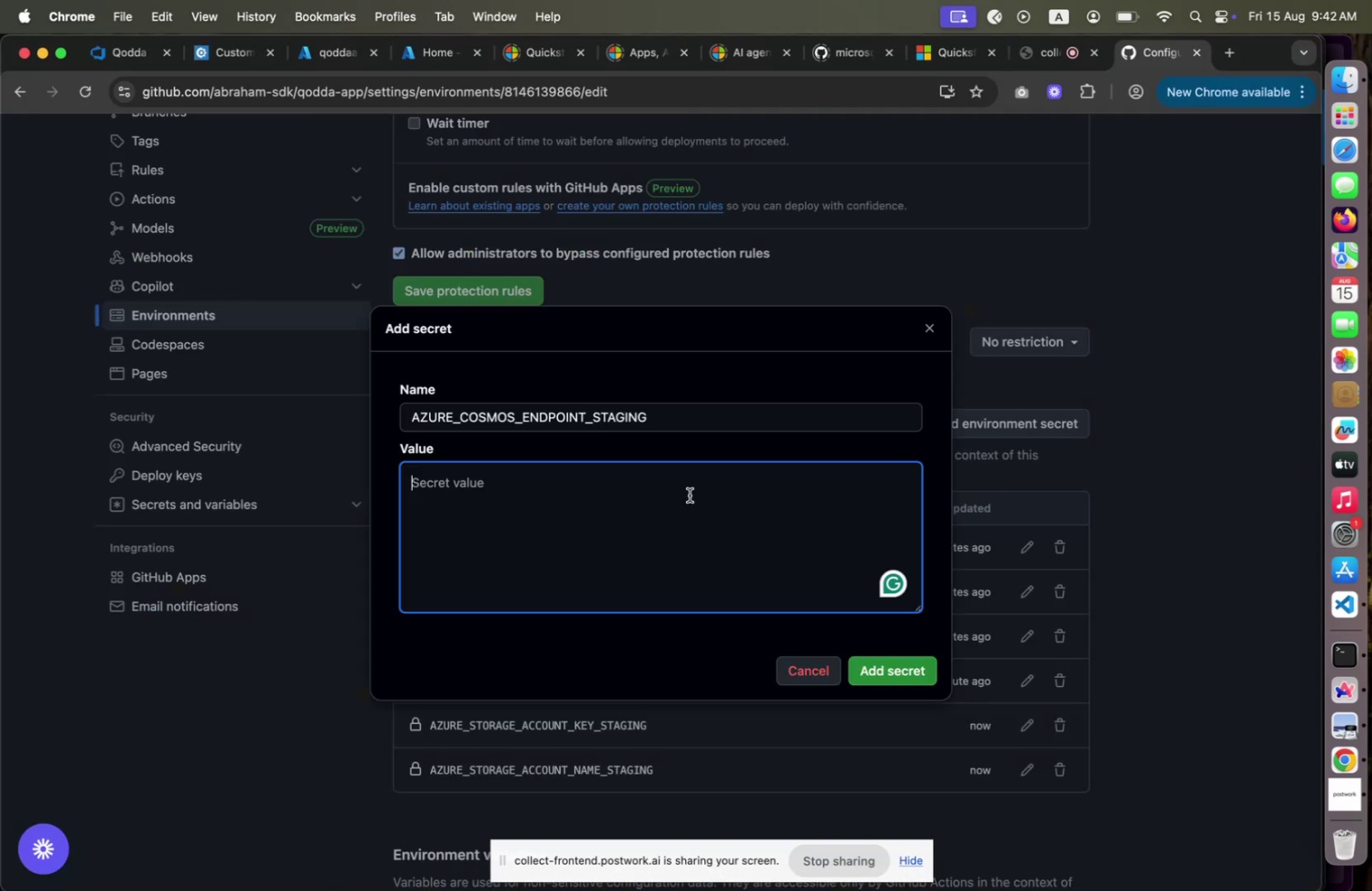 
key(Meta+V)
 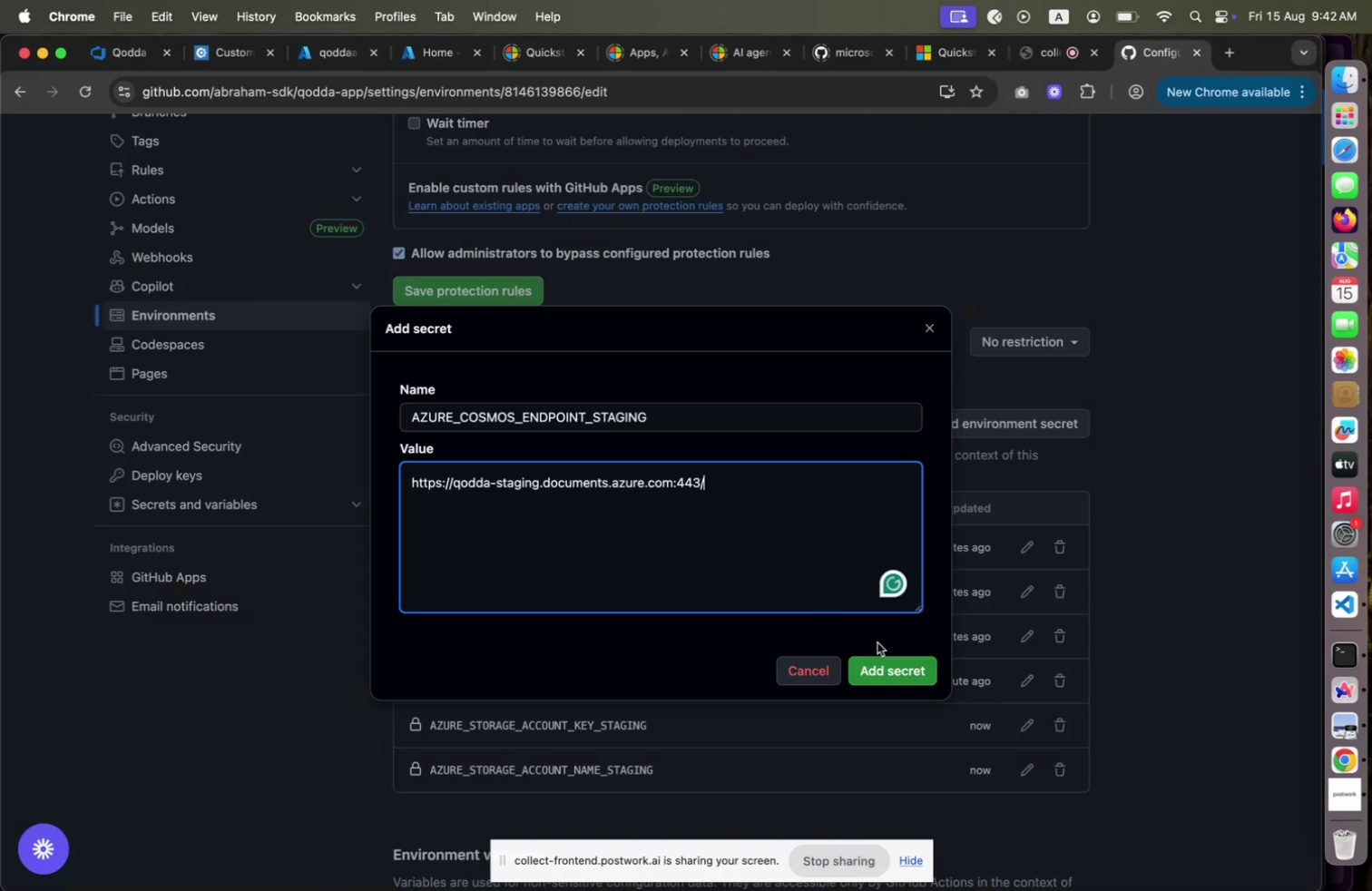 
left_click([897, 677])
 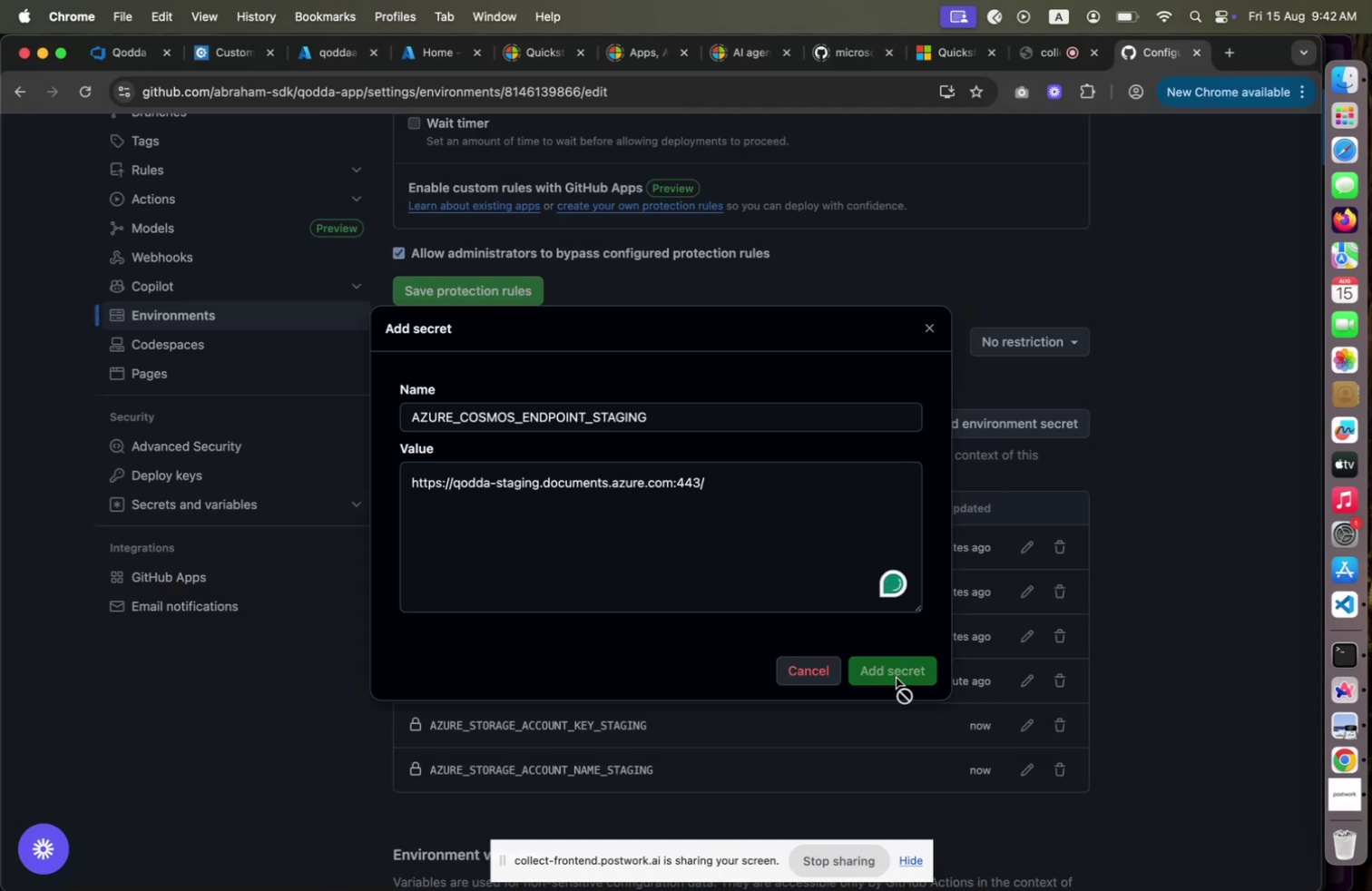 
key(Meta+CommandLeft)
 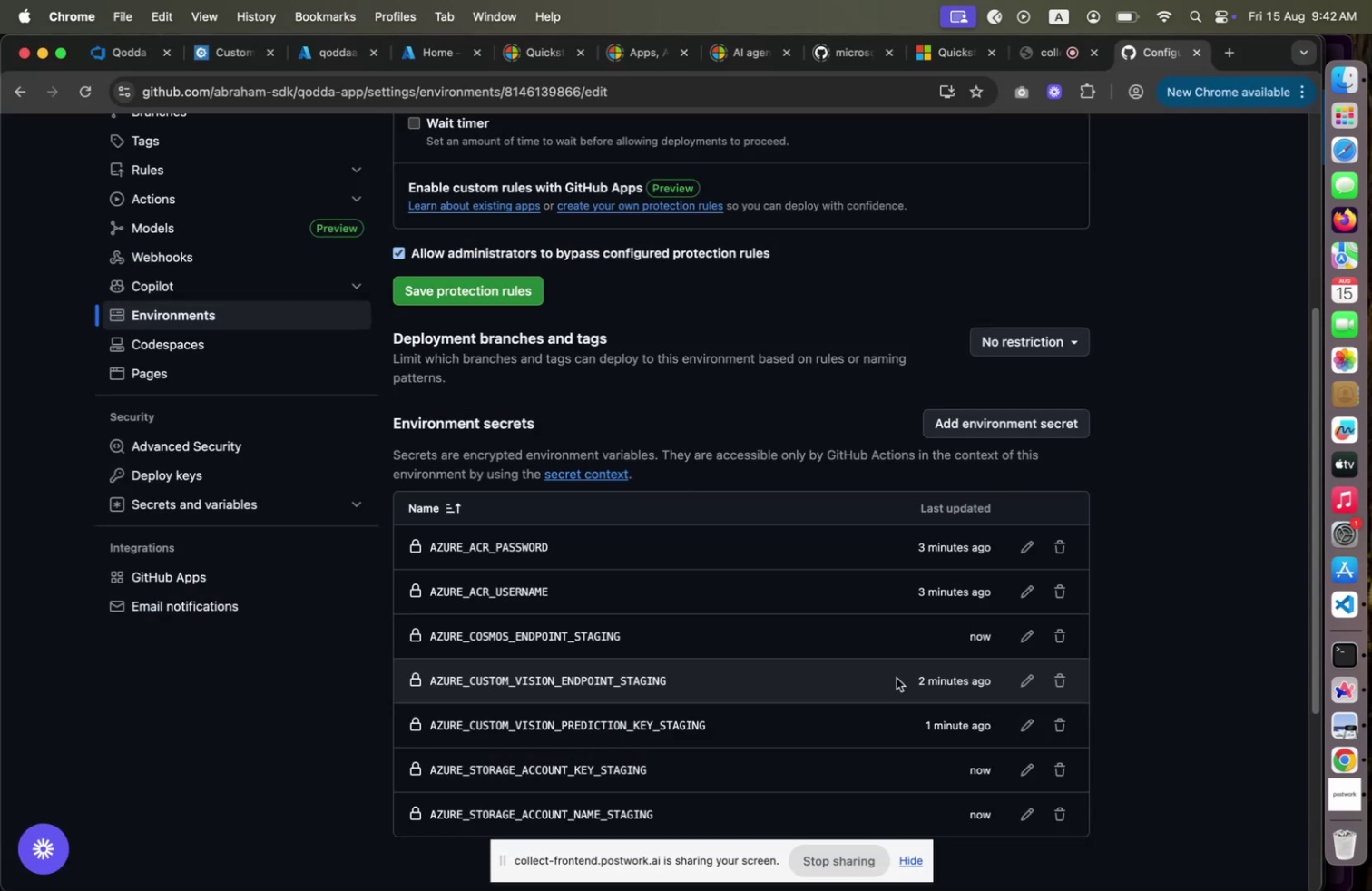 
key(Meta+Tab)
 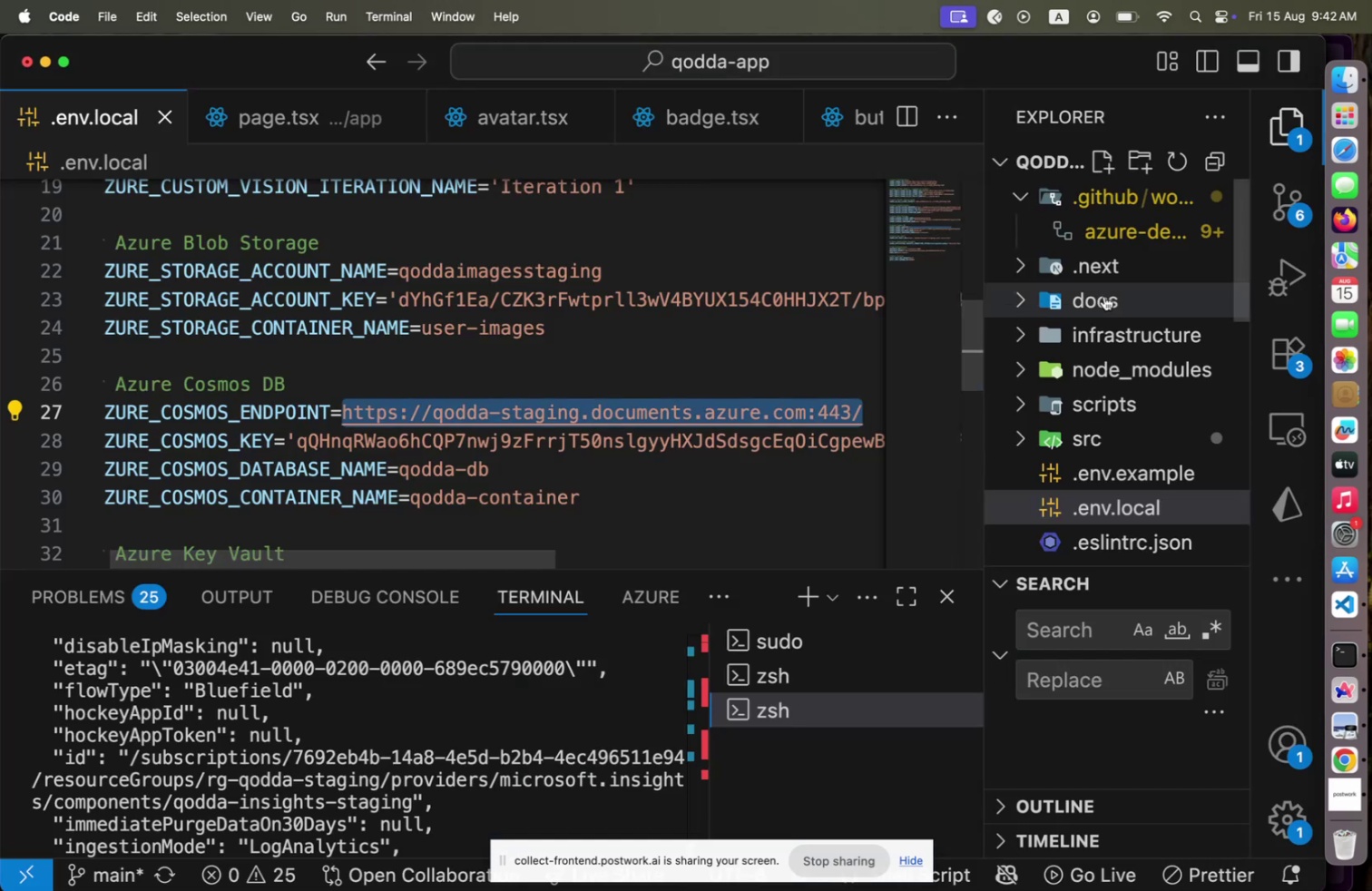 
left_click([1122, 235])
 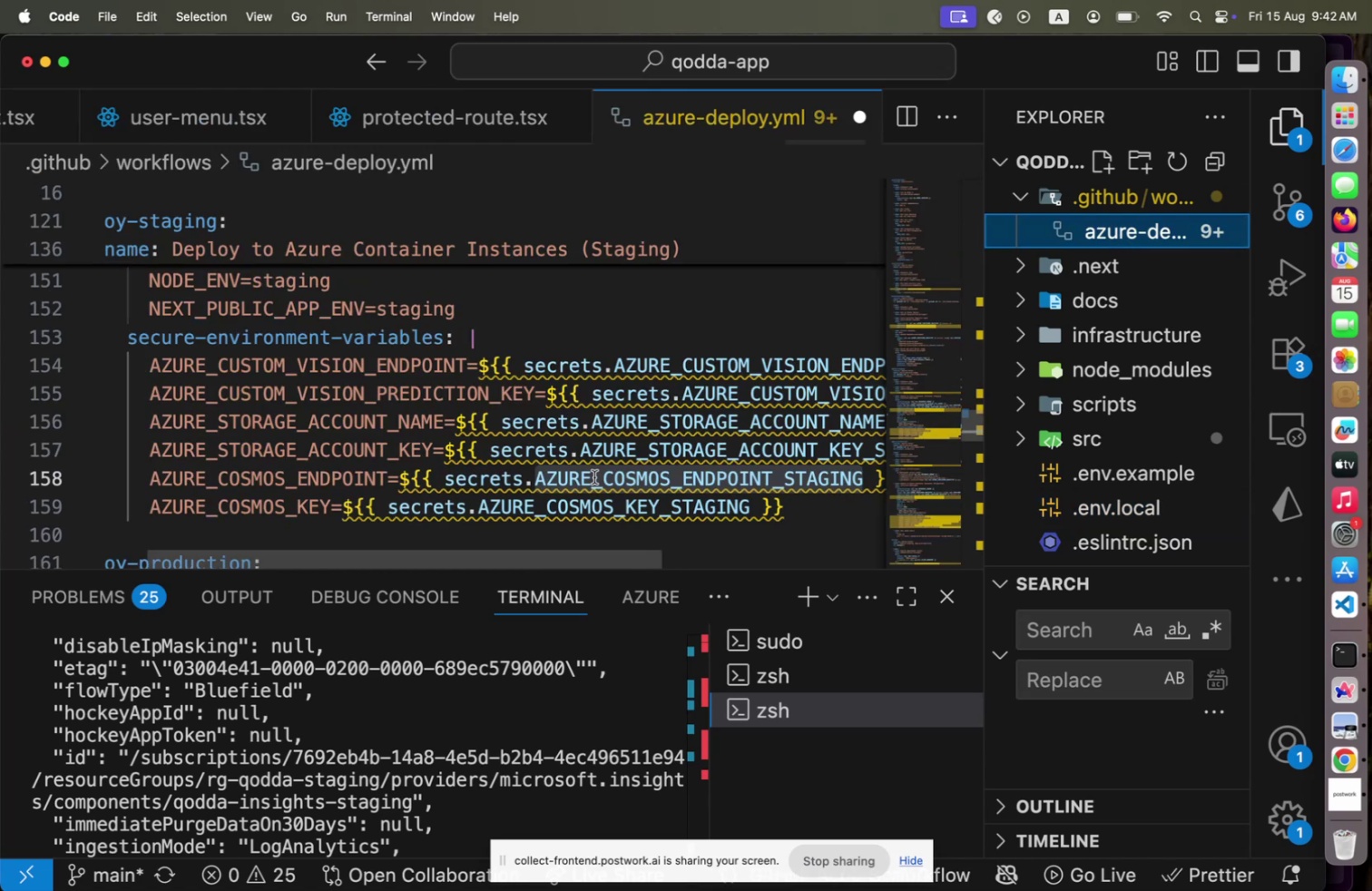 
double_click([570, 503])
 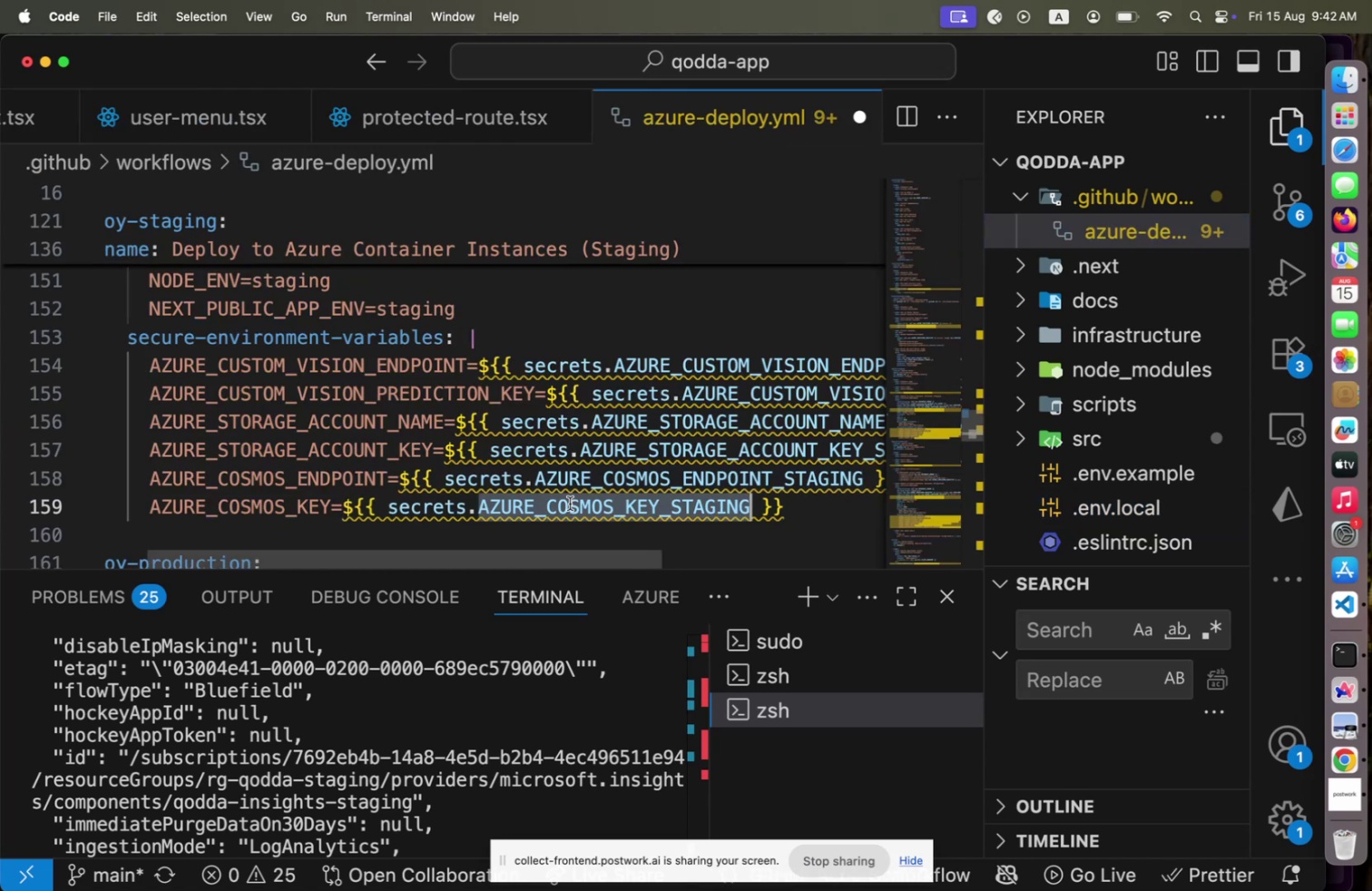 
key(Meta+C)
 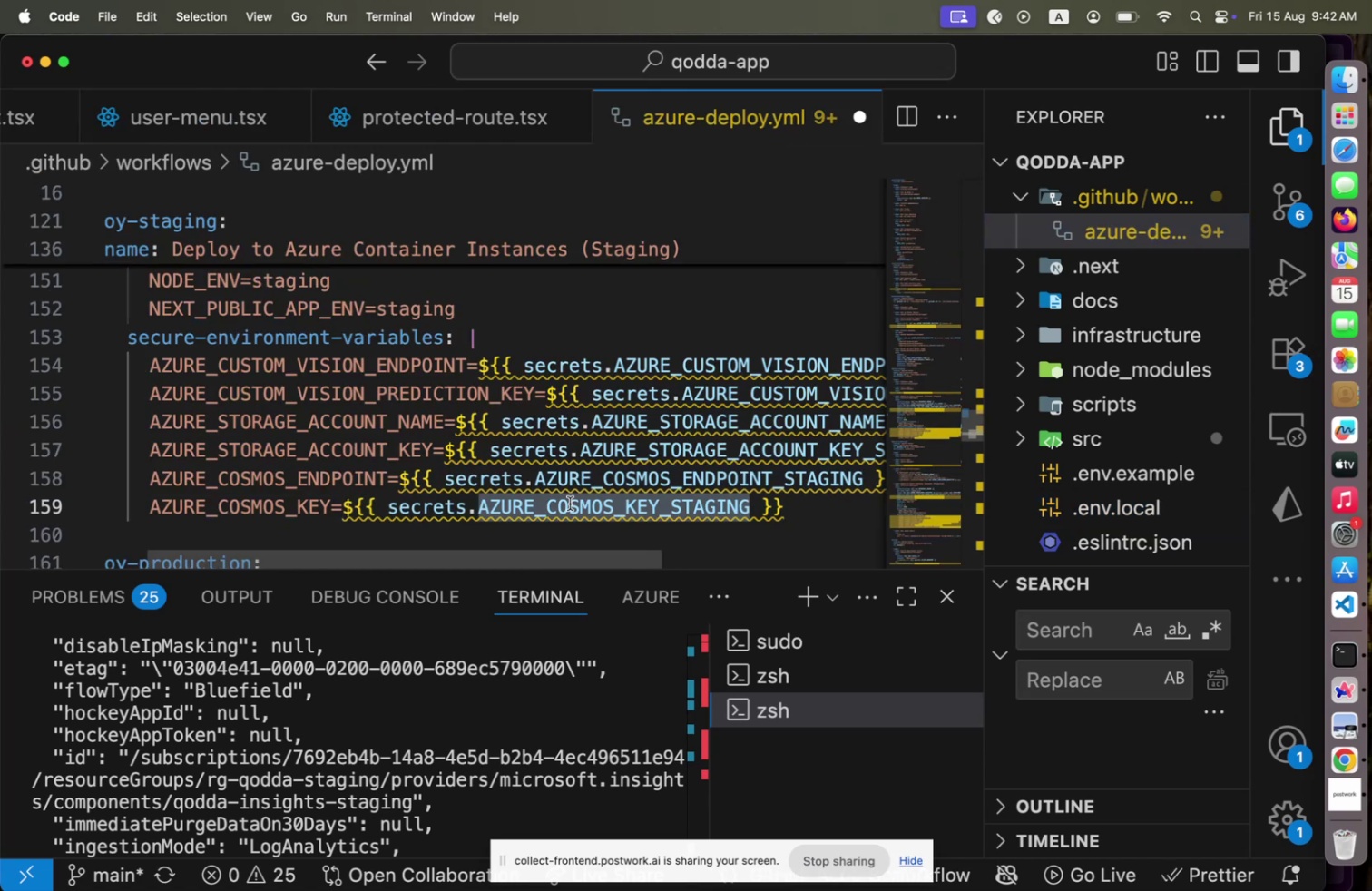 
key(Meta+CommandLeft)
 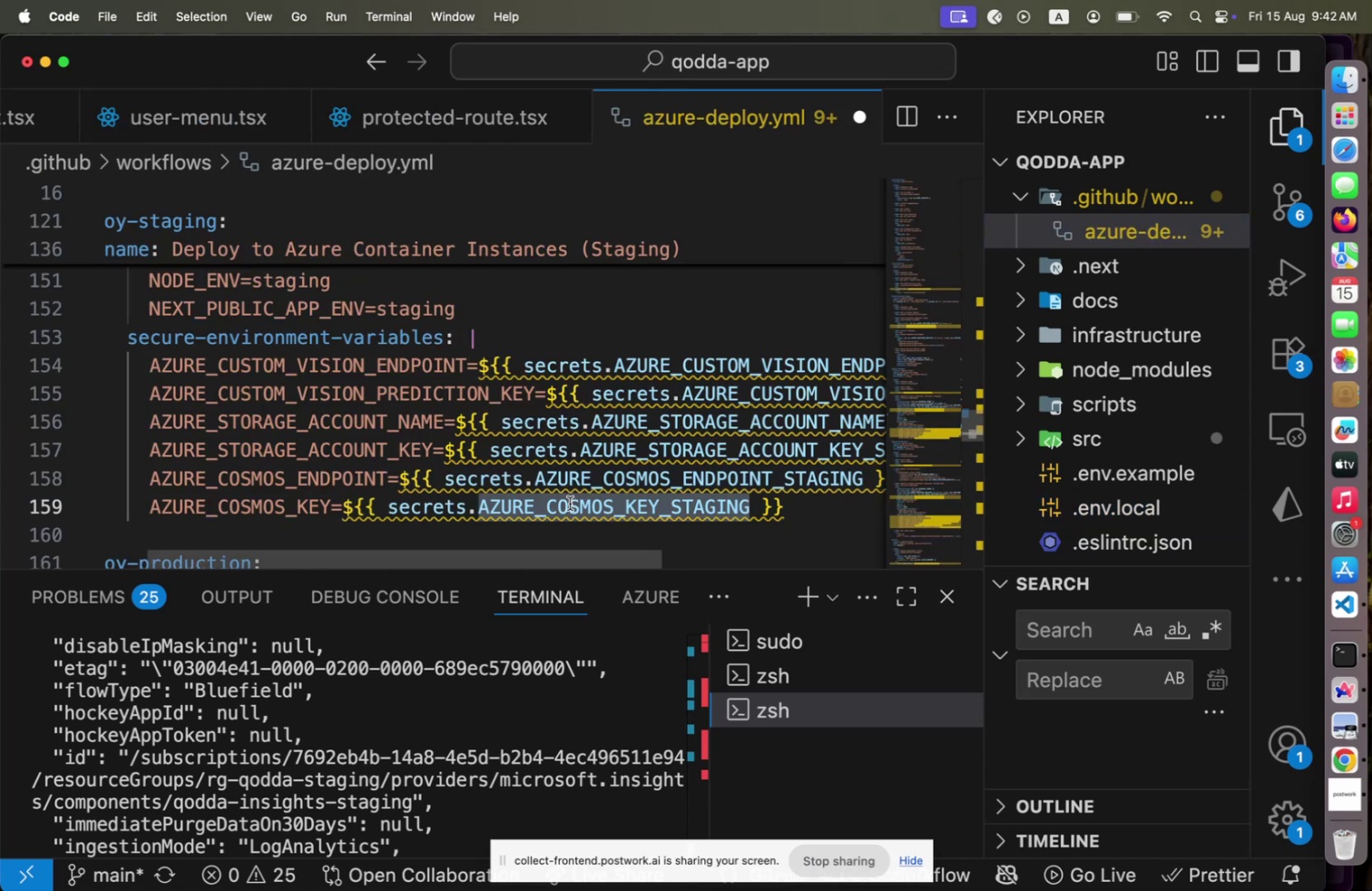 
key(Meta+Tab)
 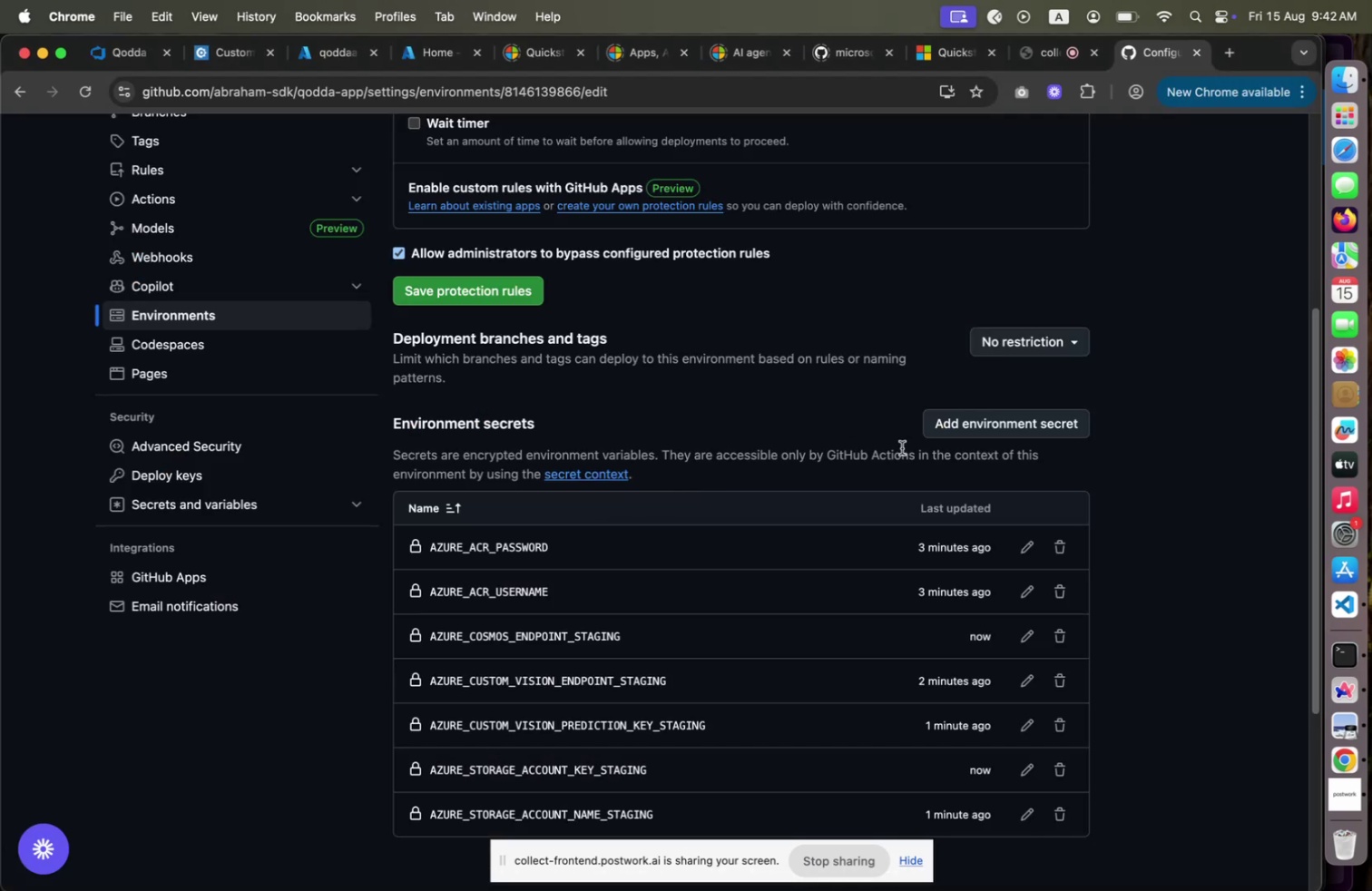 
left_click([951, 435])
 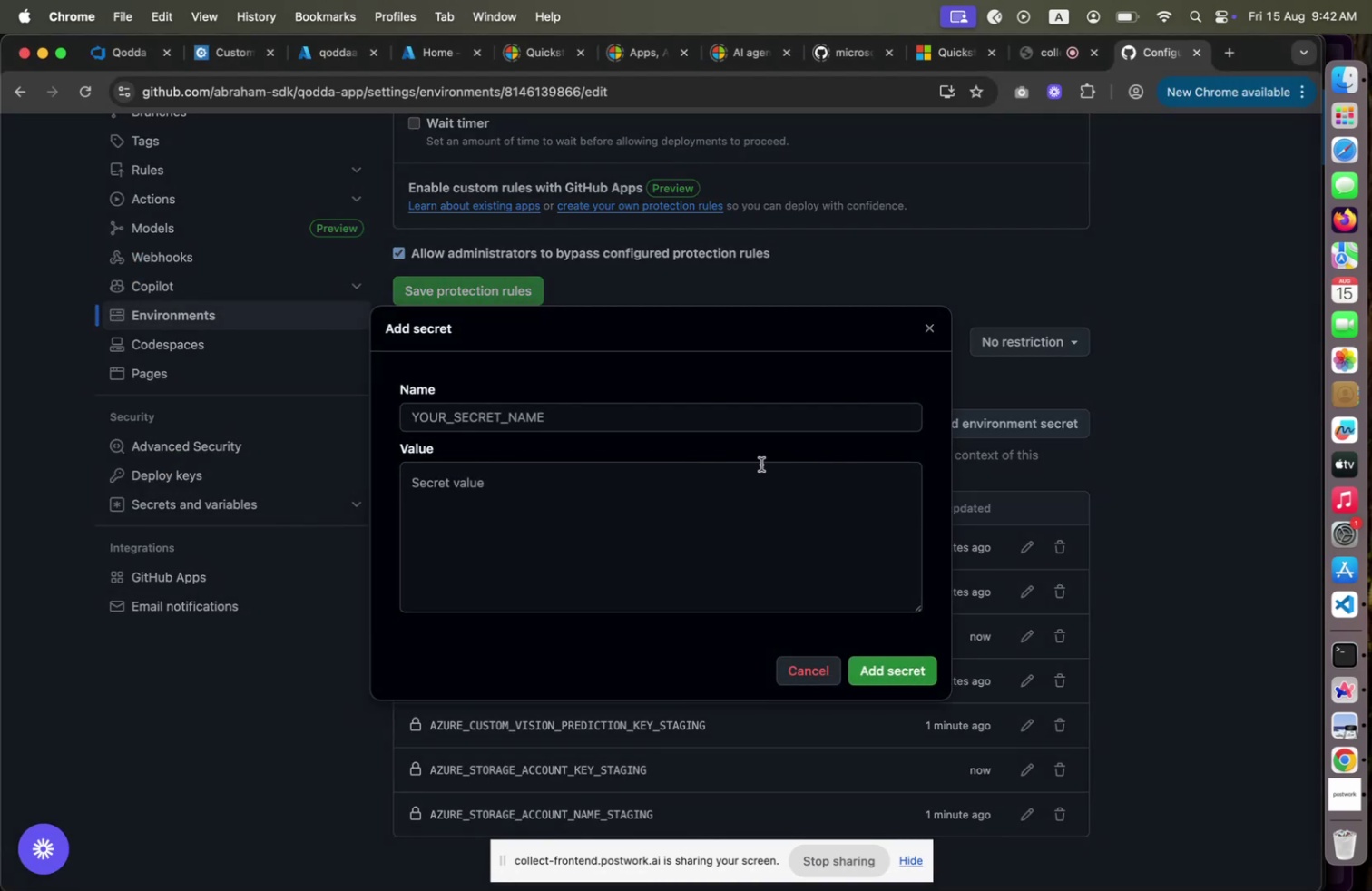 
left_click([671, 426])
 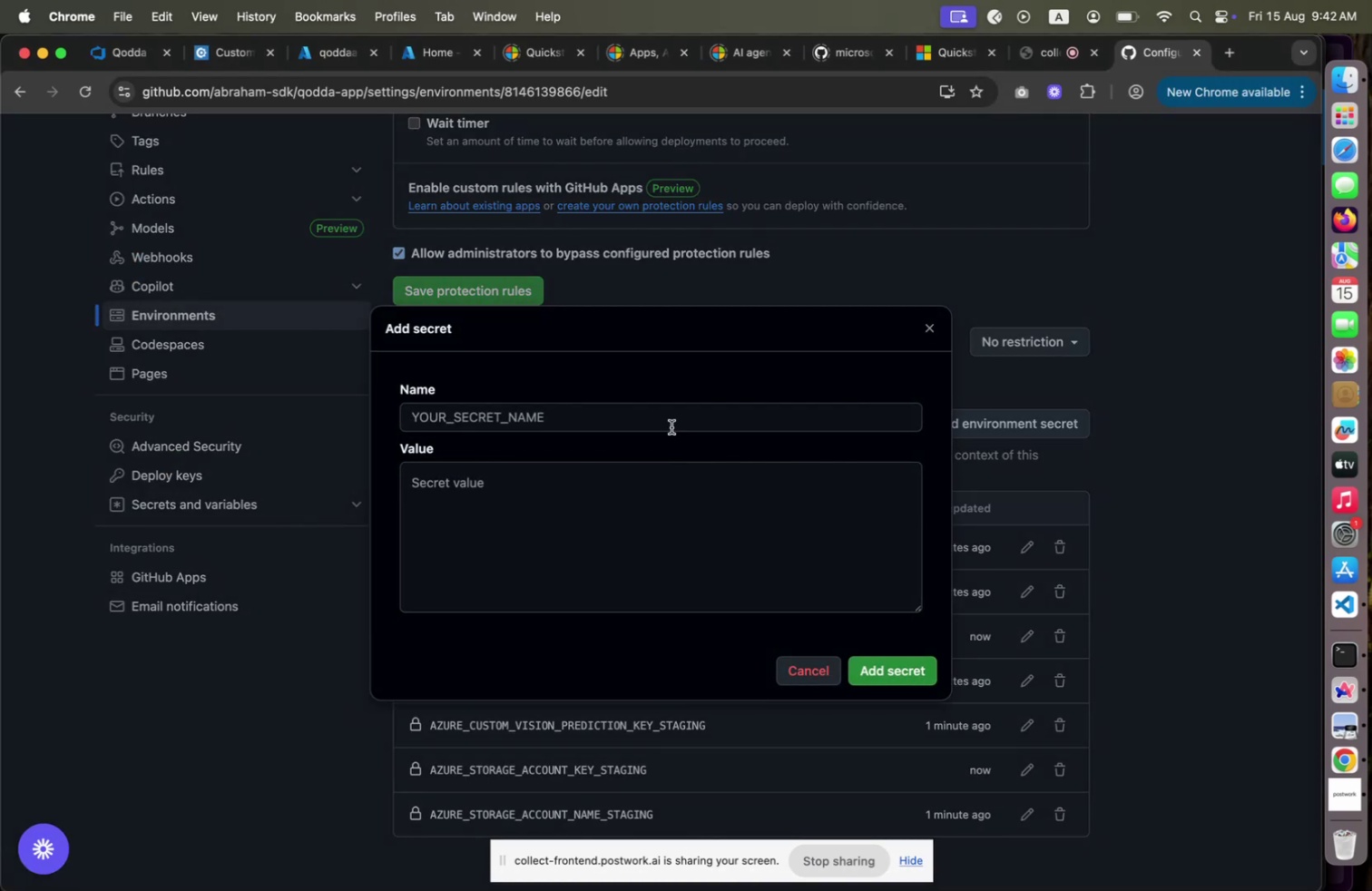 
key(Meta+V)
 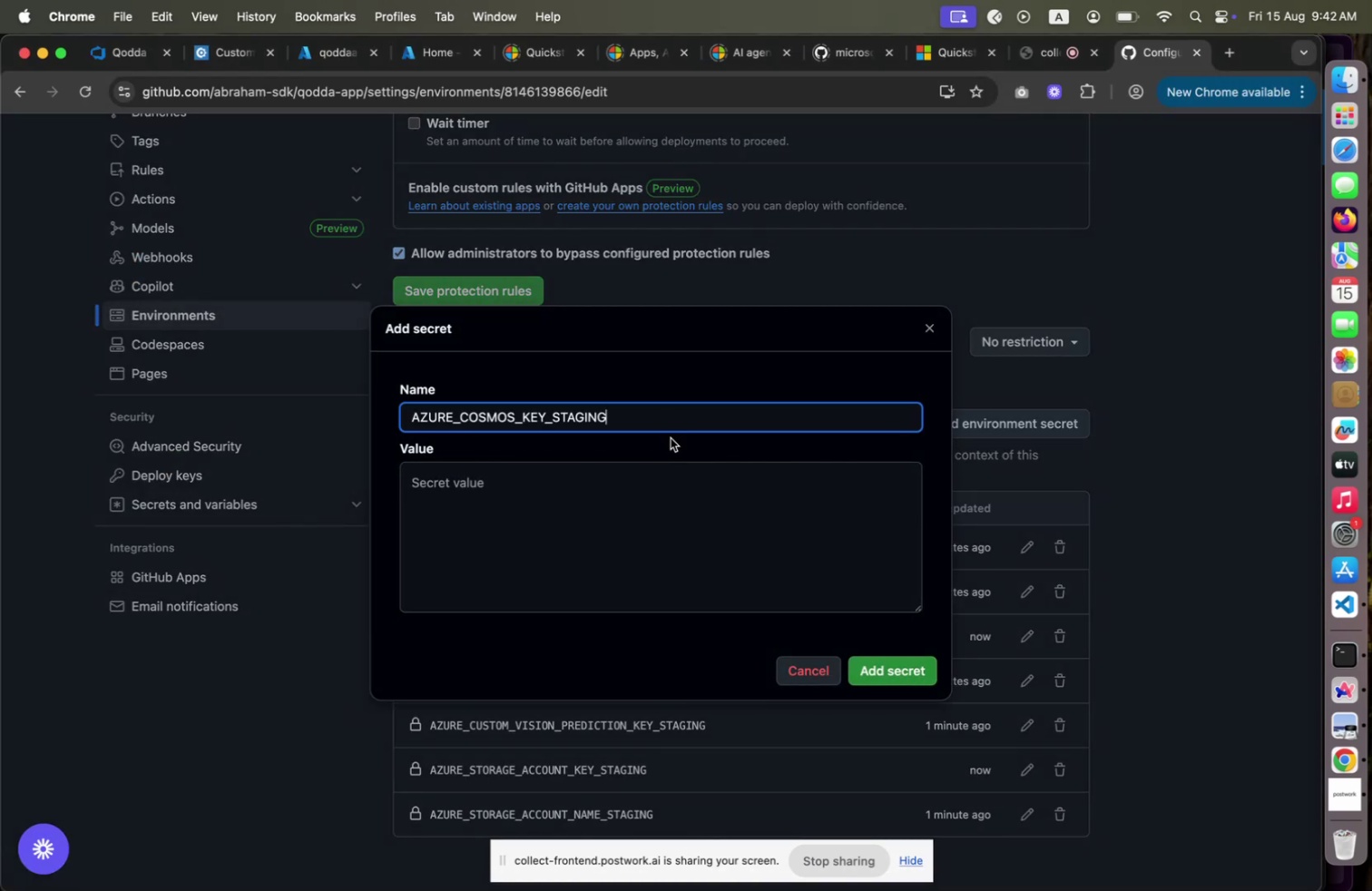 
left_click([626, 508])
 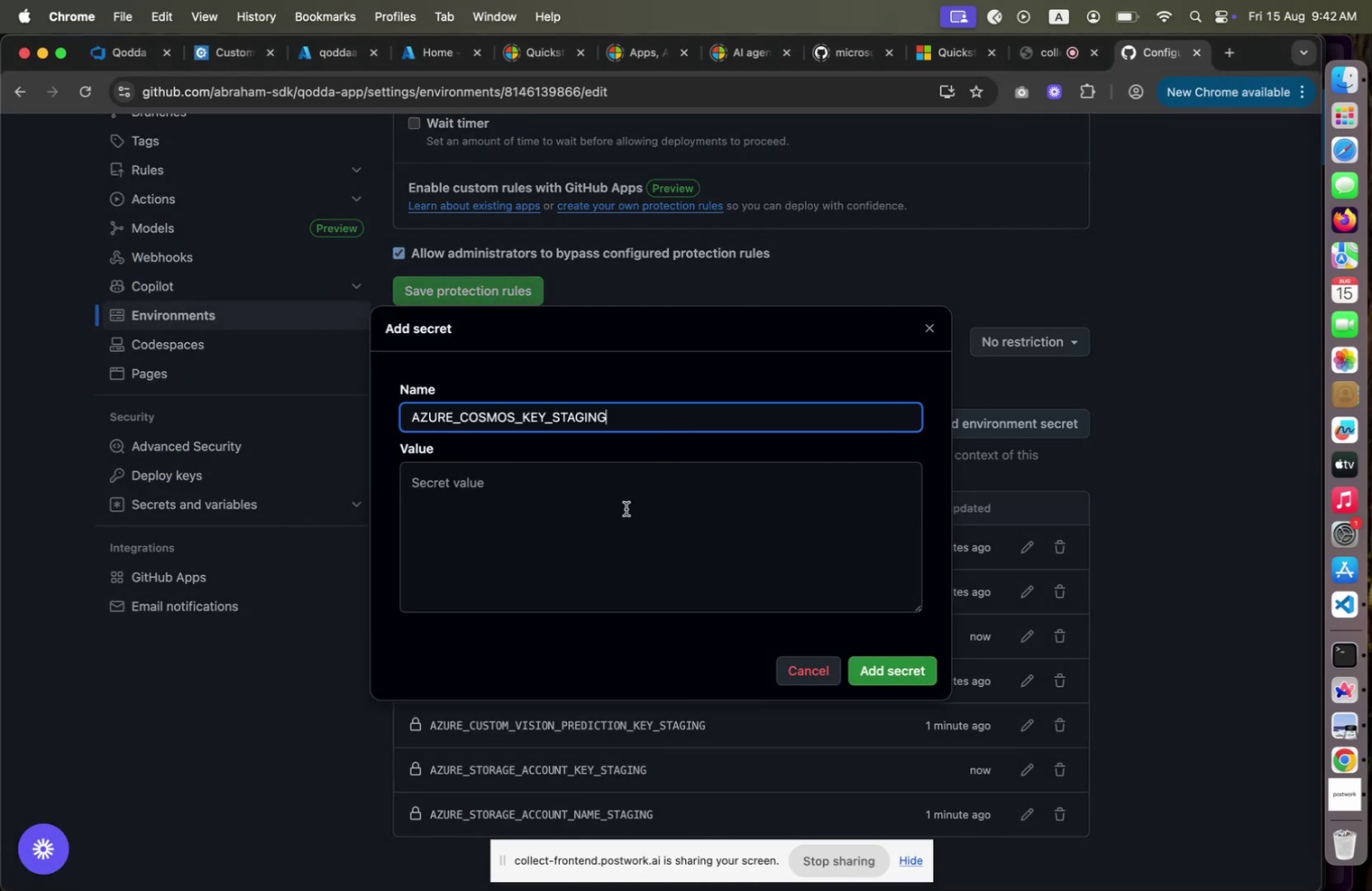 
key(Meta+CommandLeft)
 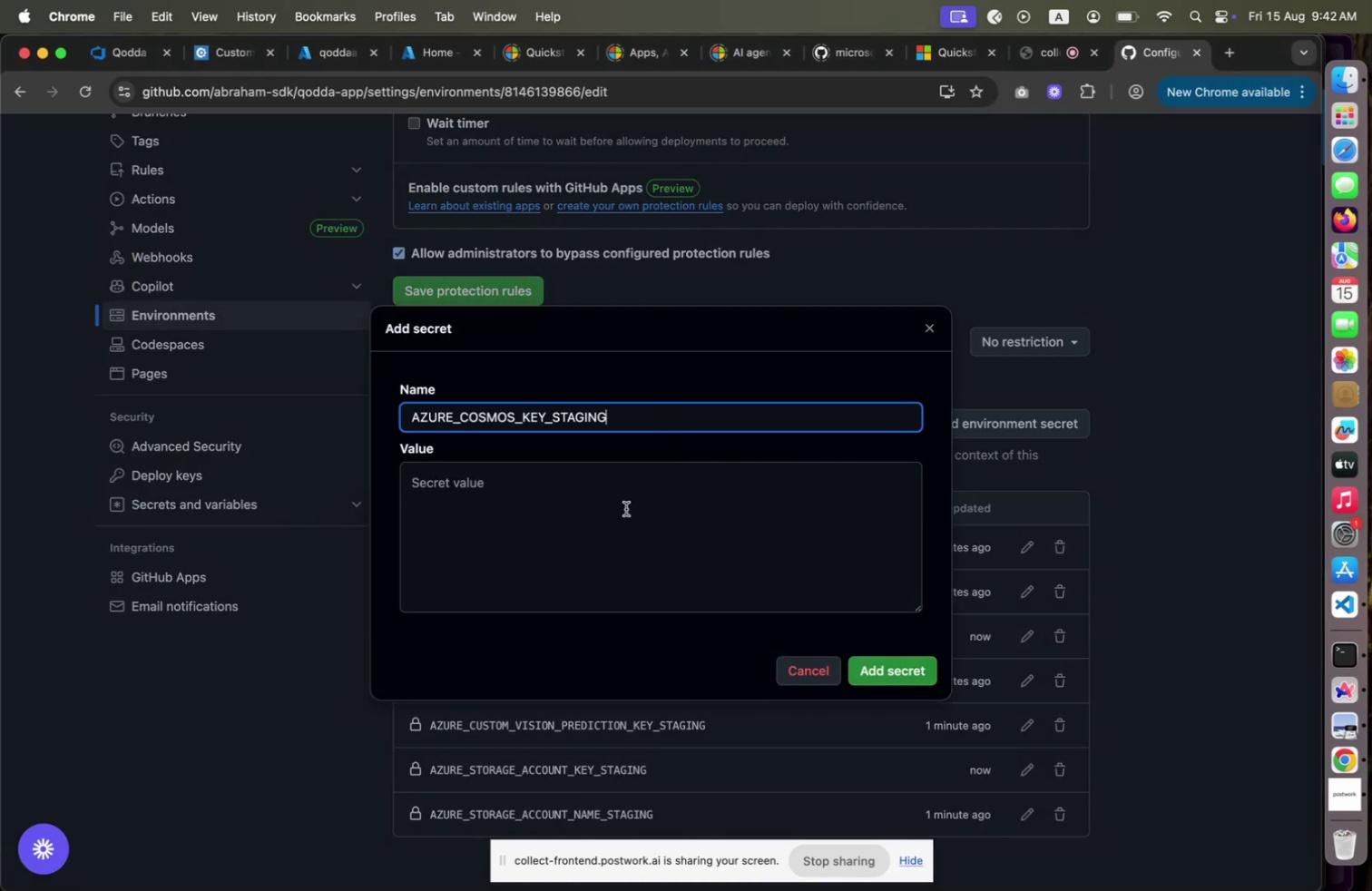 
key(Meta+Tab)
 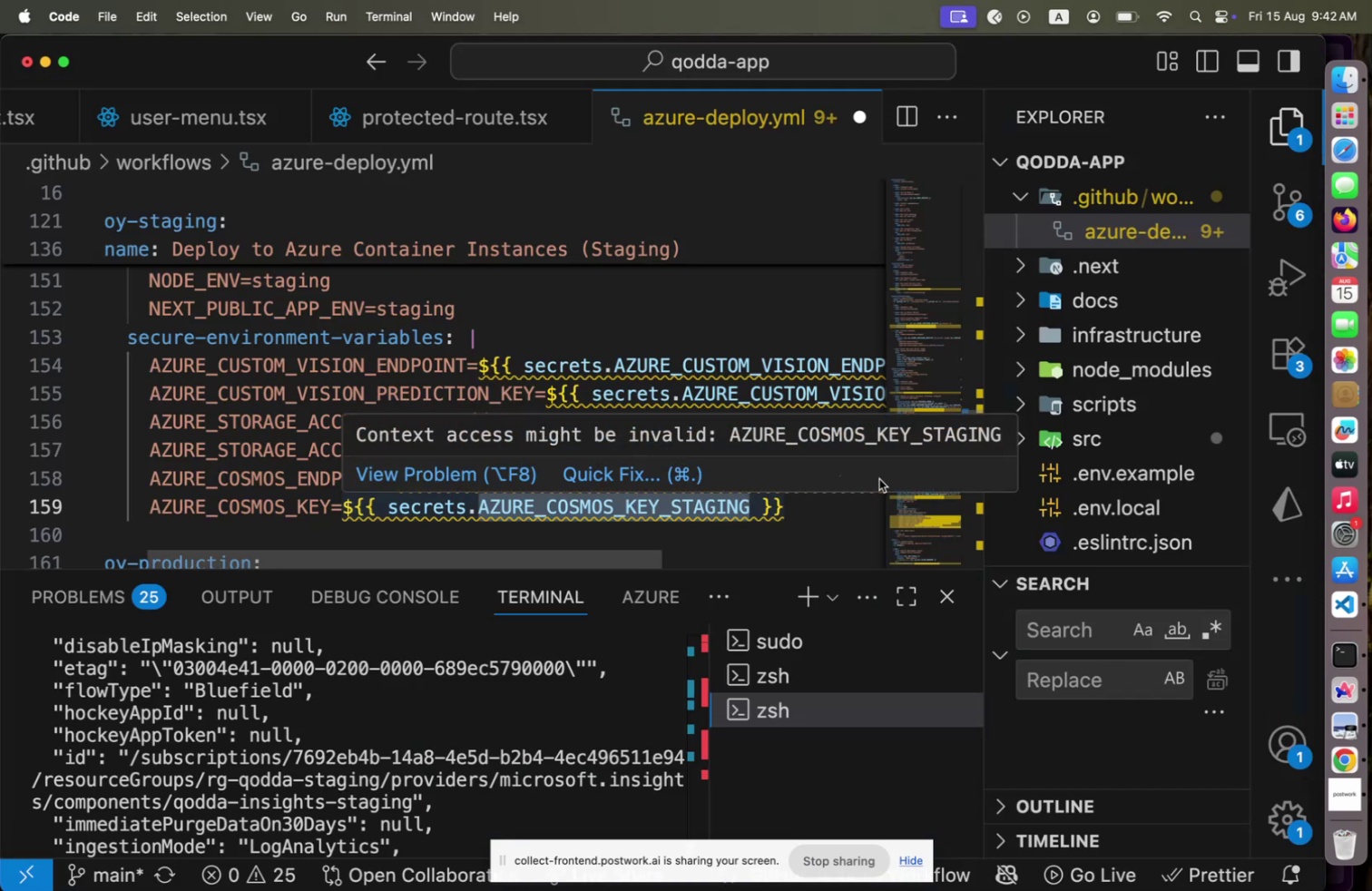 
left_click([1103, 516])
 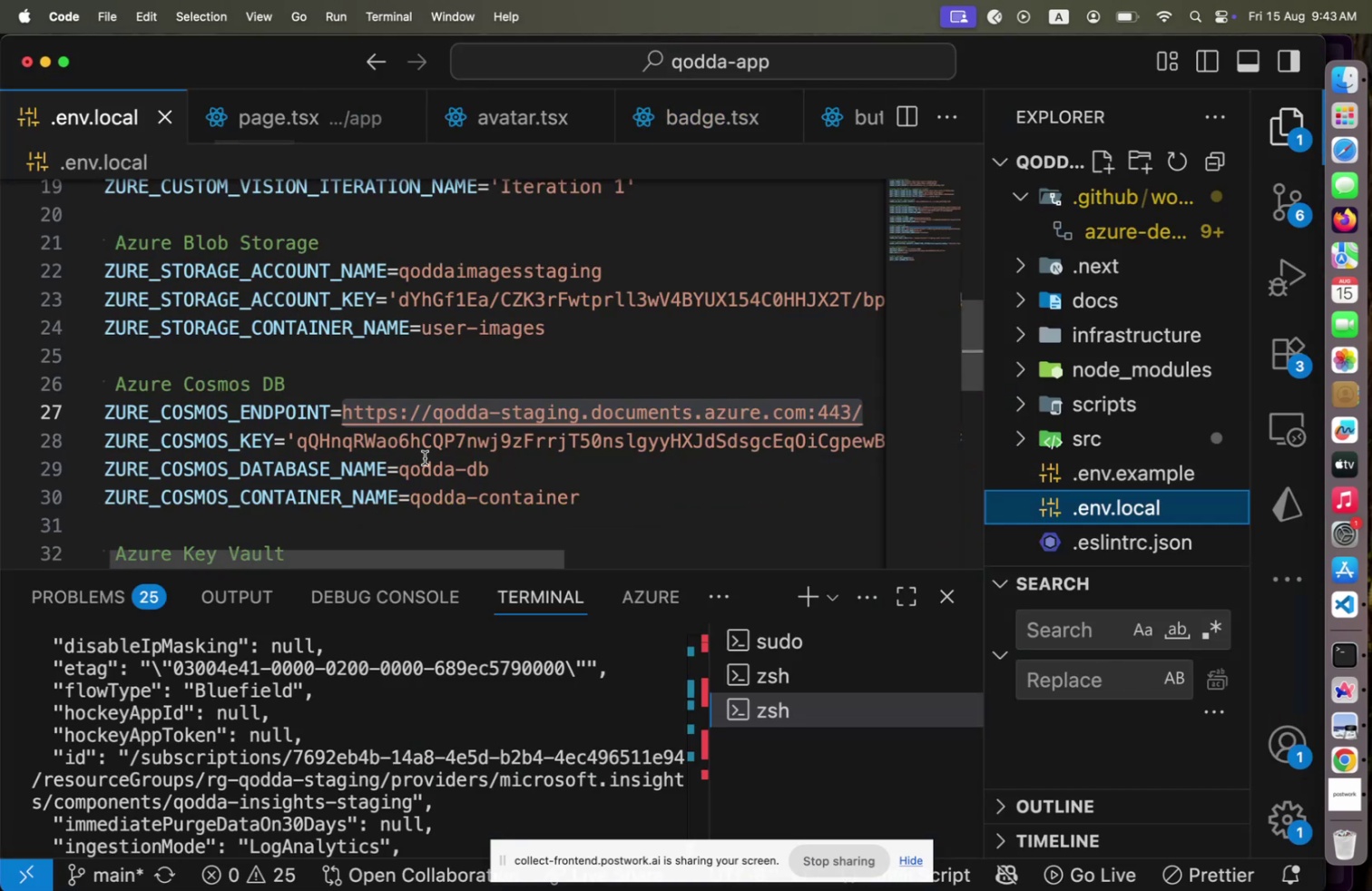 
left_click([282, 441])
 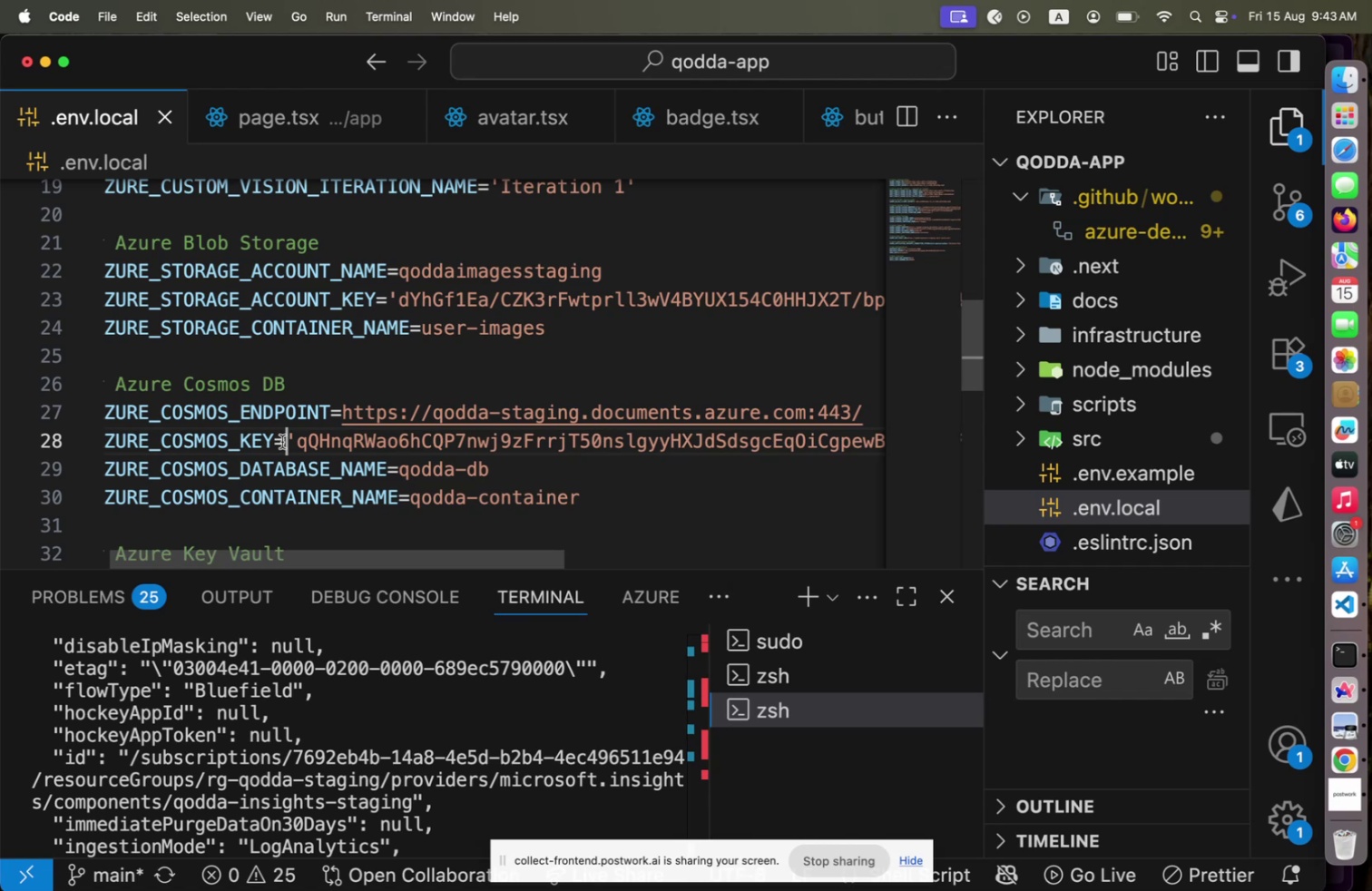 
key(ArrowRight)
 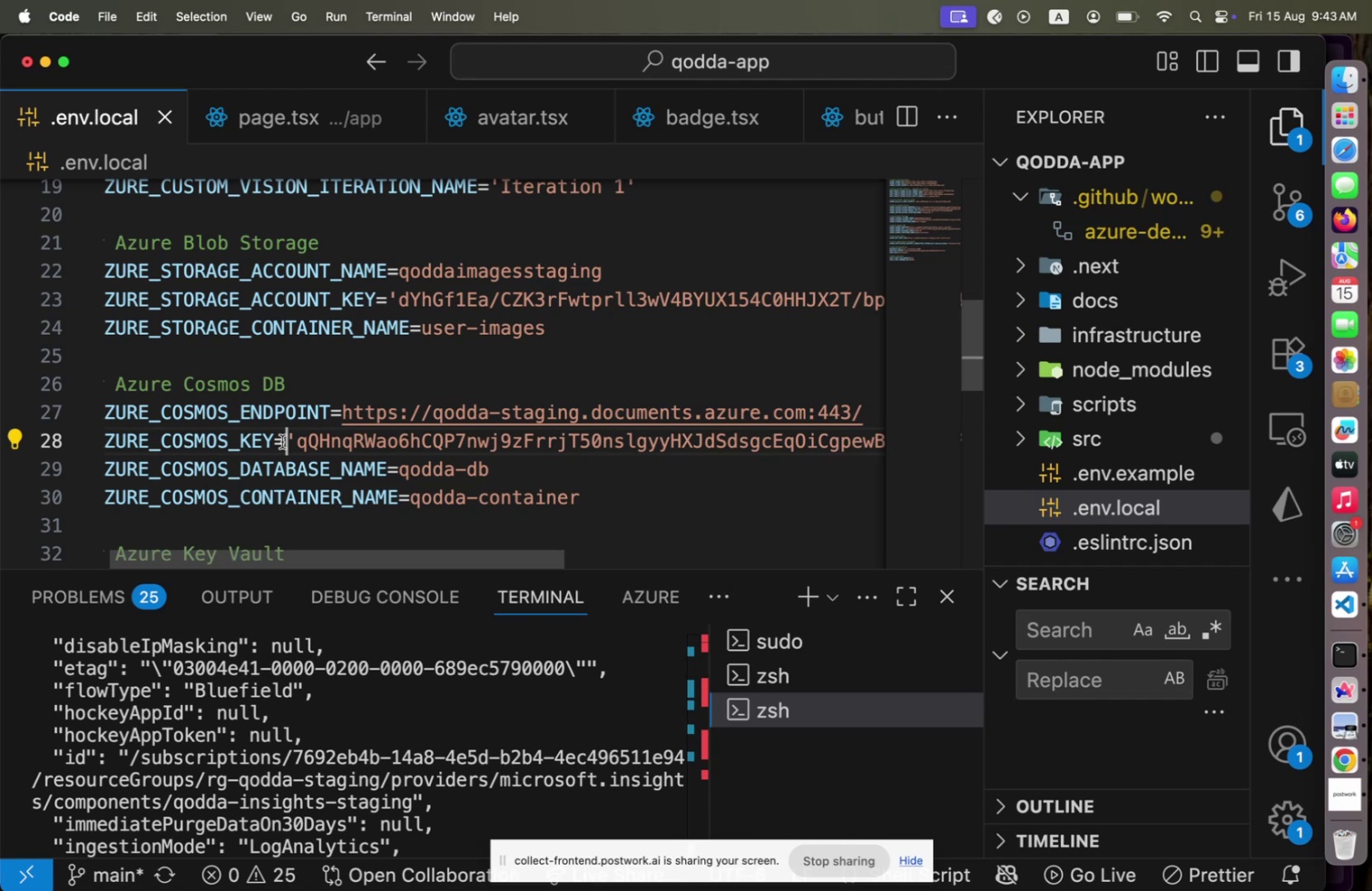 
key(Shift+ArrowRight)
 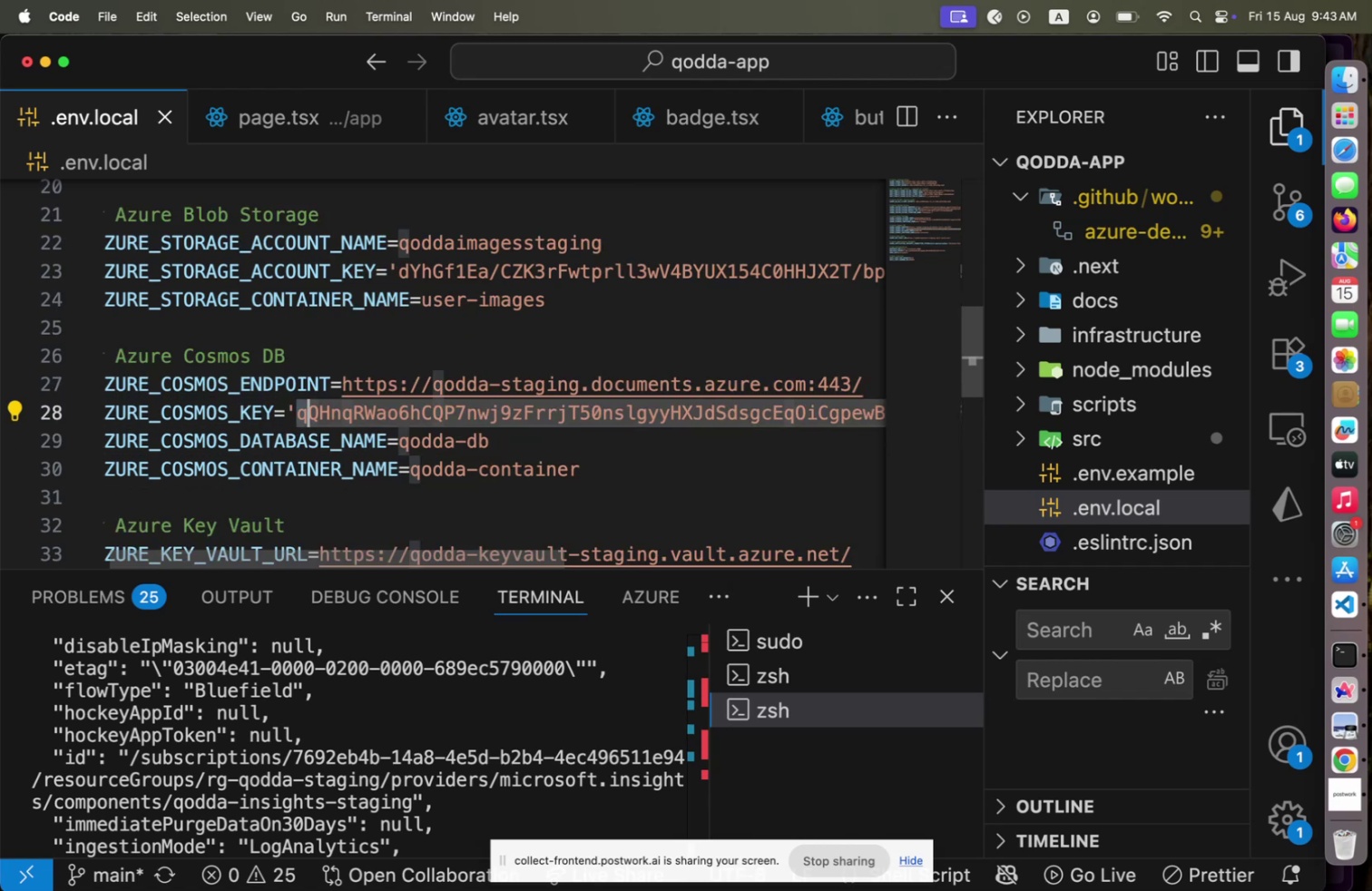 
key(Shift+End)
 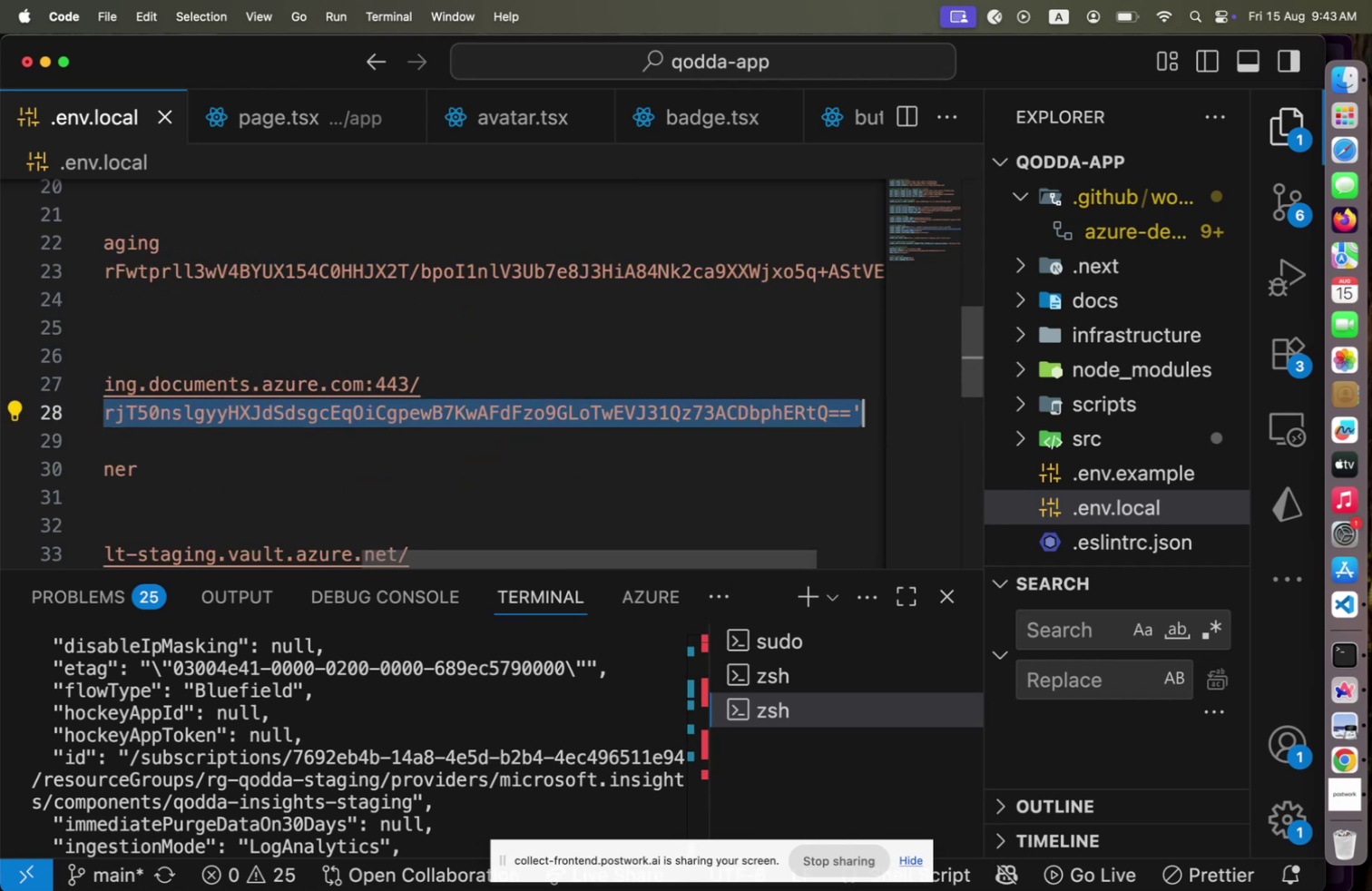 
key(Shift+ArrowLeft)
 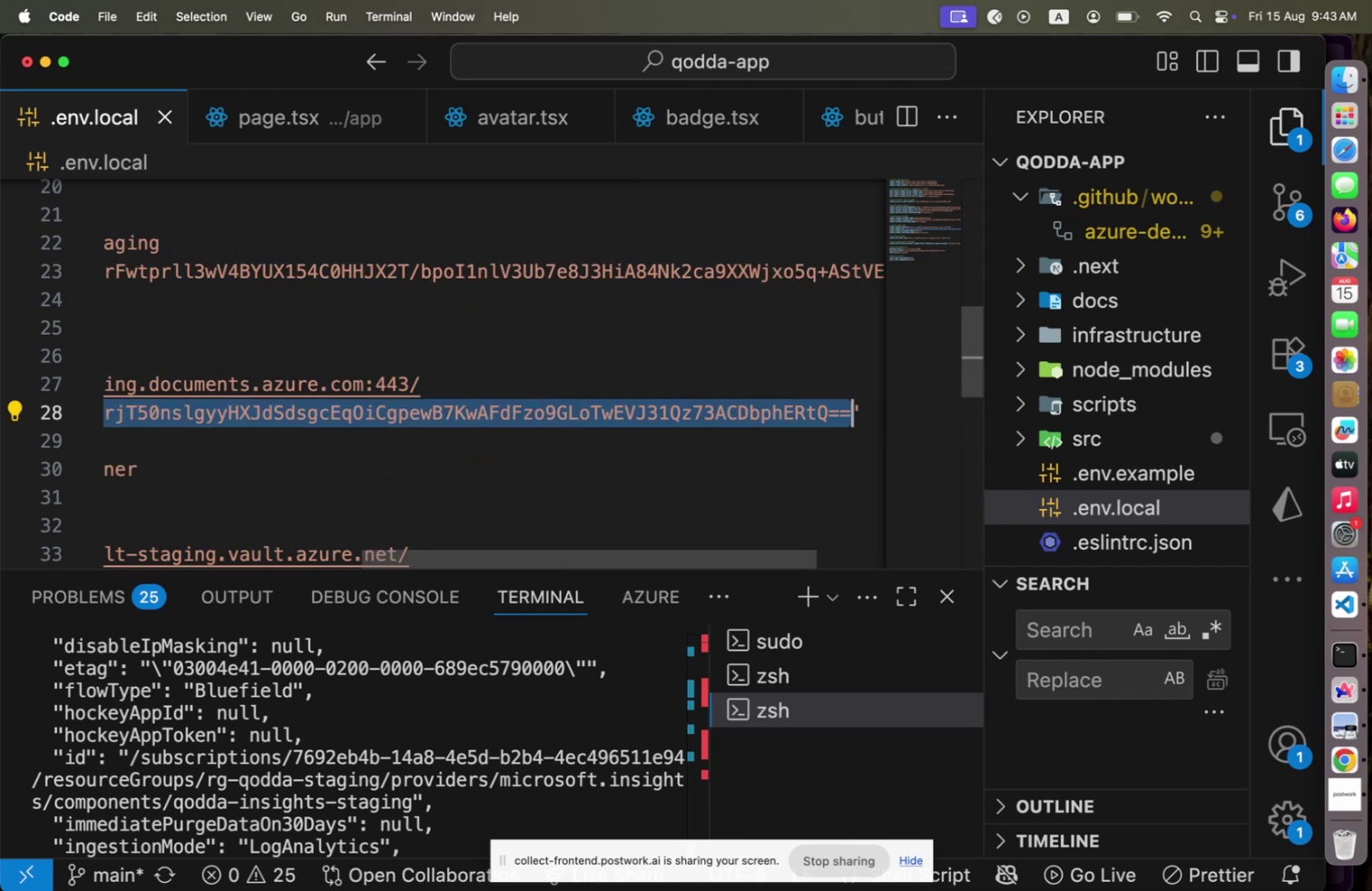 
key(Meta+C)
 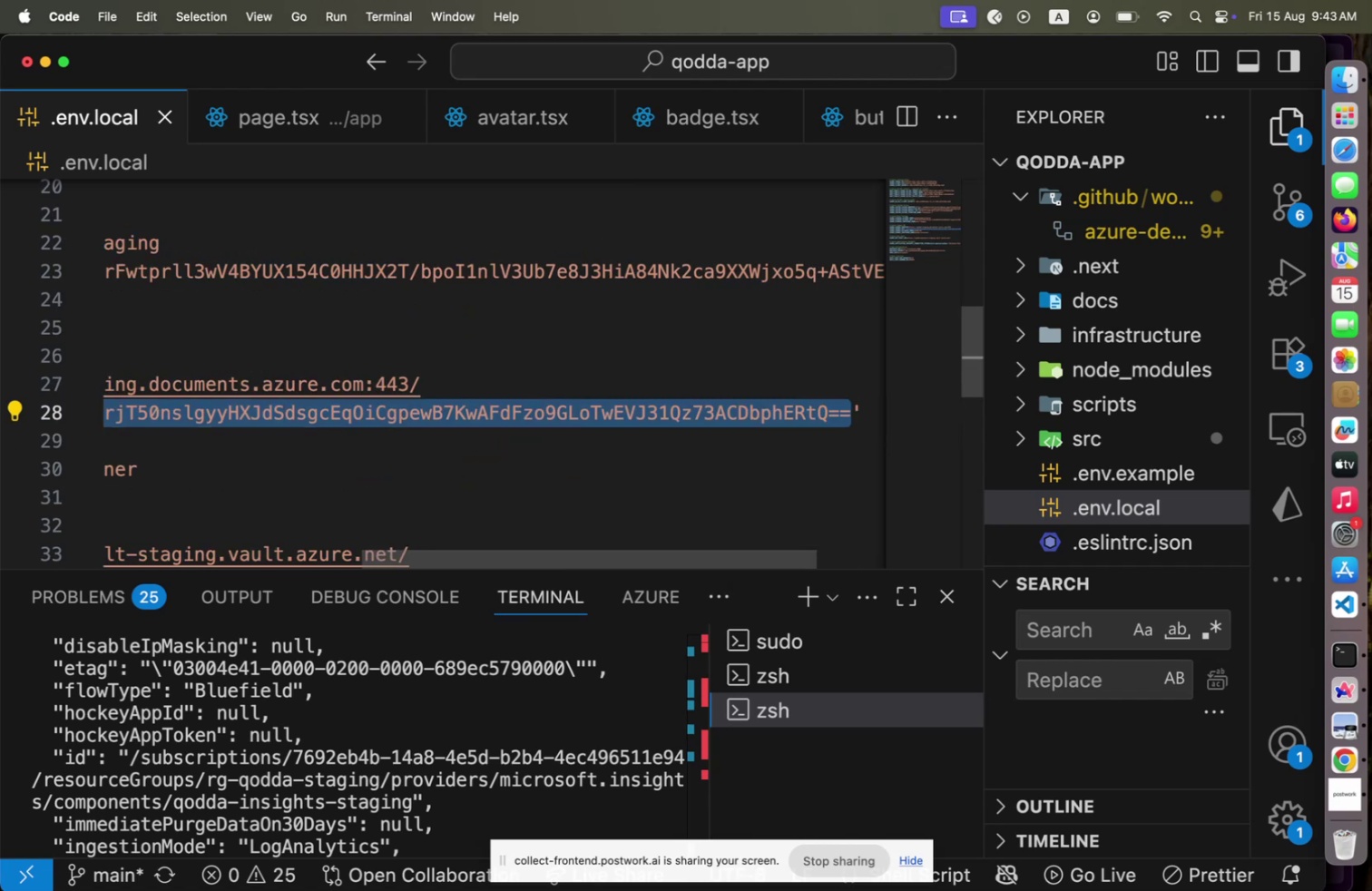 
key(Meta+CommandLeft)
 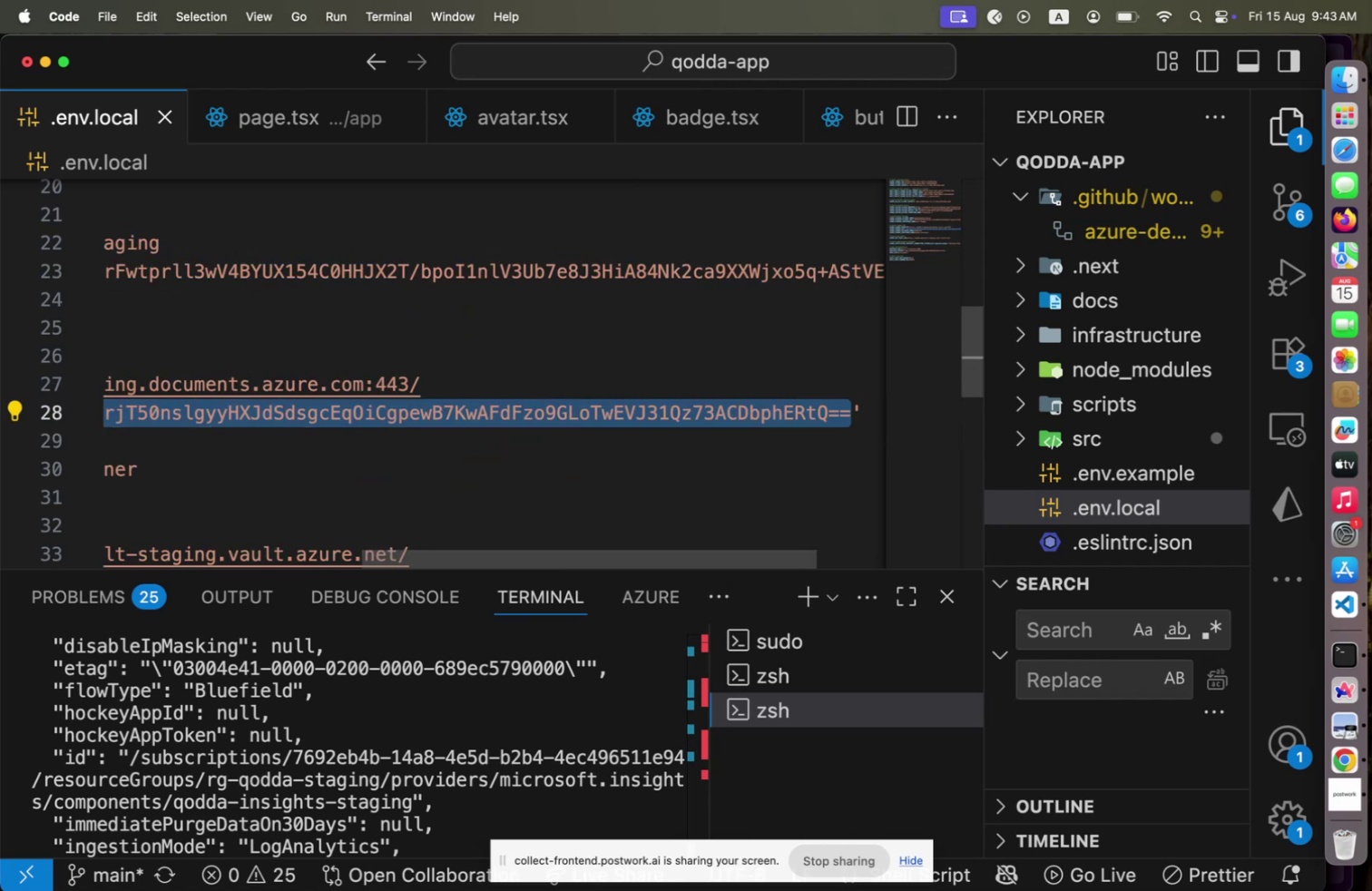 
key(Meta+Tab)
 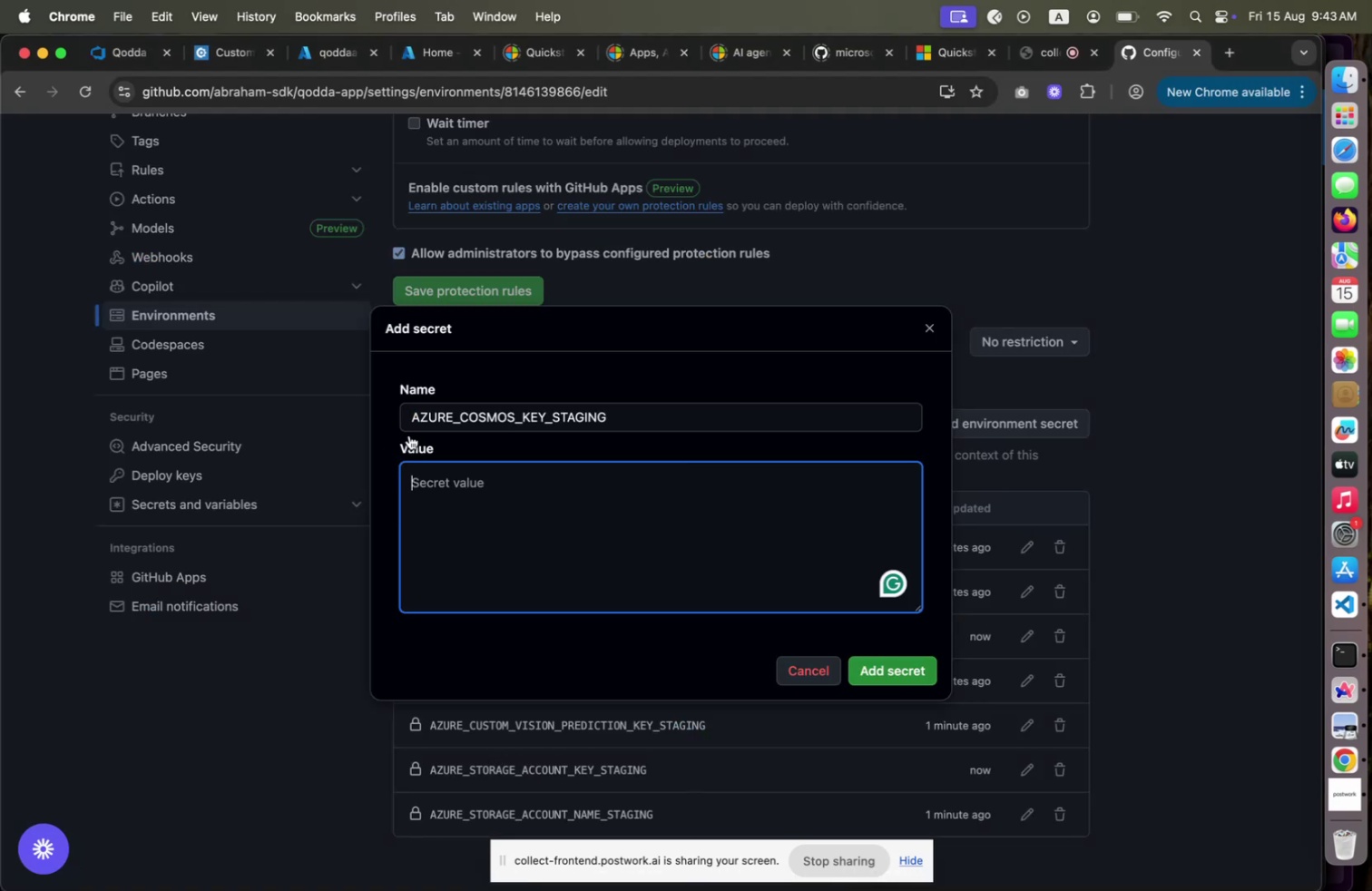 
key(Meta+V)
 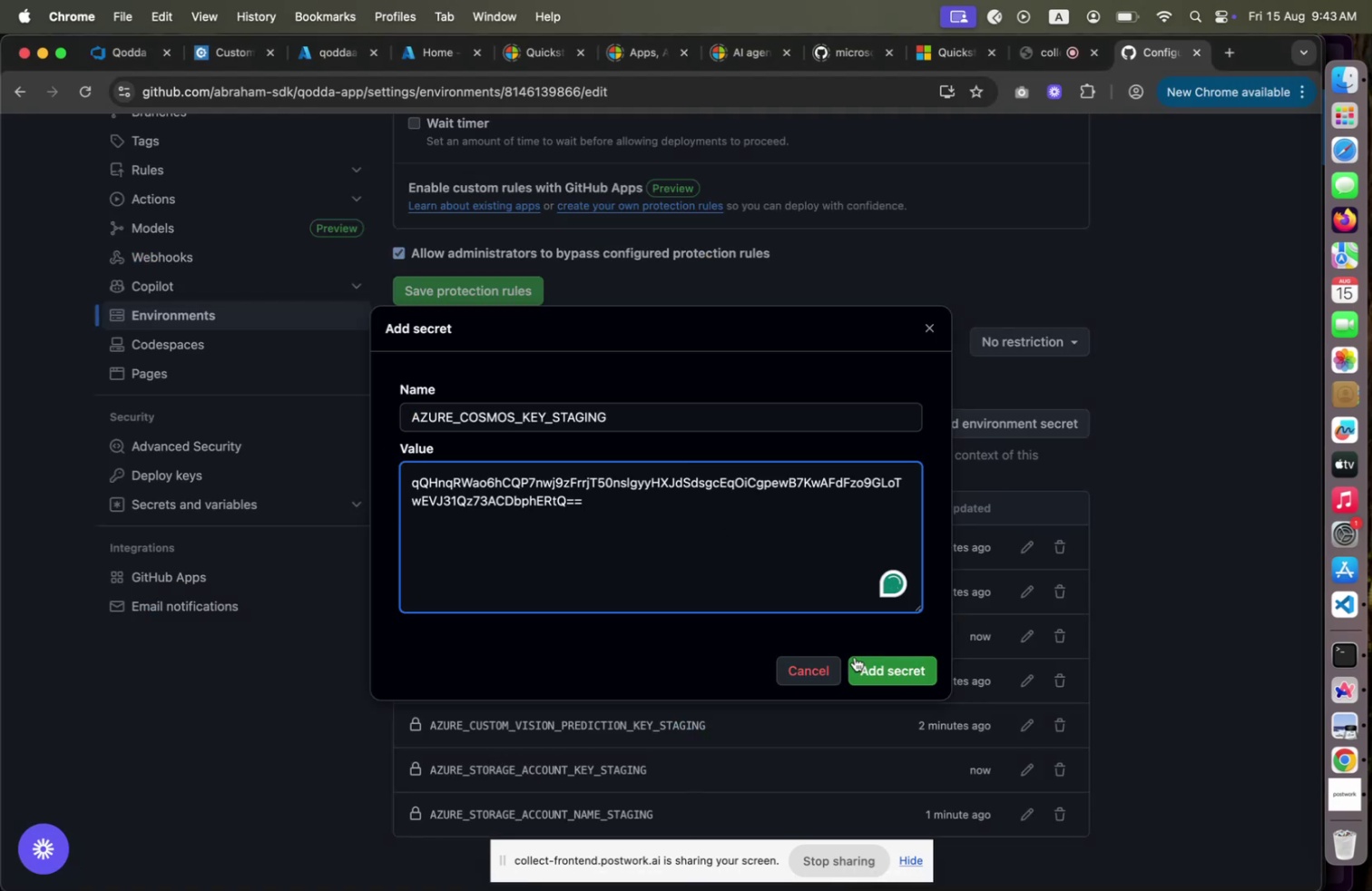 
left_click([888, 665])
 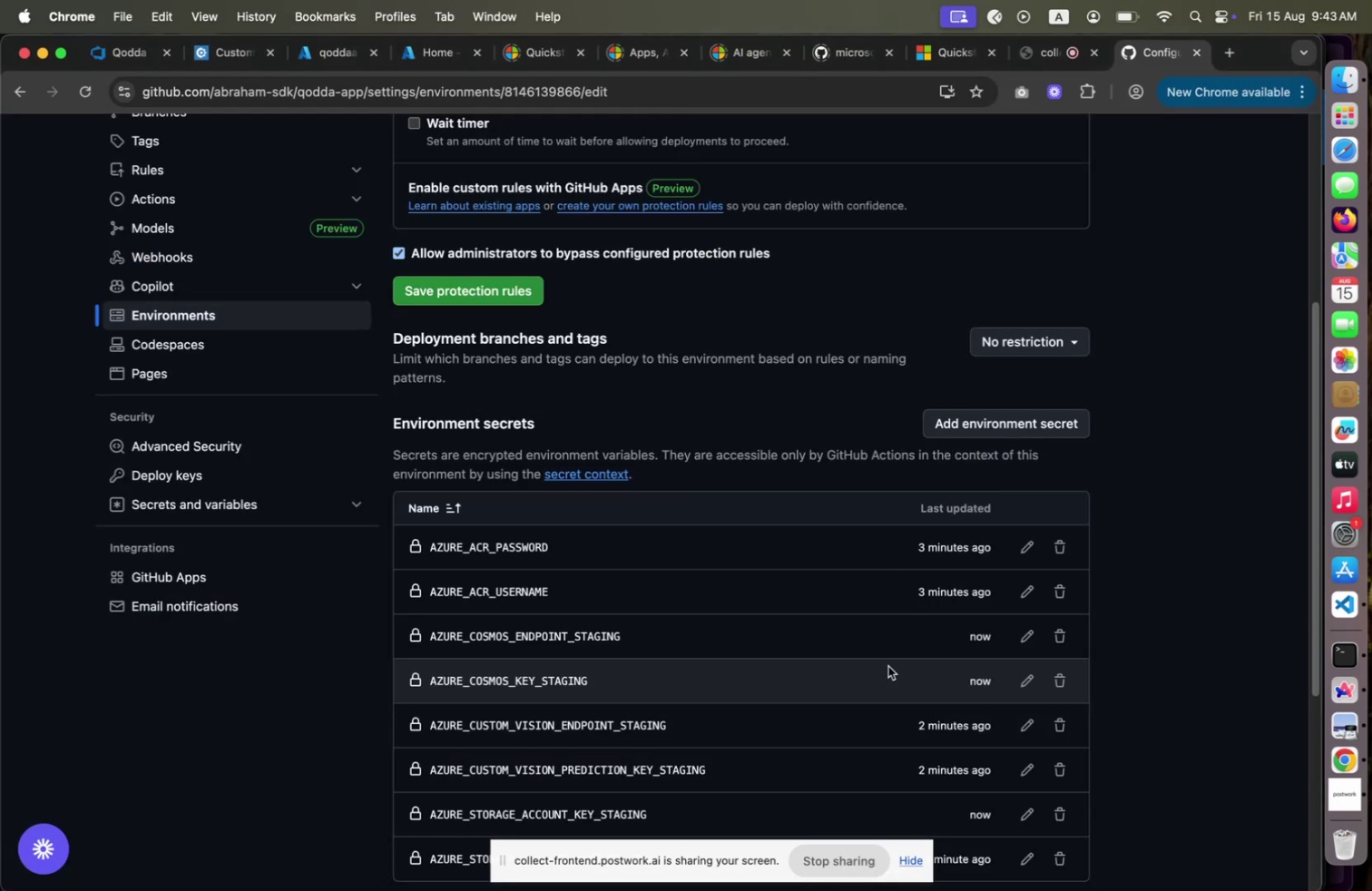 
scroll: coordinate [729, 520], scroll_direction: down, amount: 4.0
 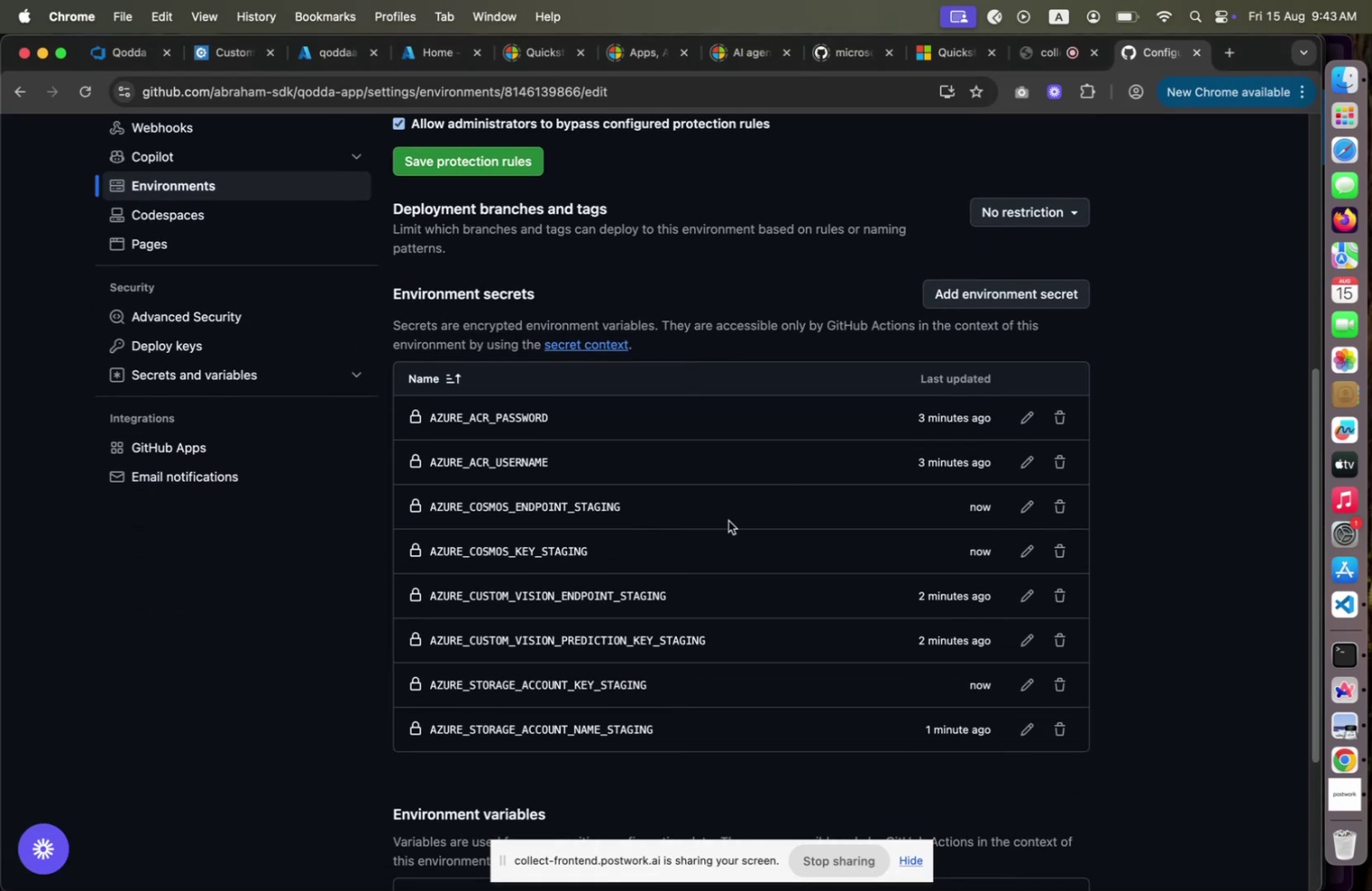 
key(Meta+CommandLeft)
 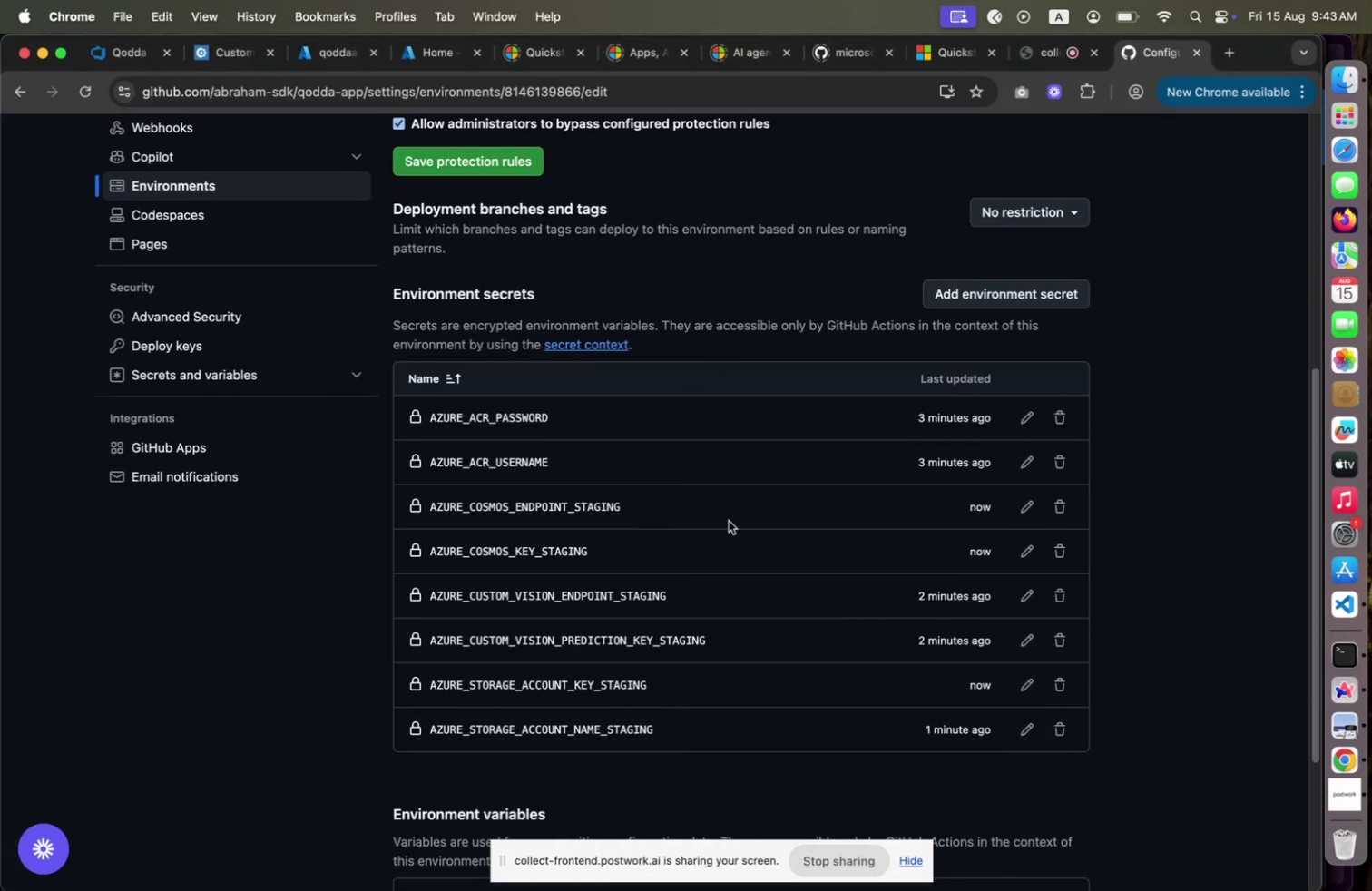 
key(Meta+Tab)
 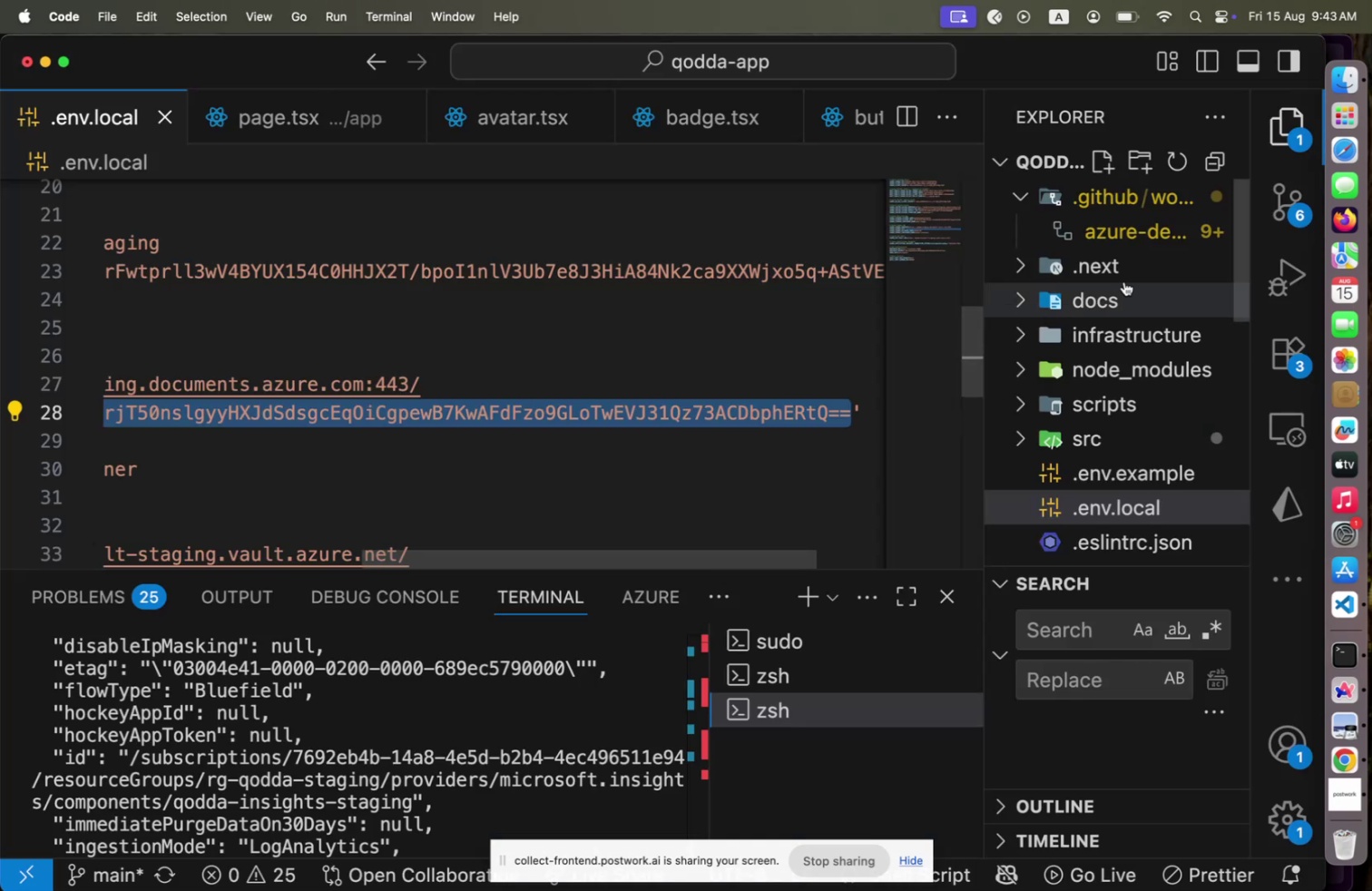 
left_click([1123, 233])
 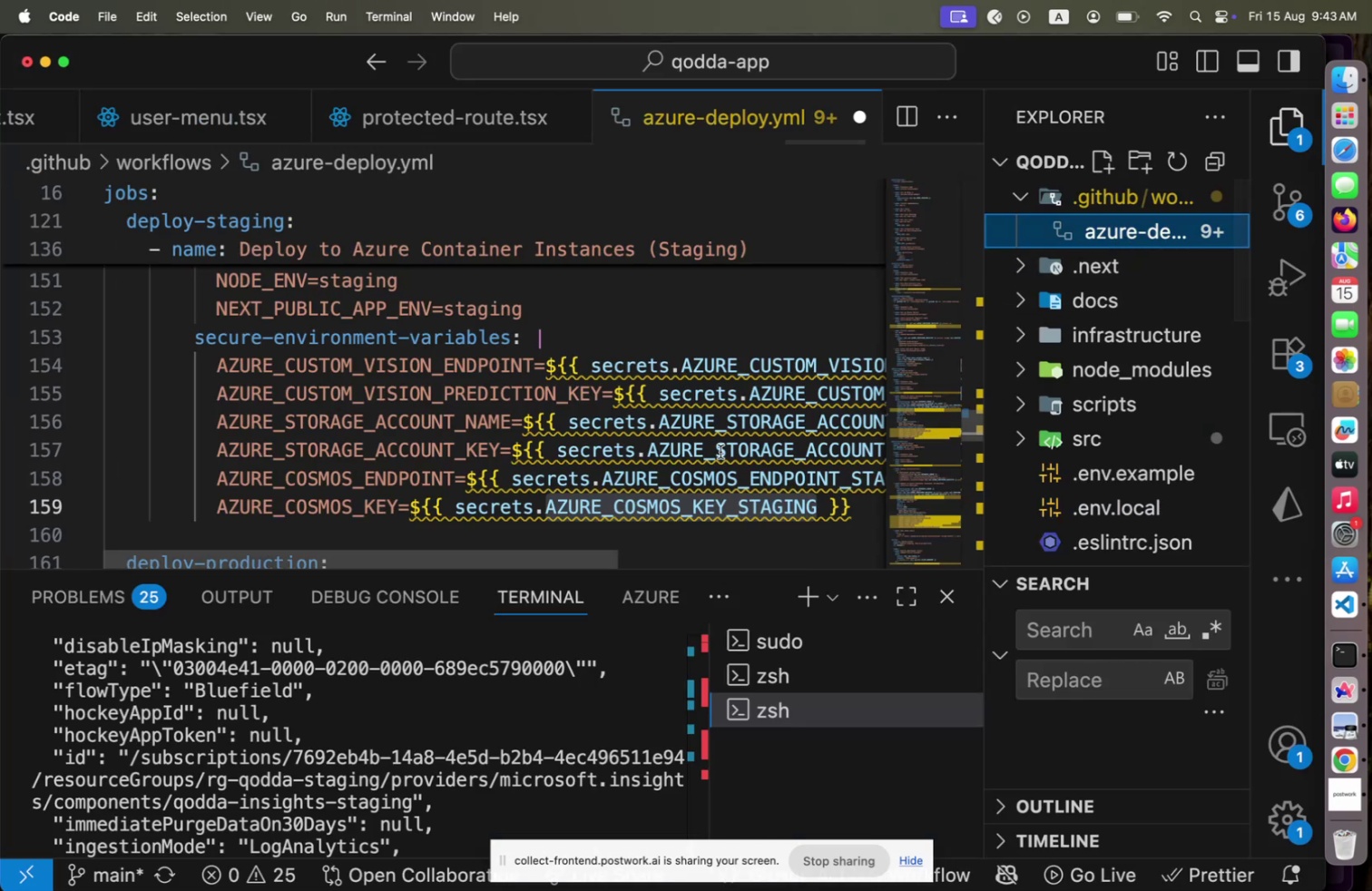 
scroll: coordinate [627, 507], scroll_direction: none, amount: 0.0
 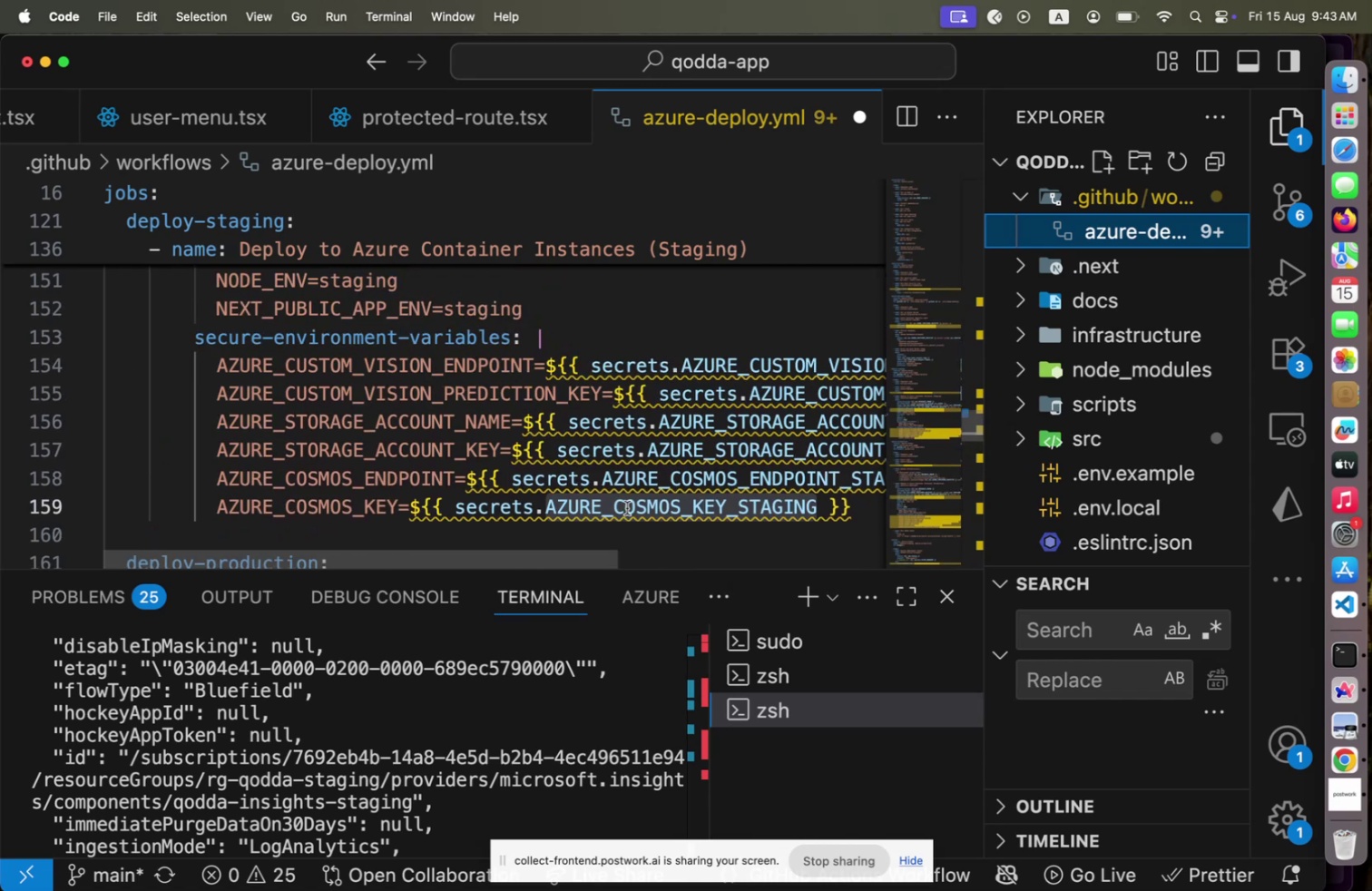 
scroll: coordinate [627, 507], scroll_direction: up, amount: 2.0
 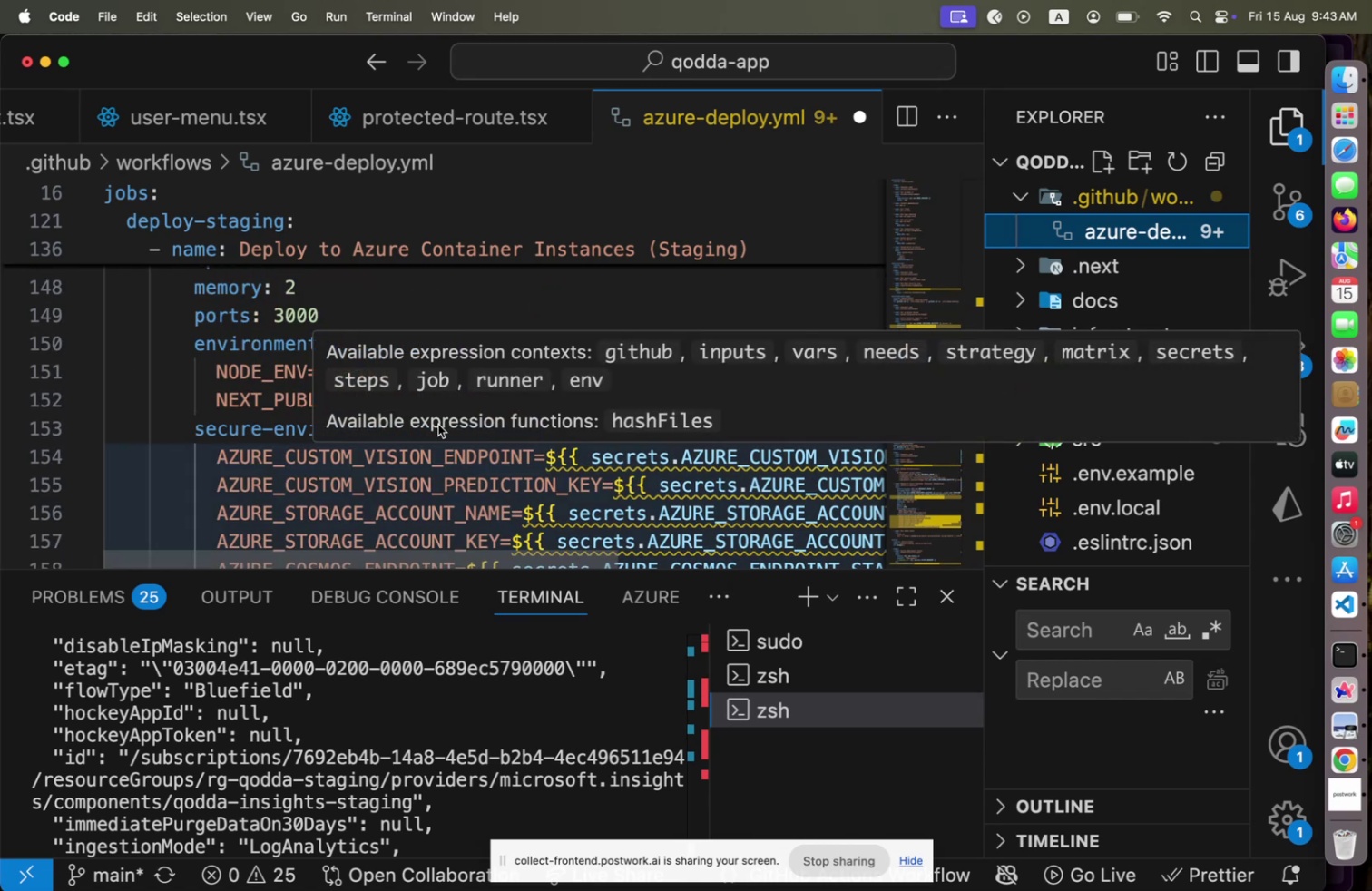 
left_click([220, 399])
 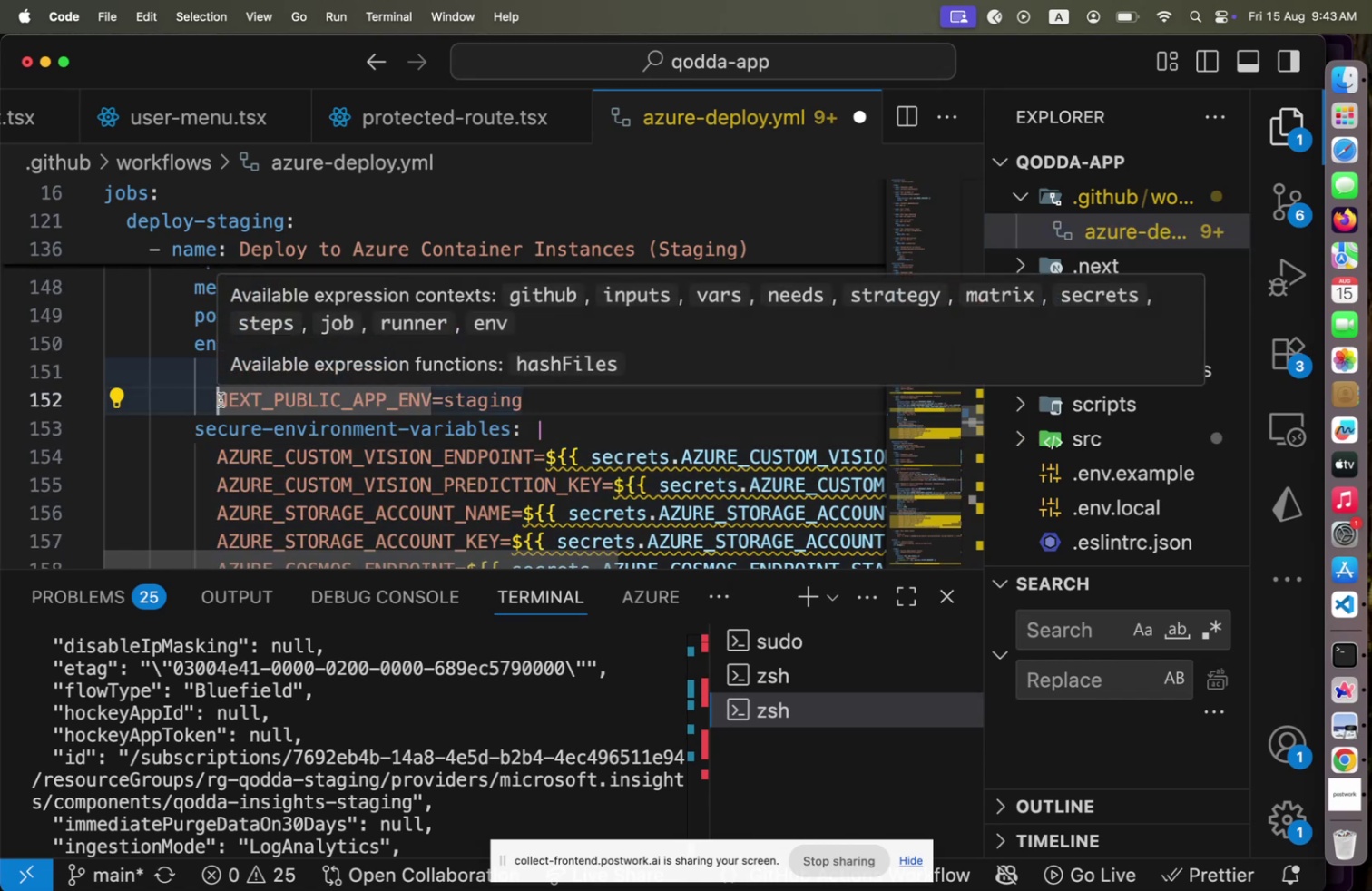 
left_click([370, 410])
 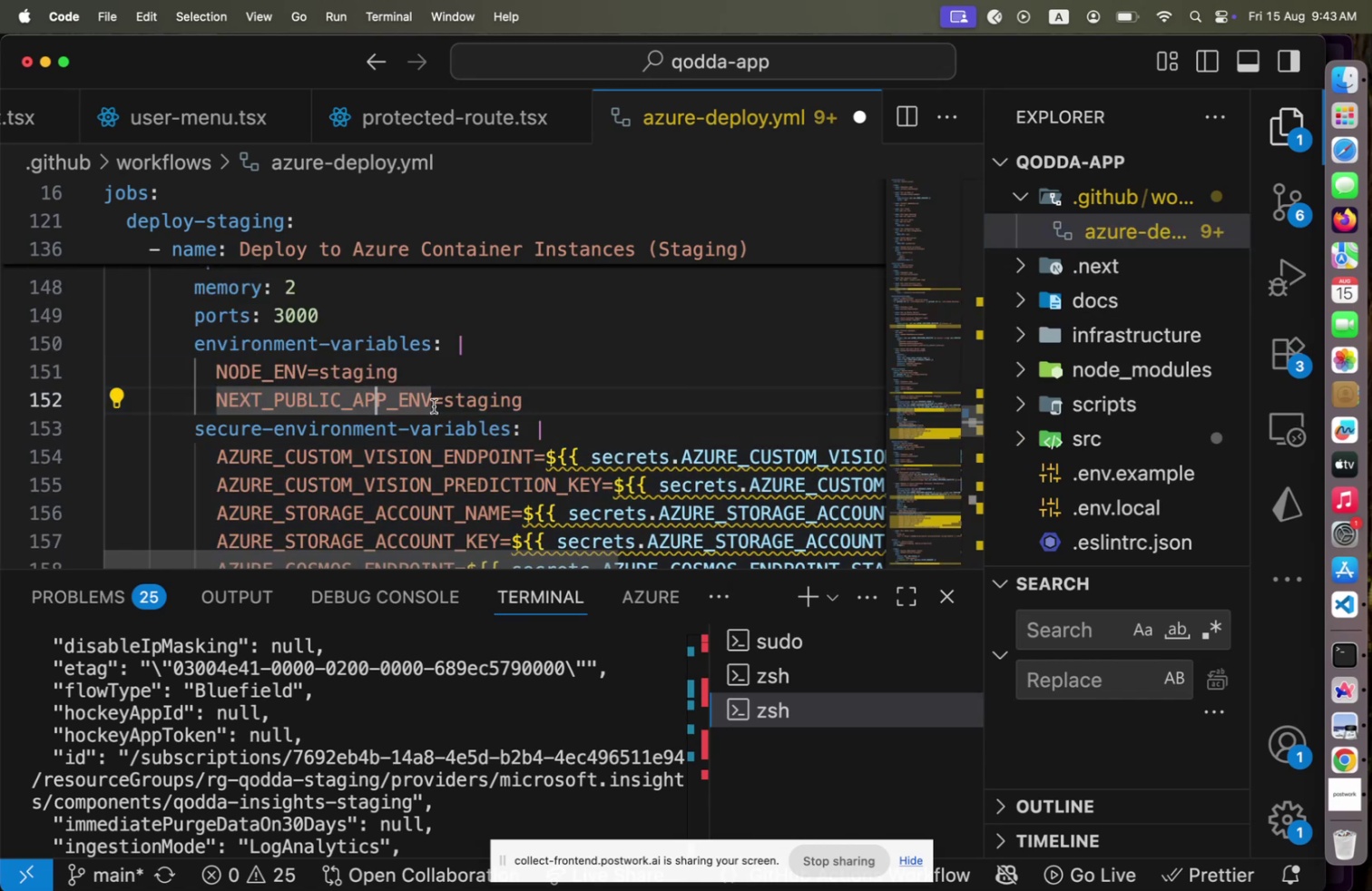 
left_click([435, 406])
 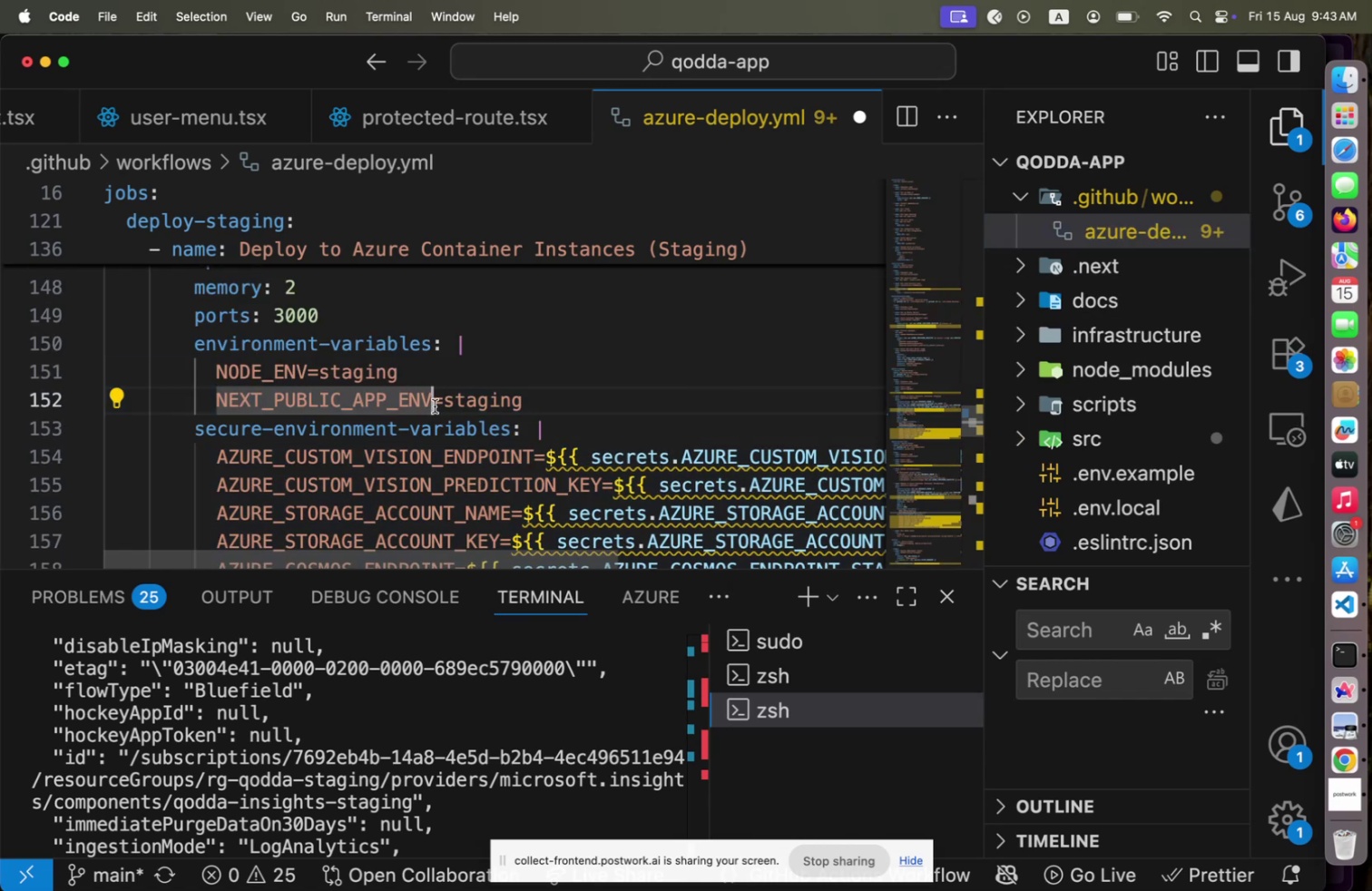 
key(Shift+Home)
 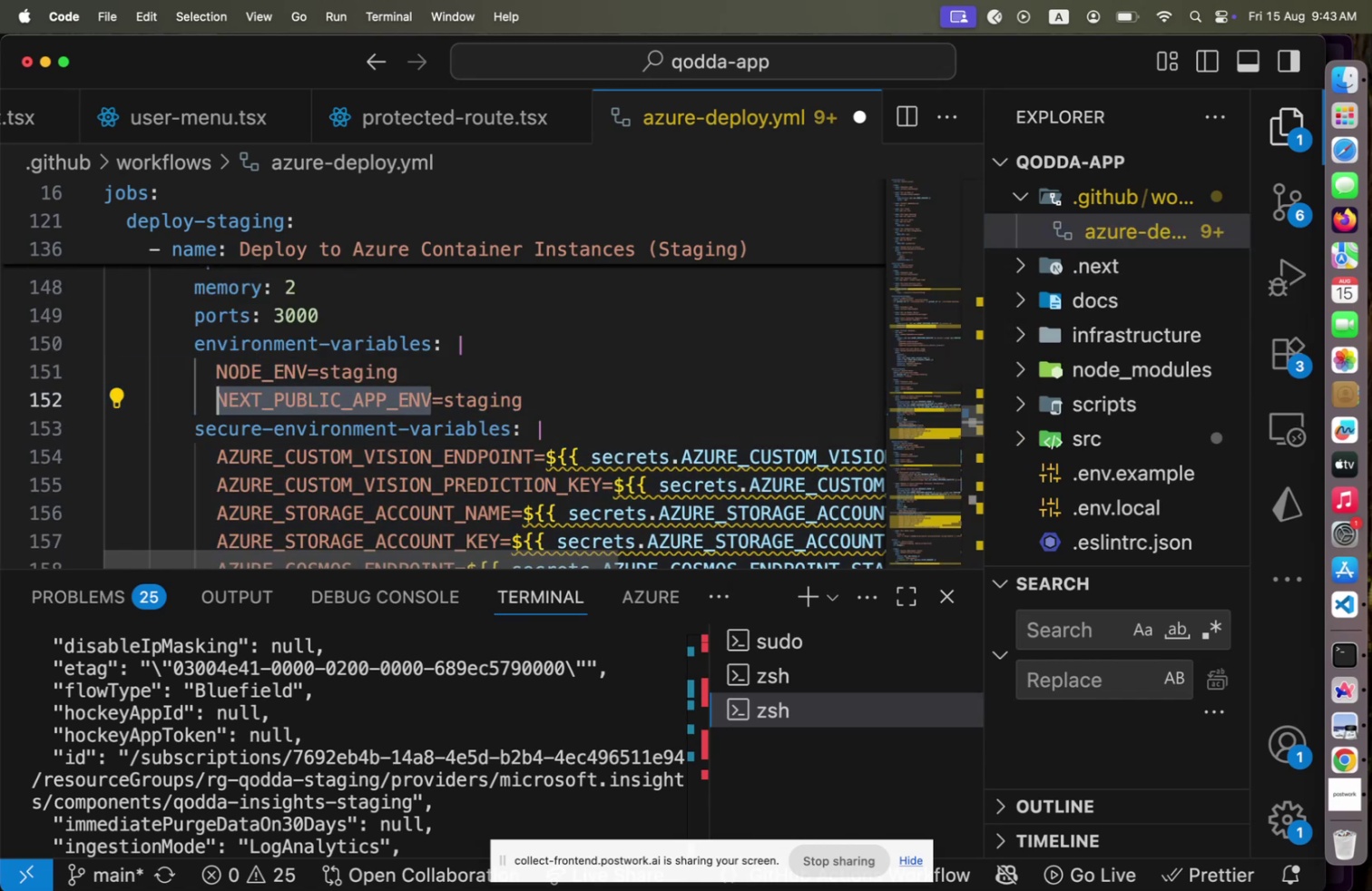 
key(Meta+C)
 